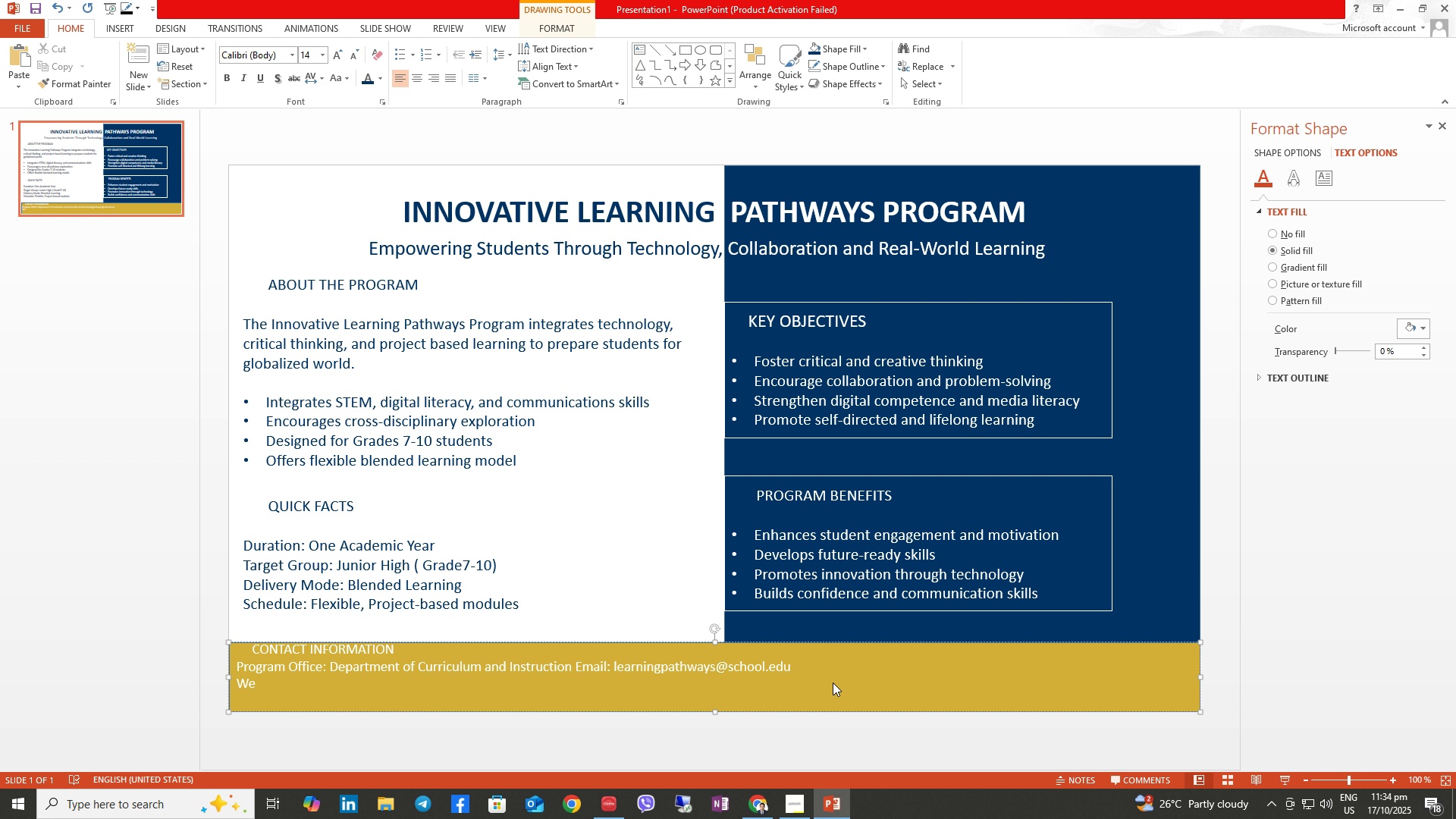 
type(bsite )
key(Backspace)
type(: www.school.edu/learnig)
key(Backspace)
type(ngpathways)
 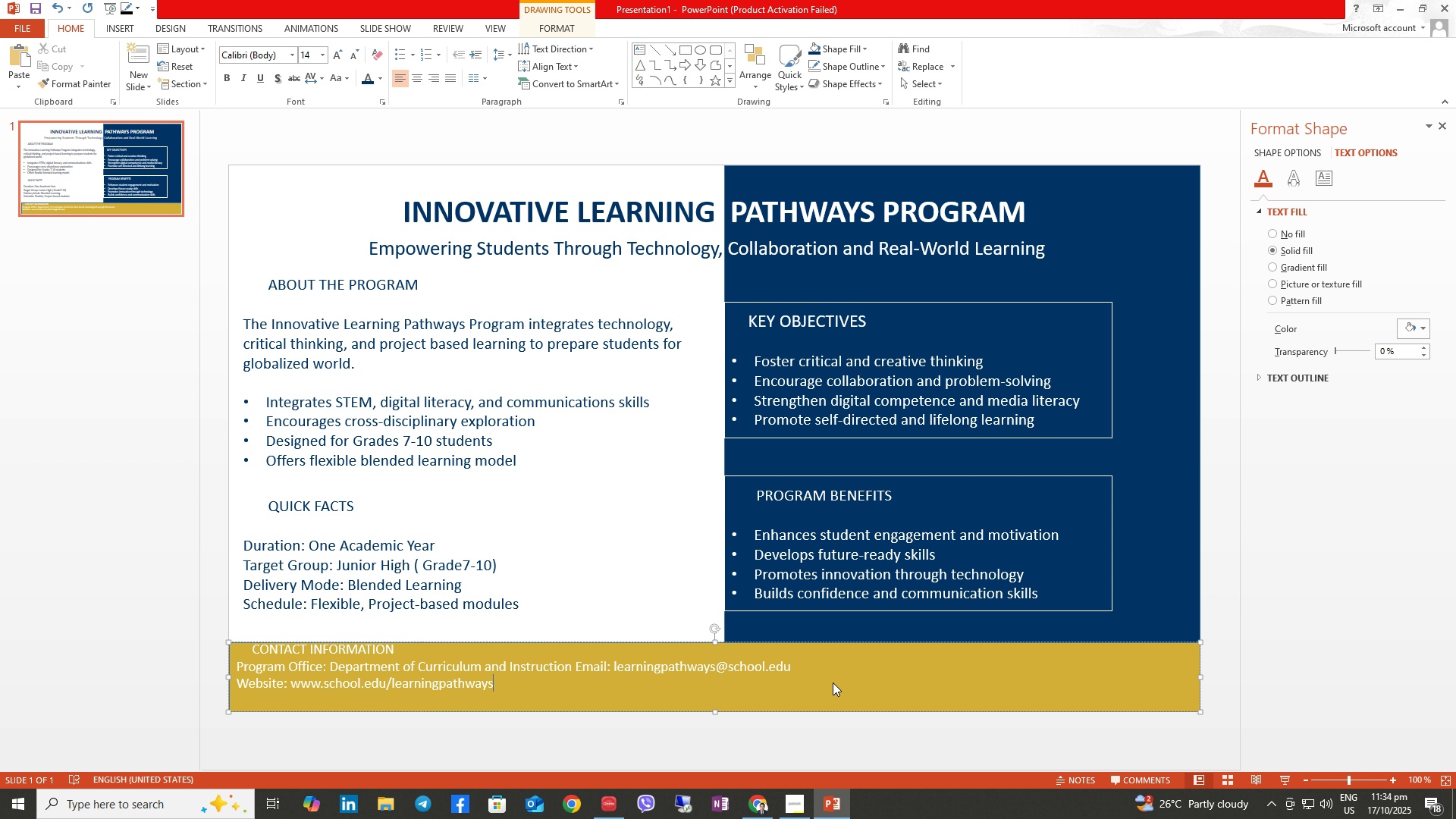 
left_click([595, 689])
 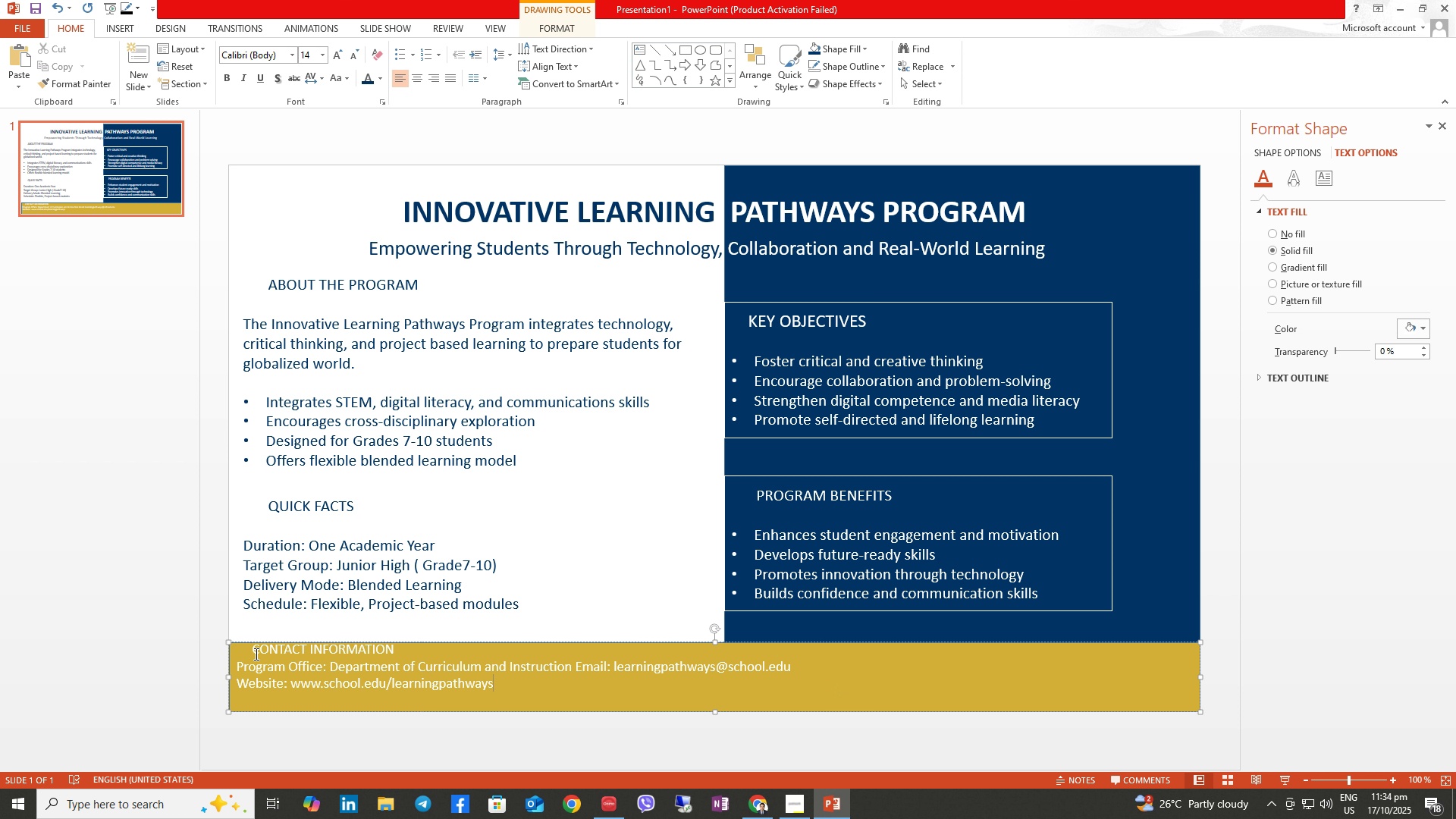 
left_click([251, 651])
 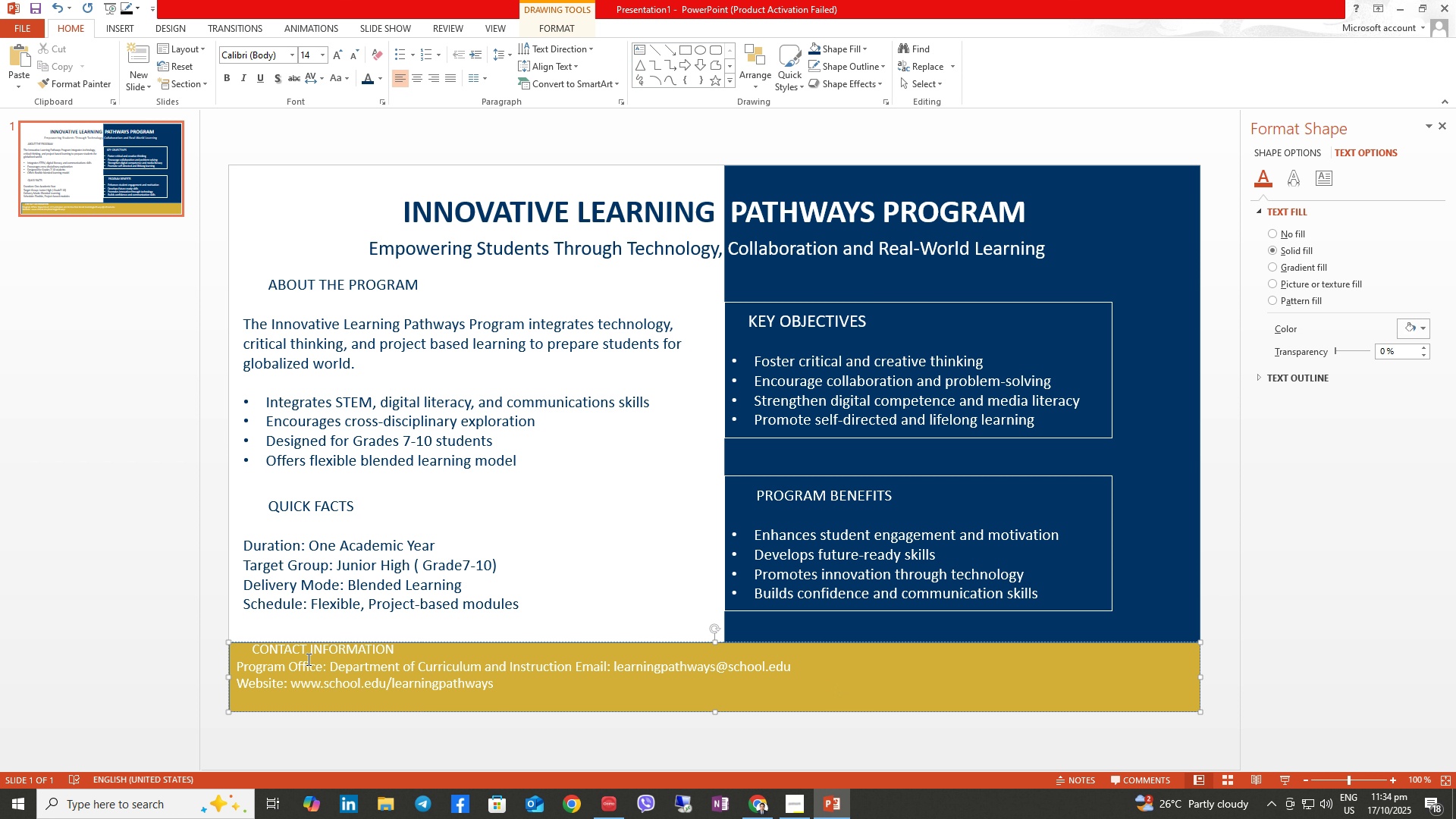 
key(Enter)
 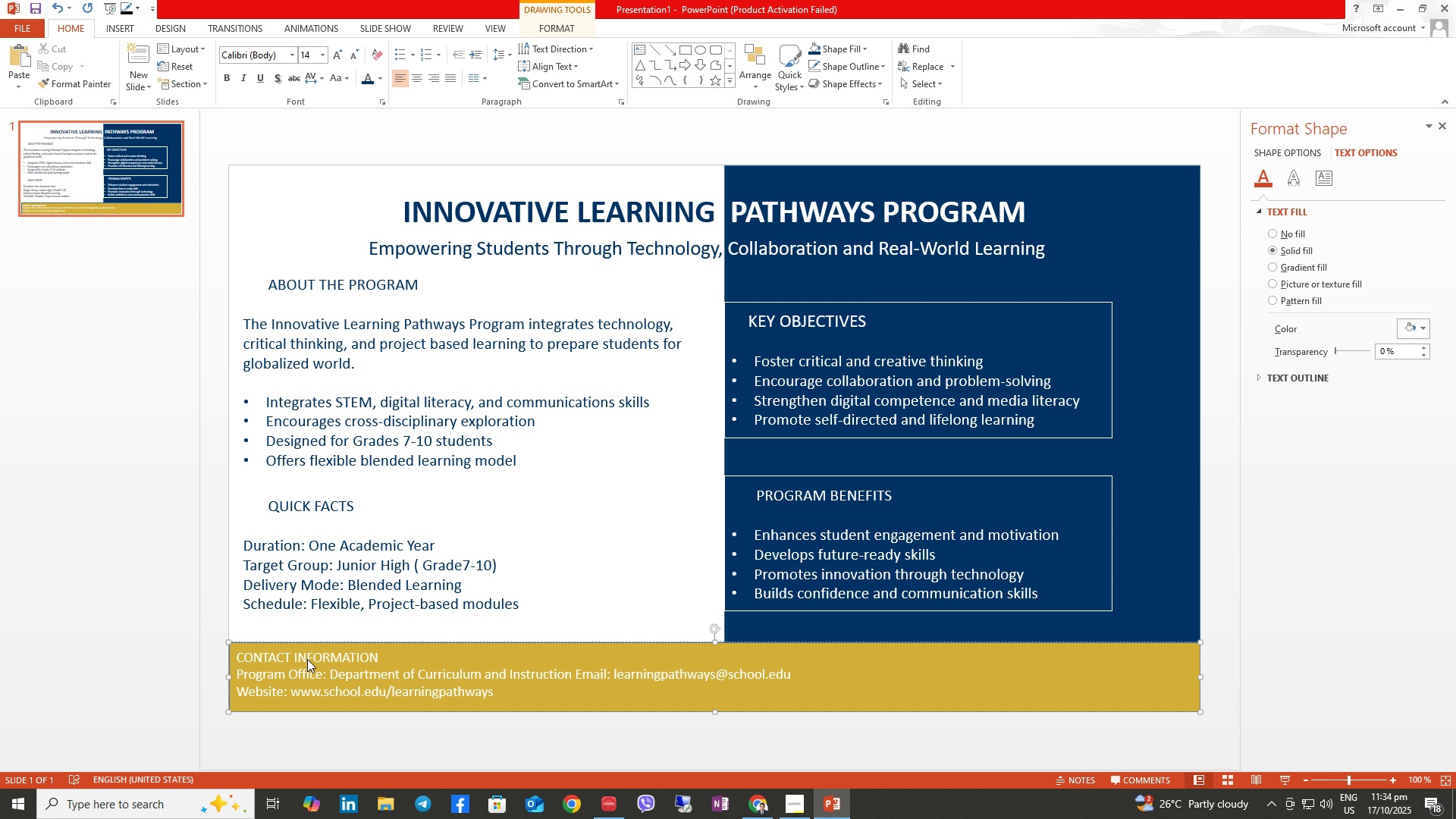 
key(Enter)
 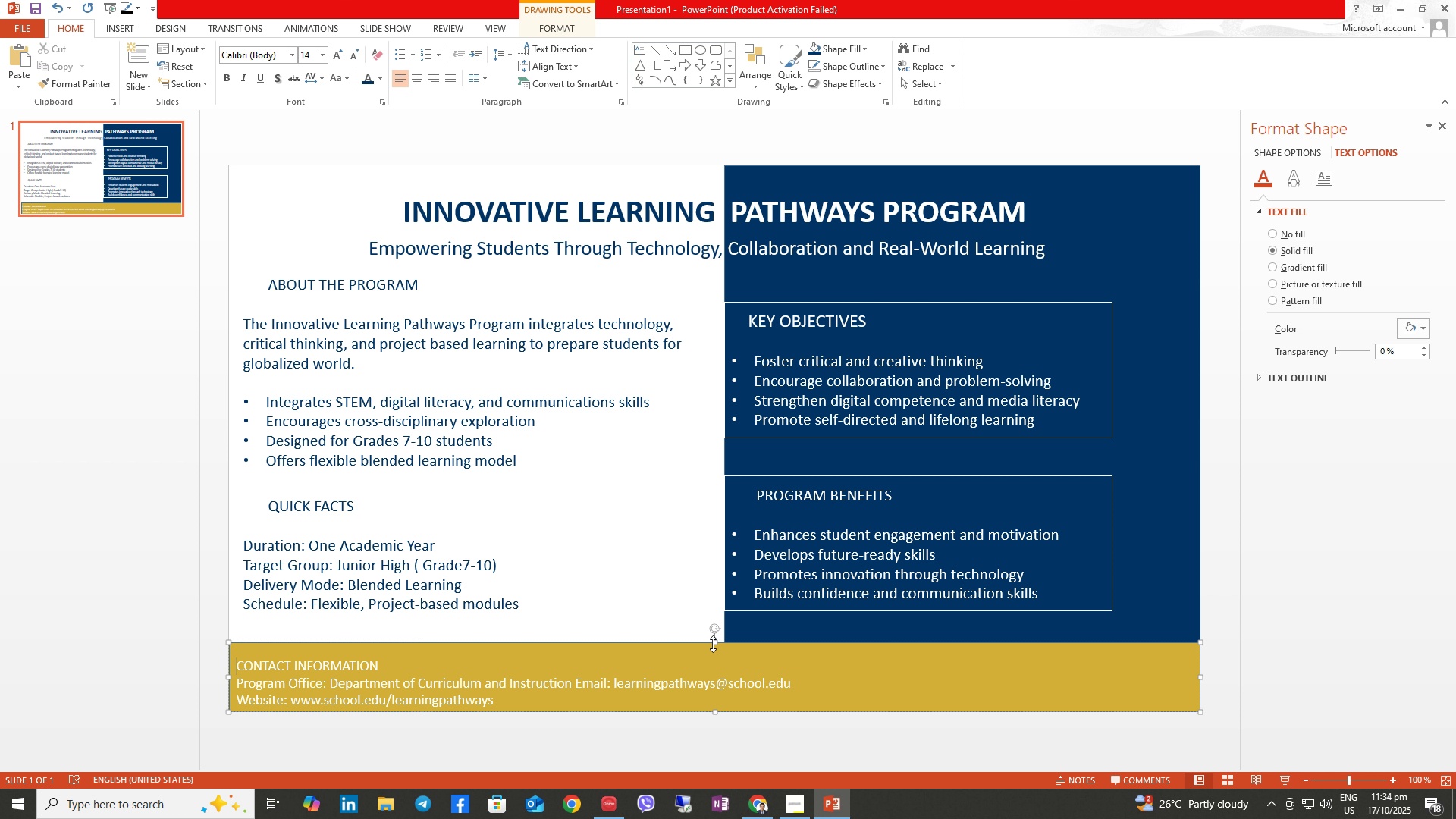 
left_click_drag(start_coordinate=[717, 641], to_coordinate=[717, 648])
 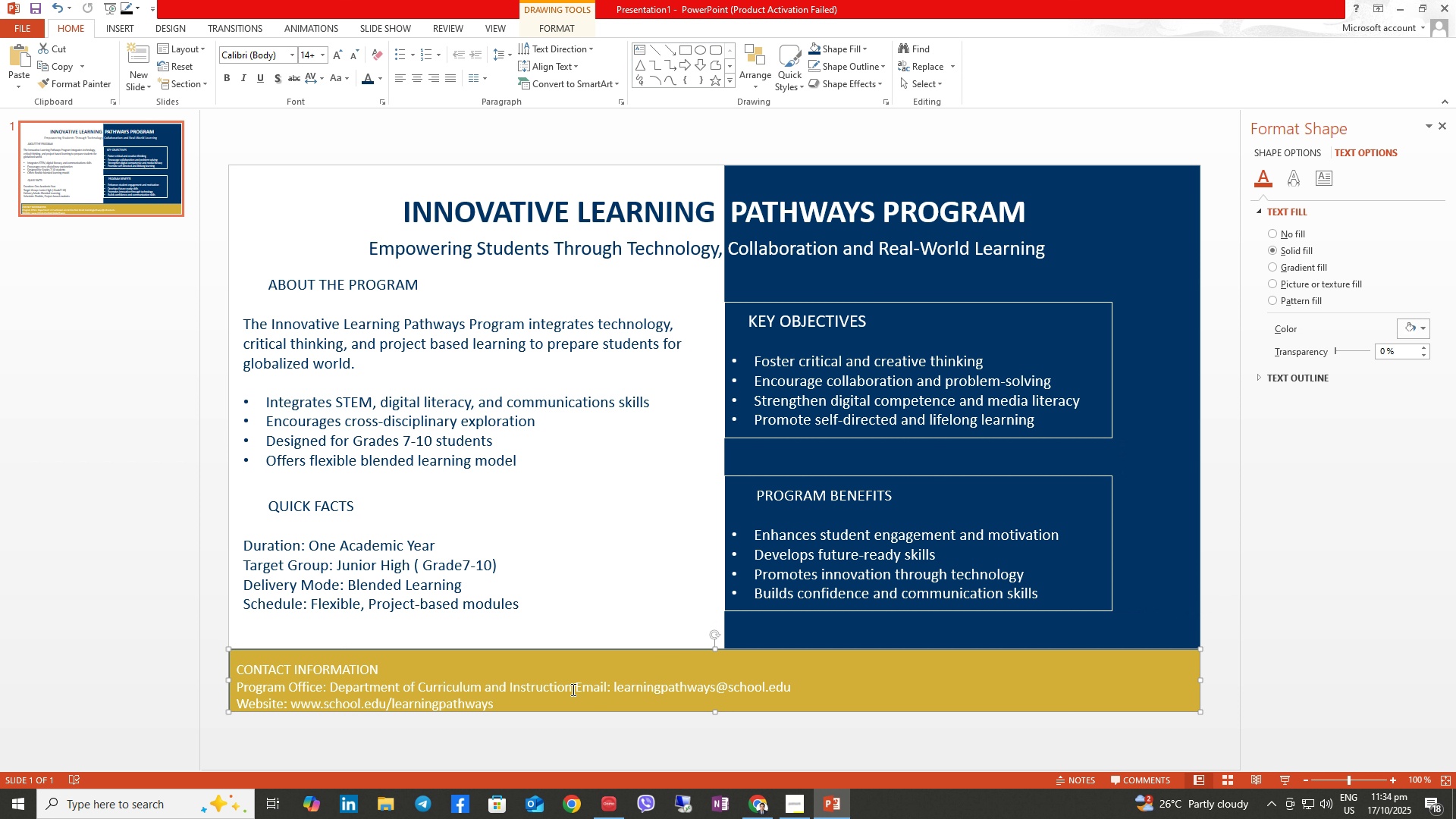 
left_click([575, 688])
 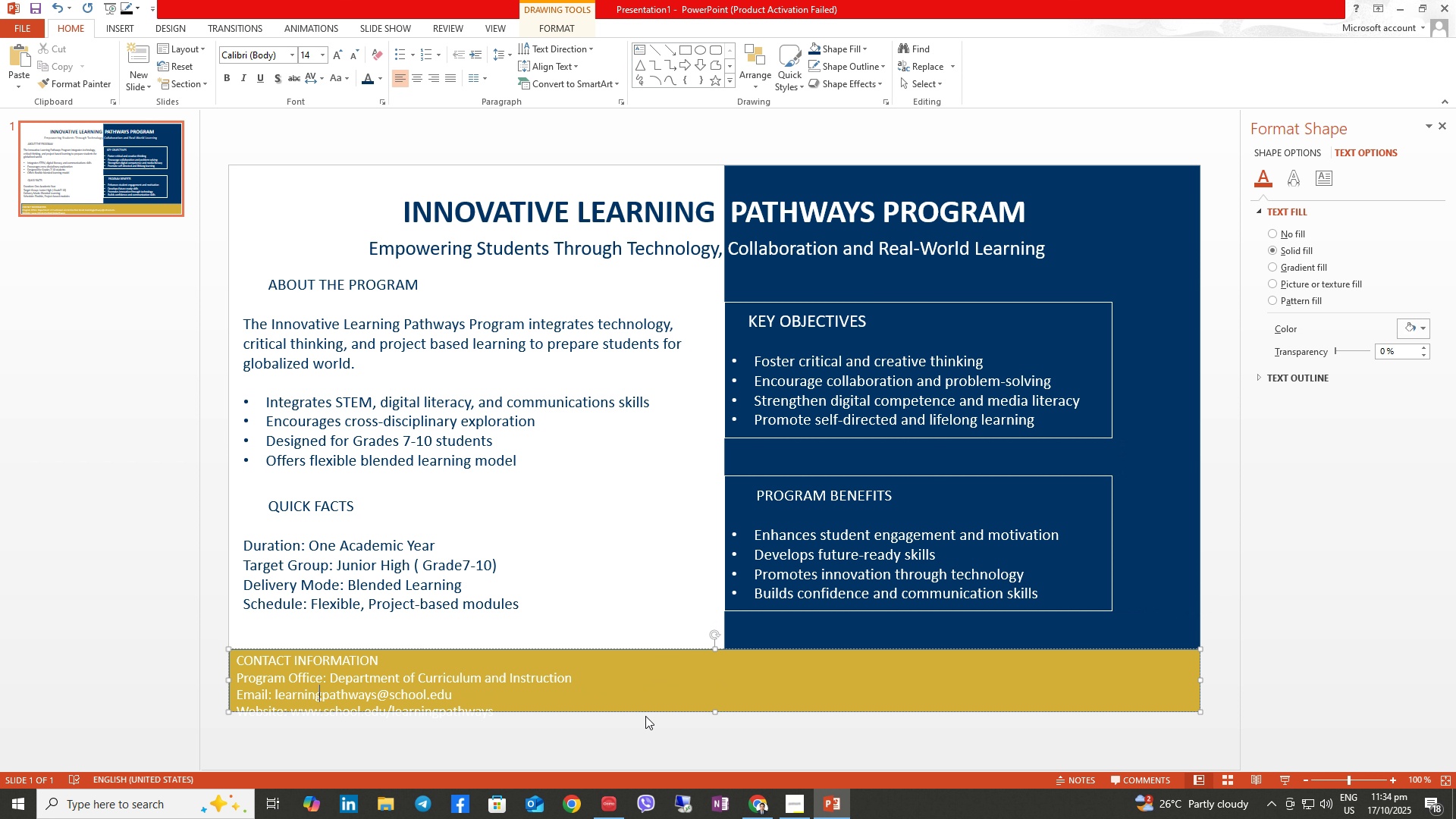 
key(Enter)
 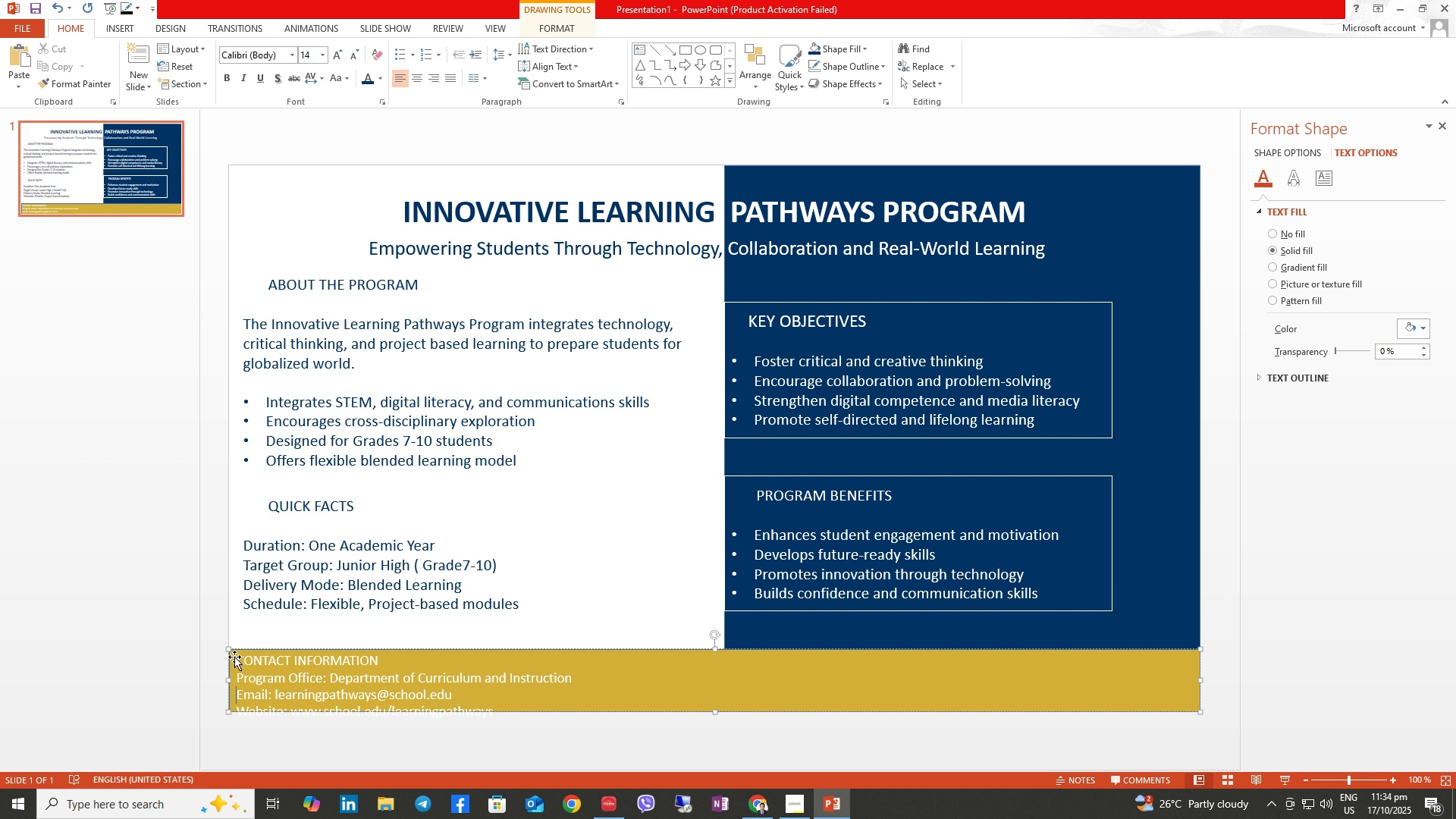 
double_click([237, 658])
 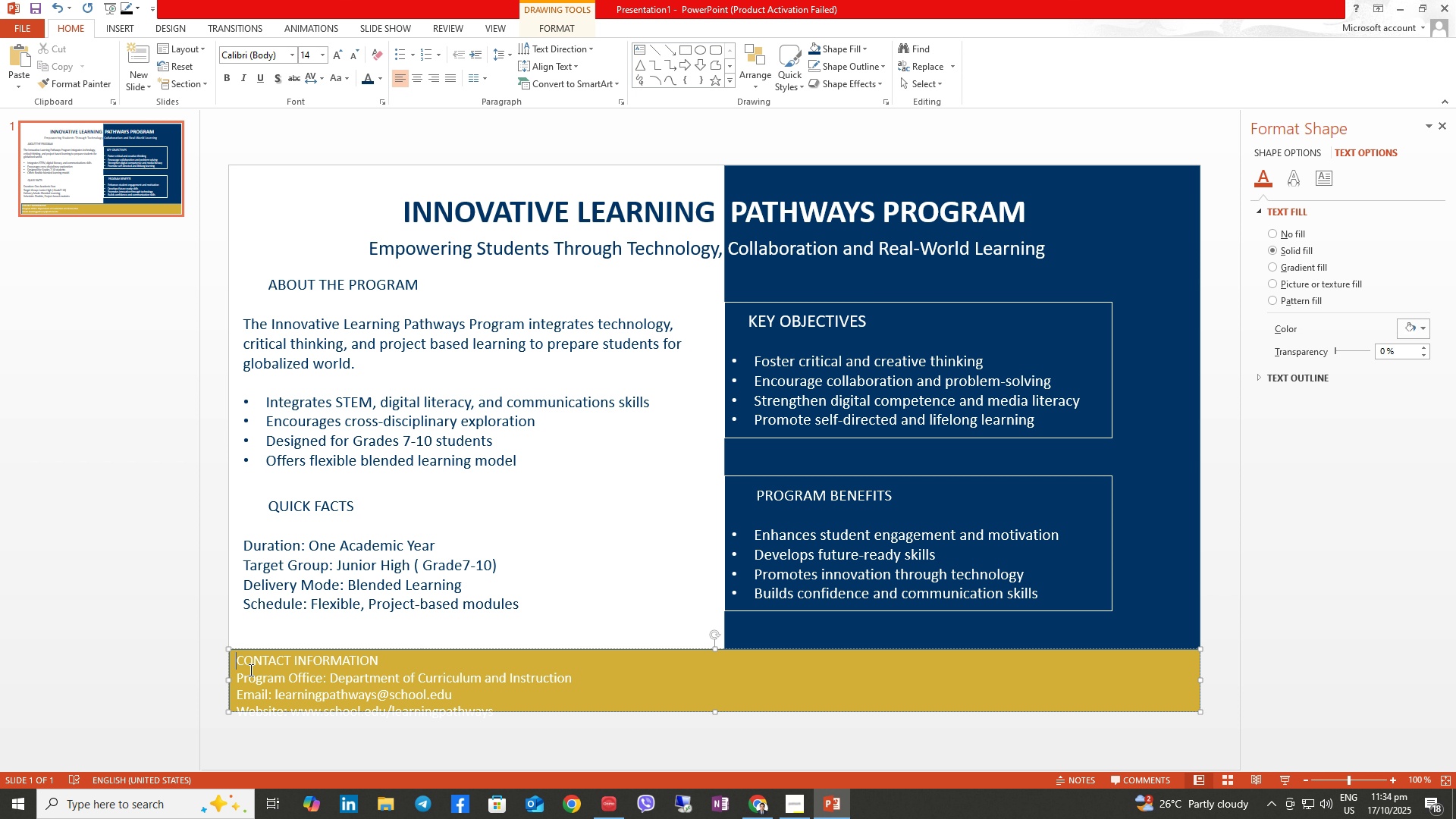 
key(Space)
 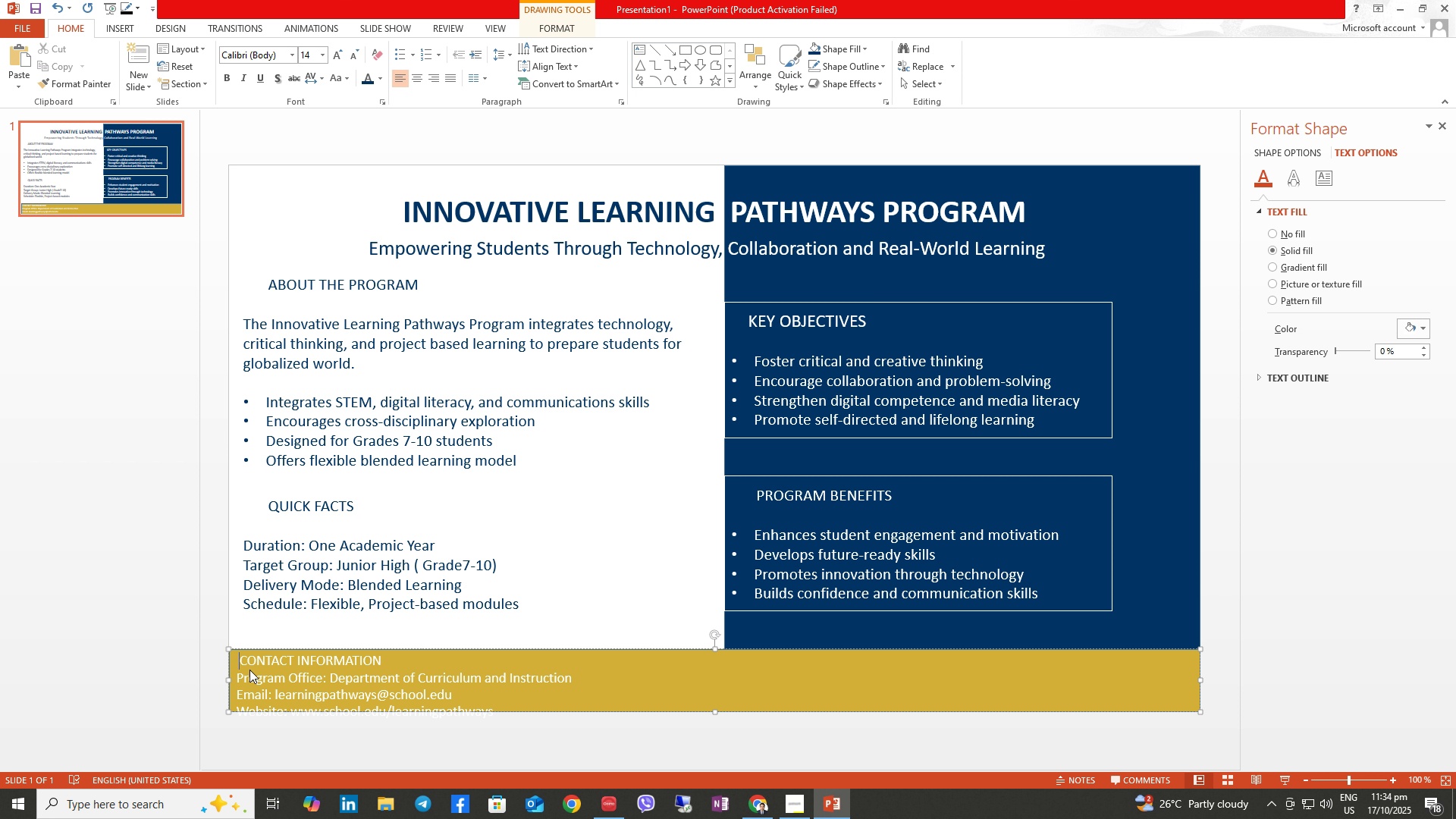 
key(Space)
 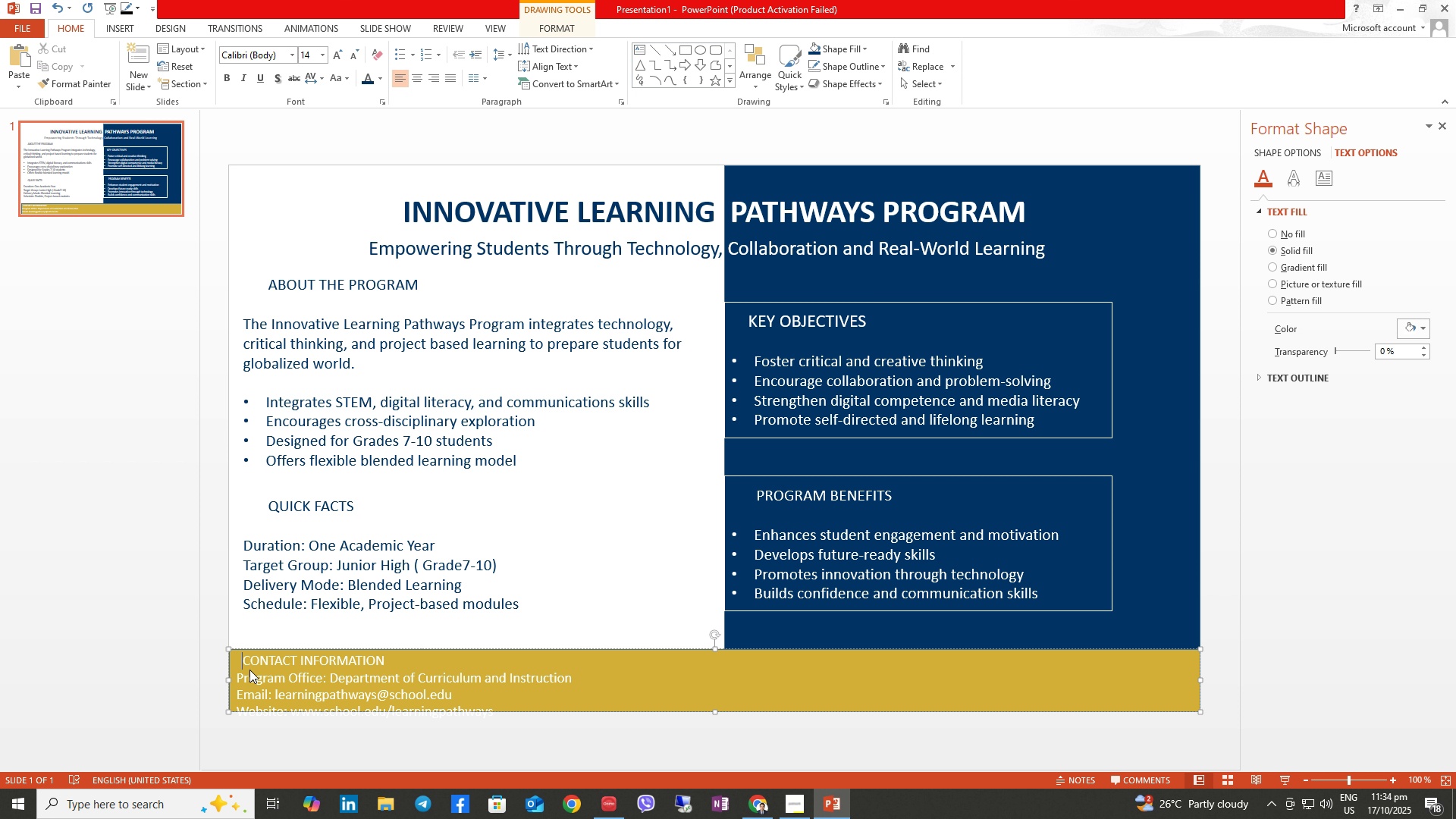 
key(Space)
 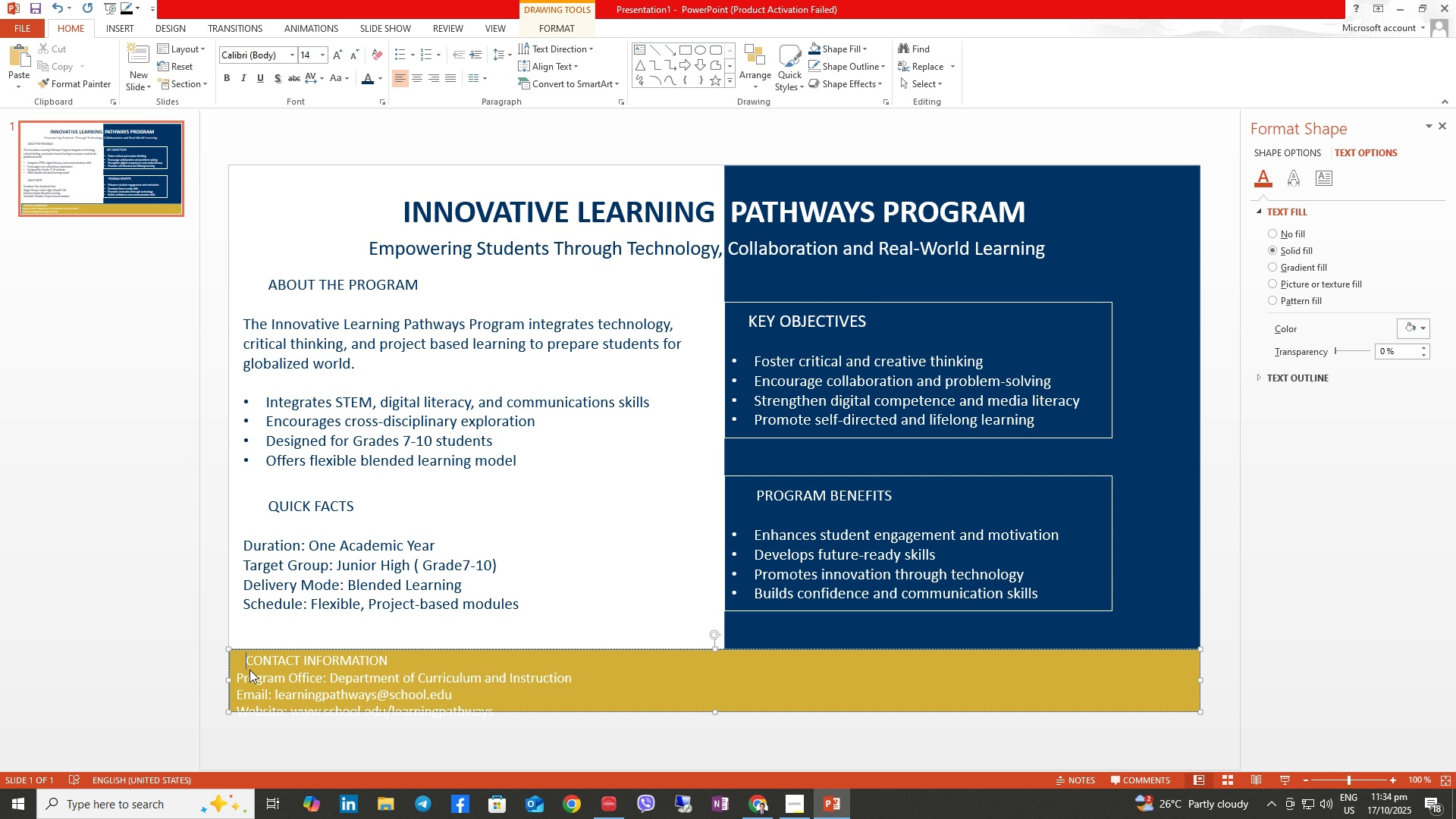 
key(Space)
 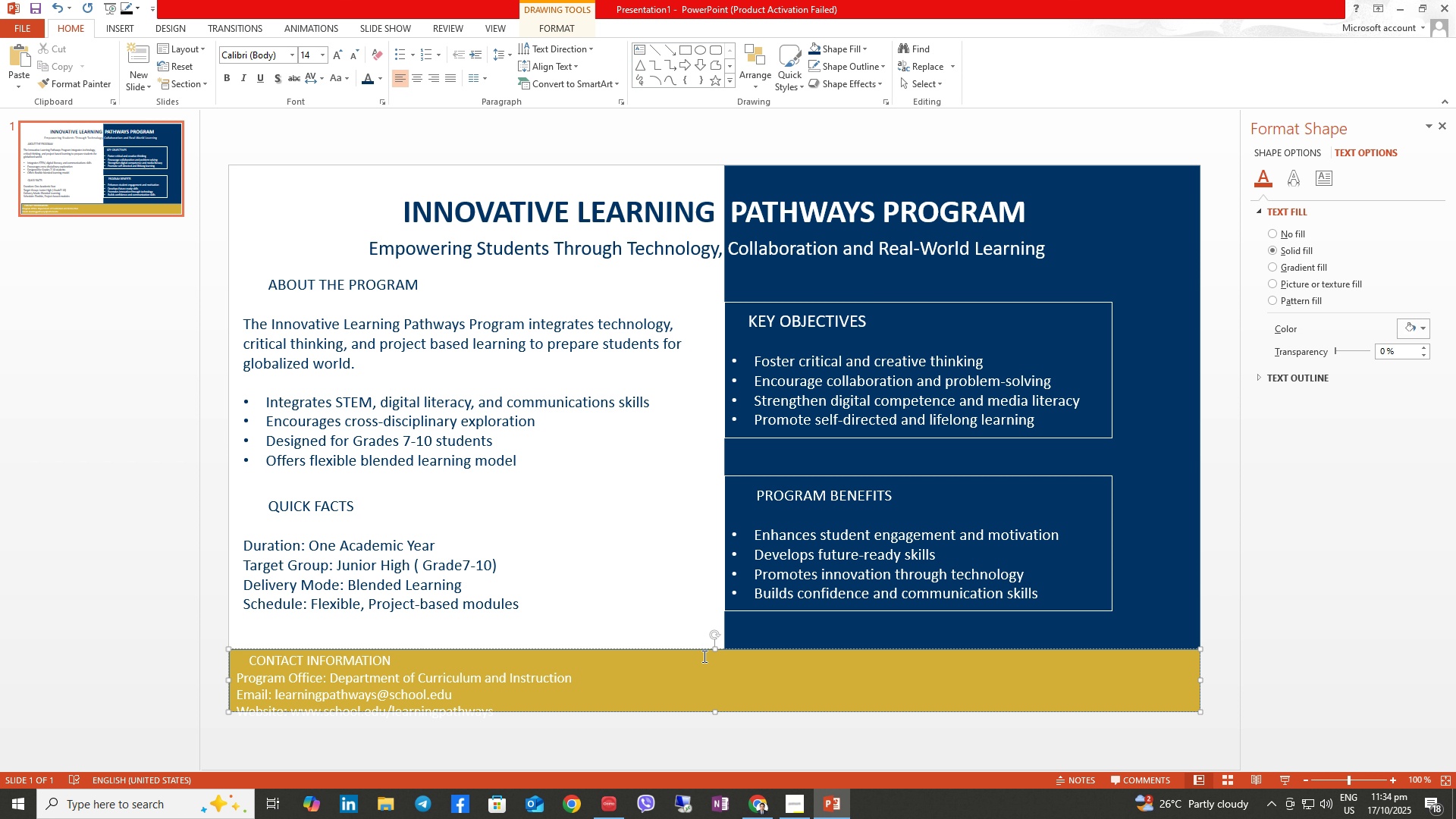 
left_click_drag(start_coordinate=[716, 647], to_coordinate=[715, 635])
 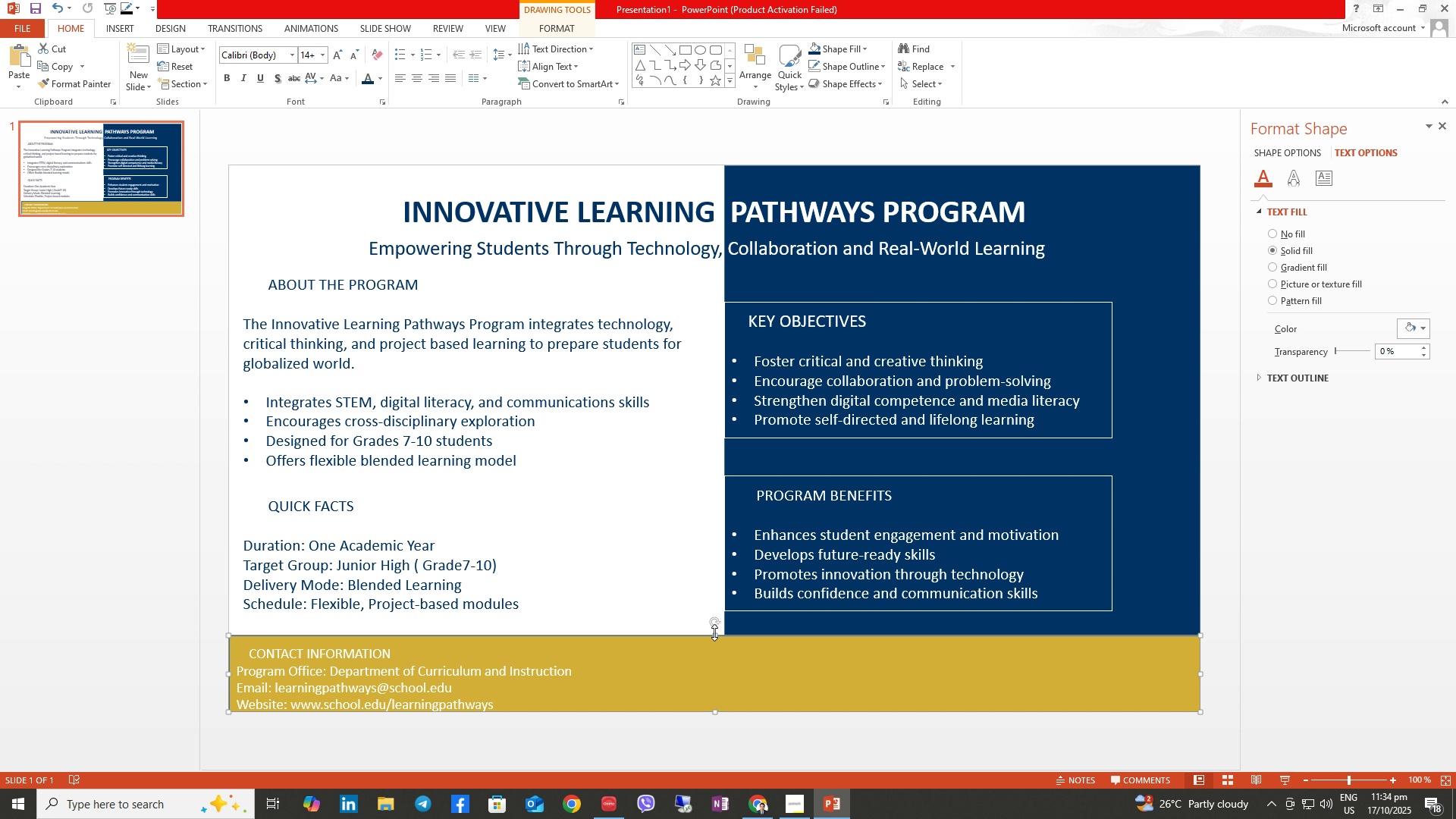 
left_click_drag(start_coordinate=[716, 634], to_coordinate=[717, 626])
 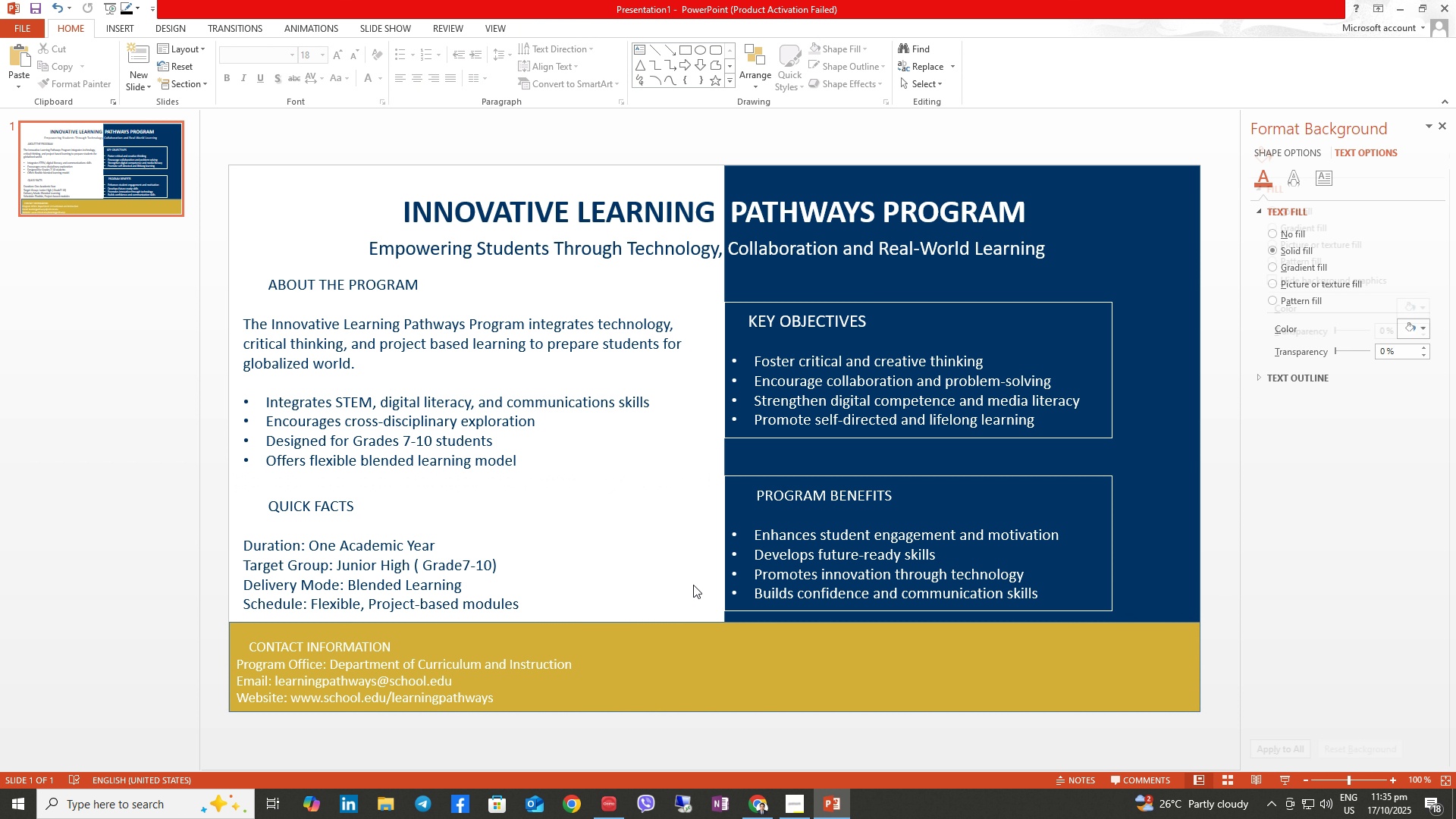 
left_click([700, 632])
 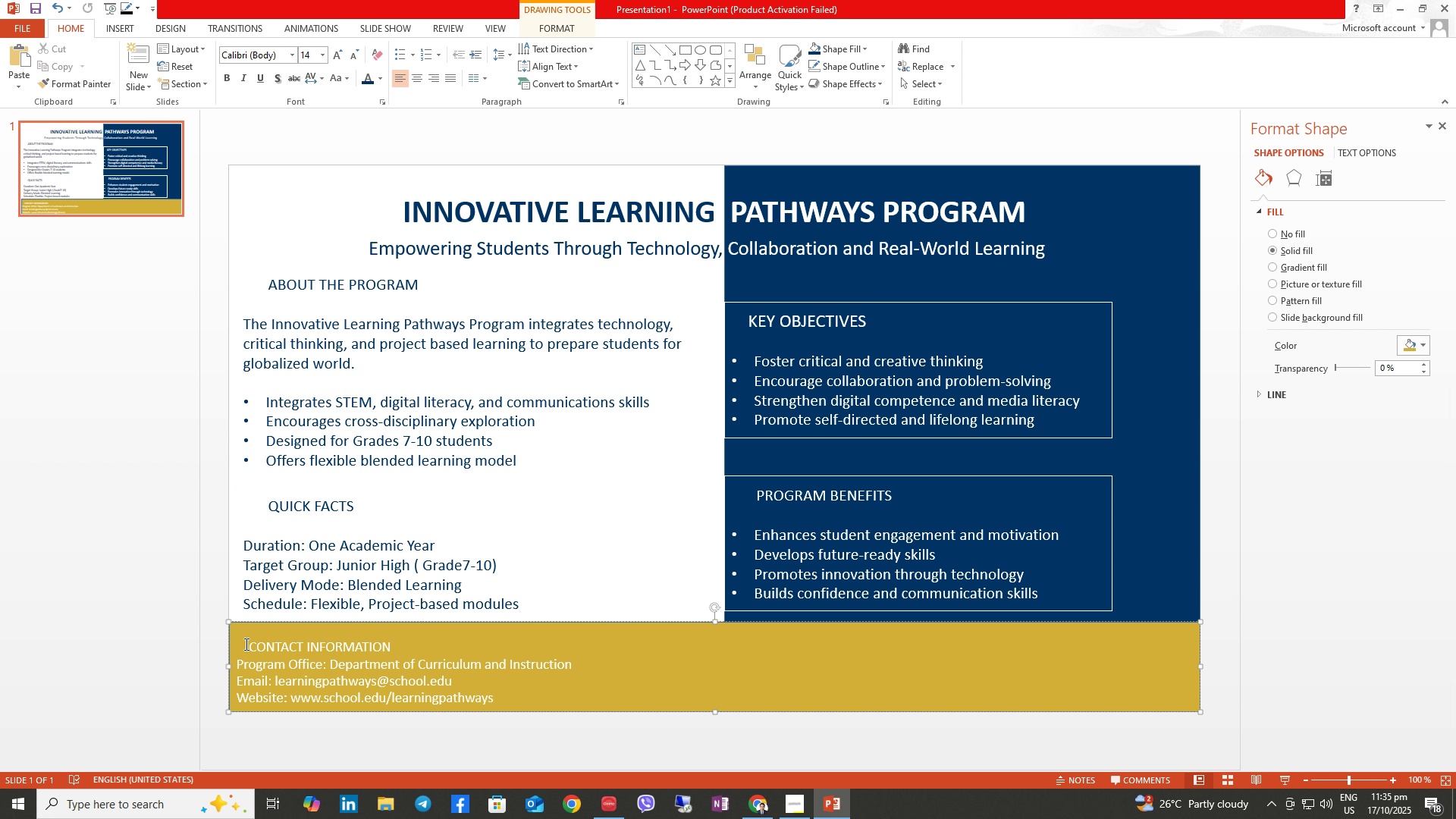 
left_click([247, 630])
 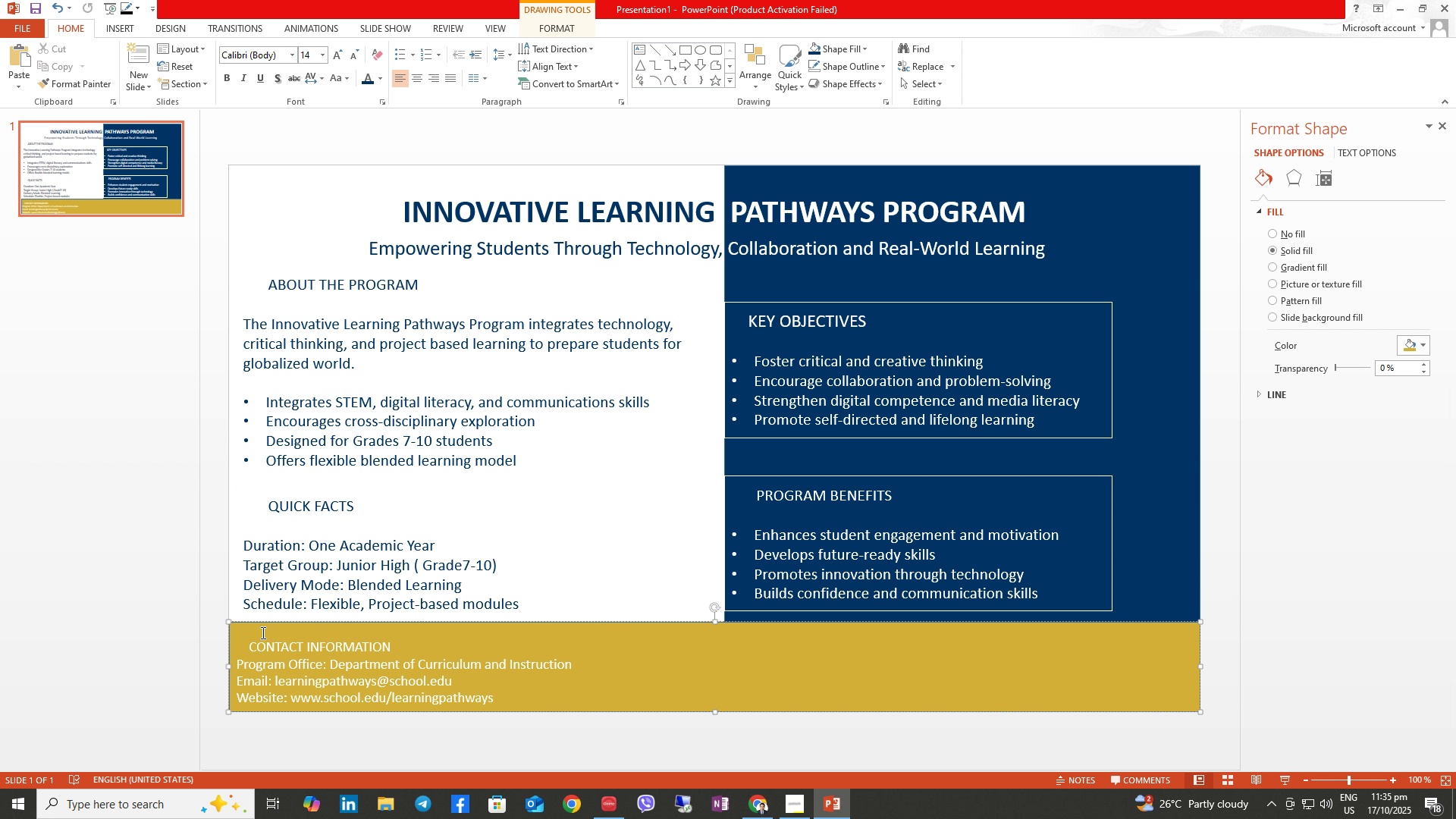 
key(Backspace)
 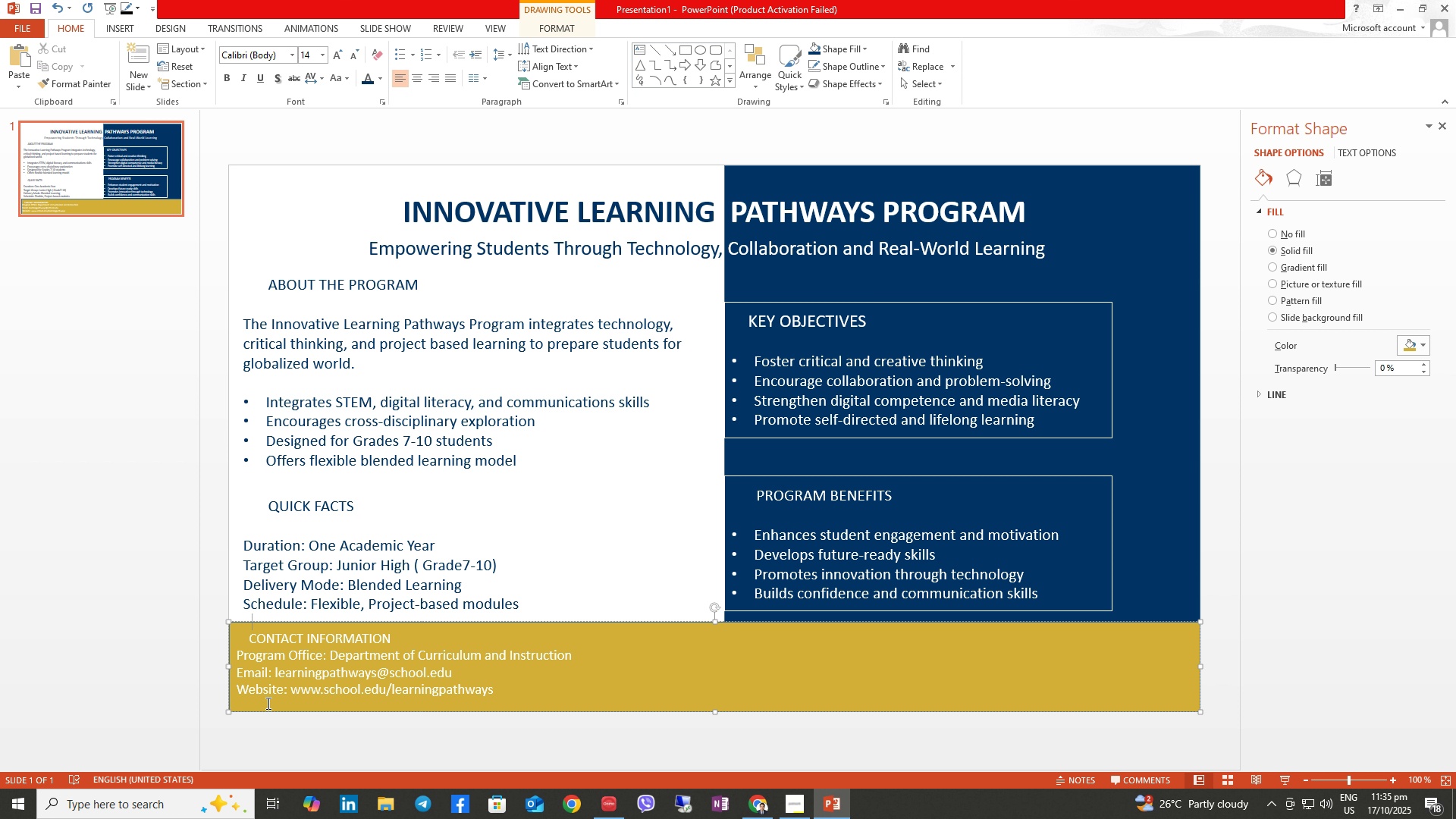 
key(Backspace)
 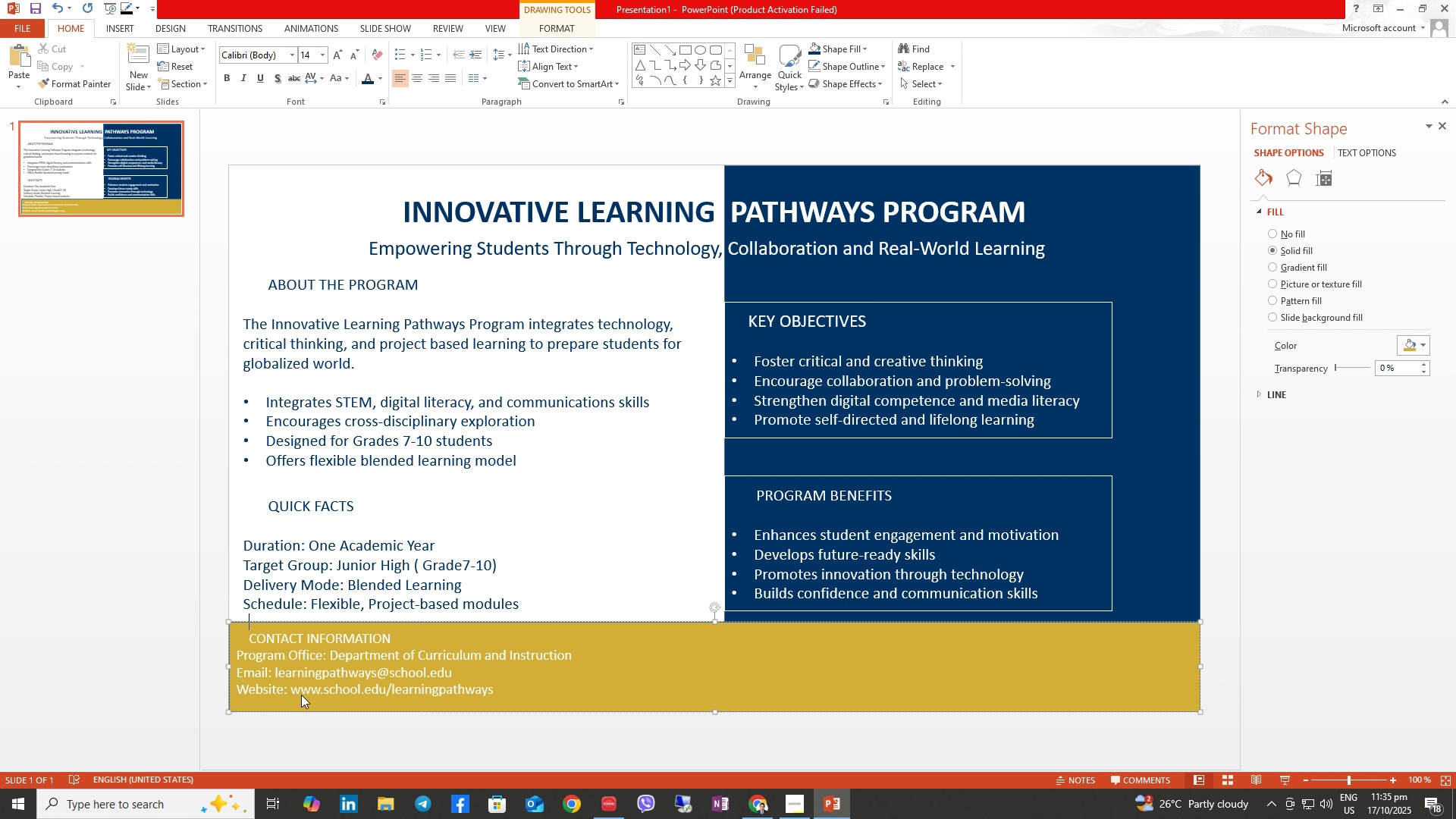 
key(Backspace)
 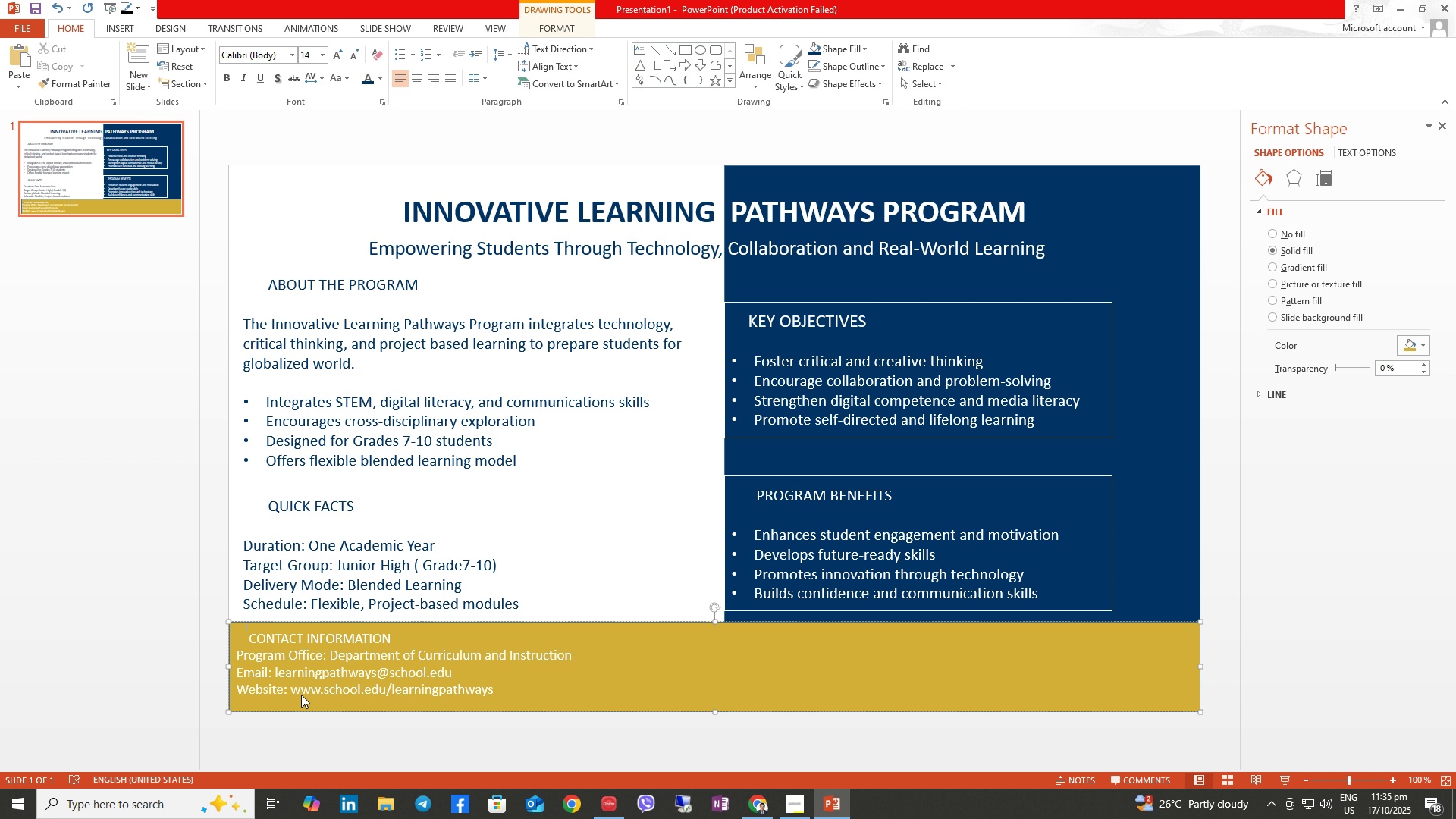 
key(Backspace)
 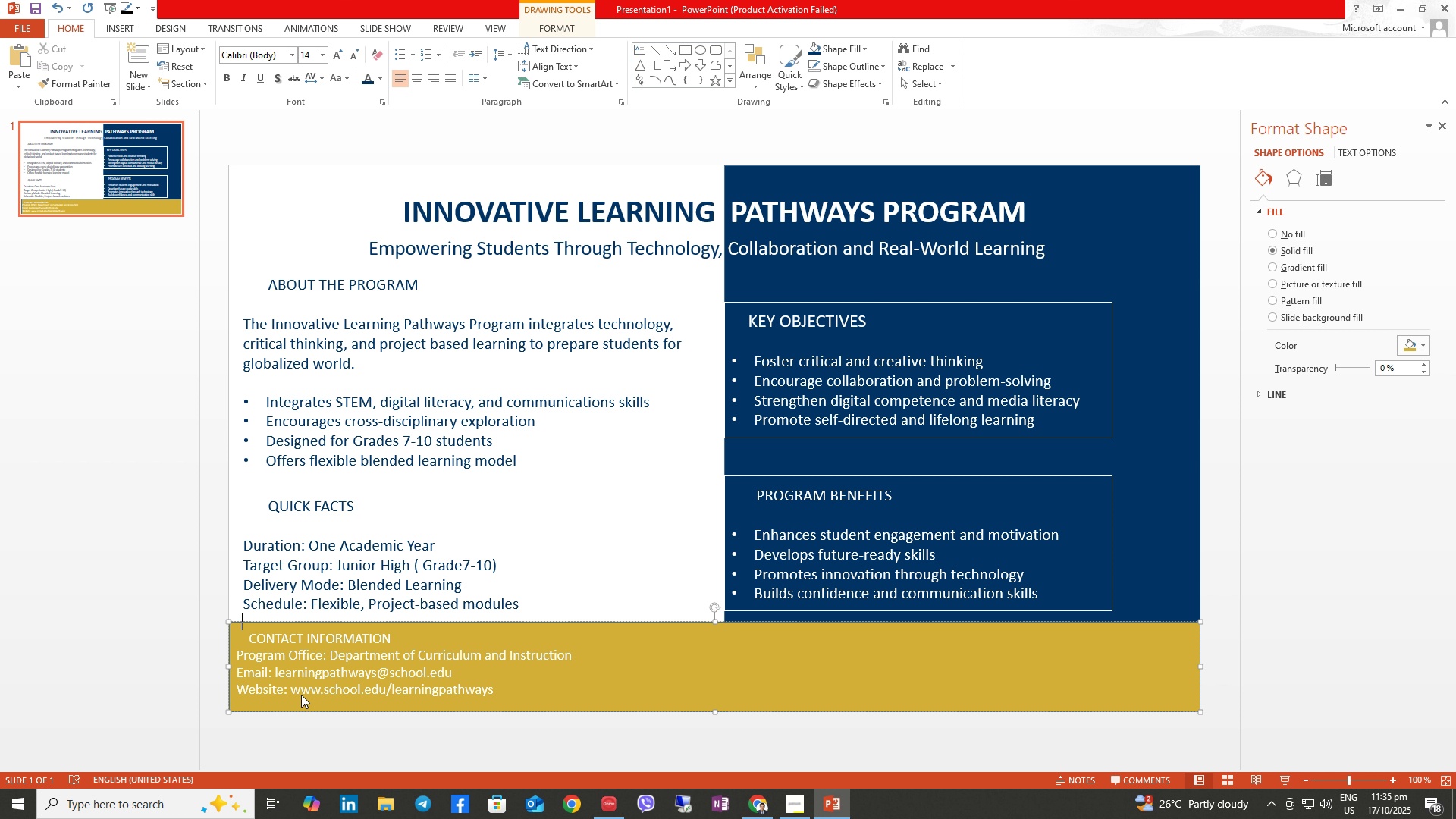 
key(Backspace)
 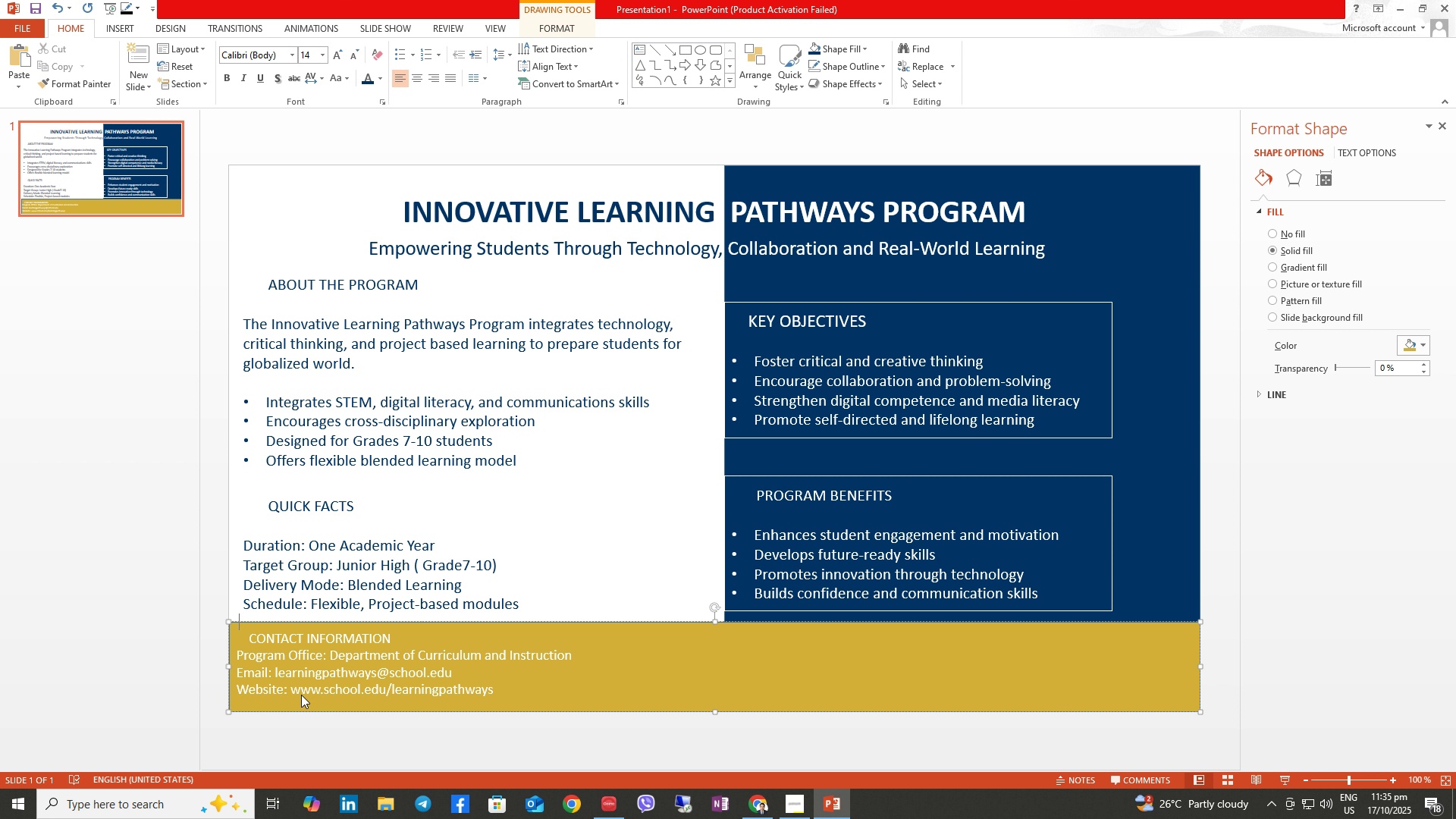 
key(Backspace)
 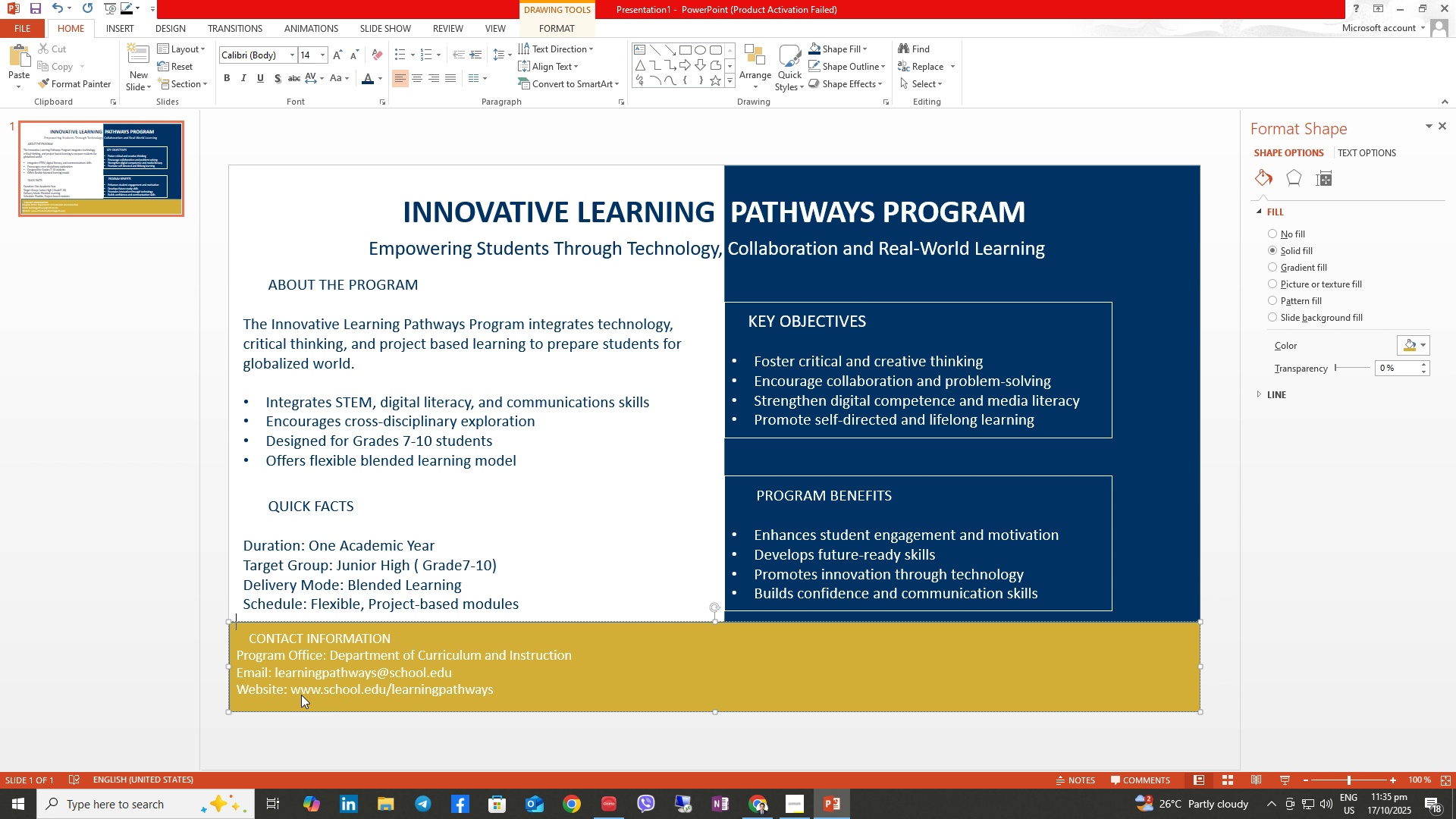 
key(Backspace)
 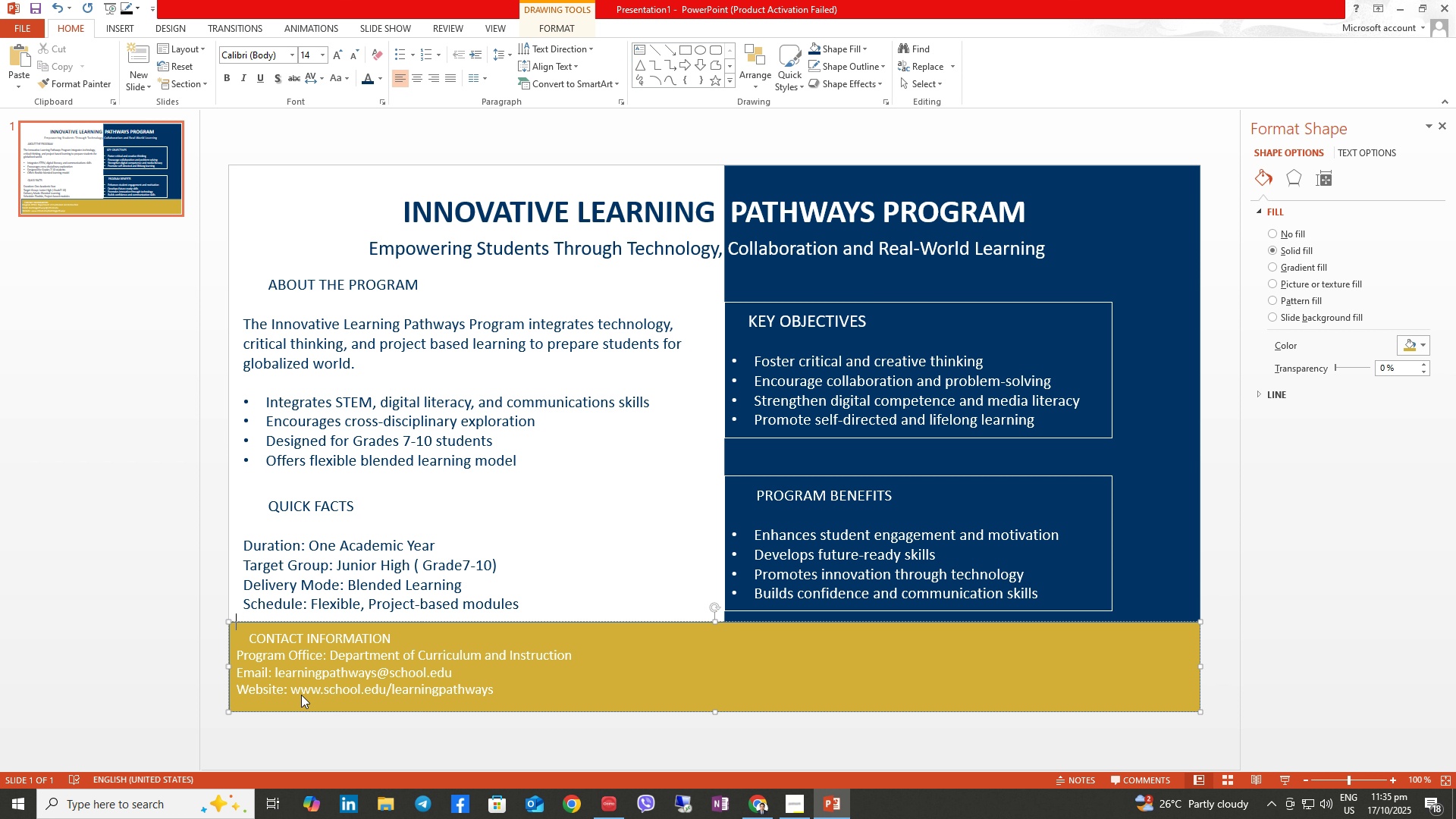 
key(Backspace)
 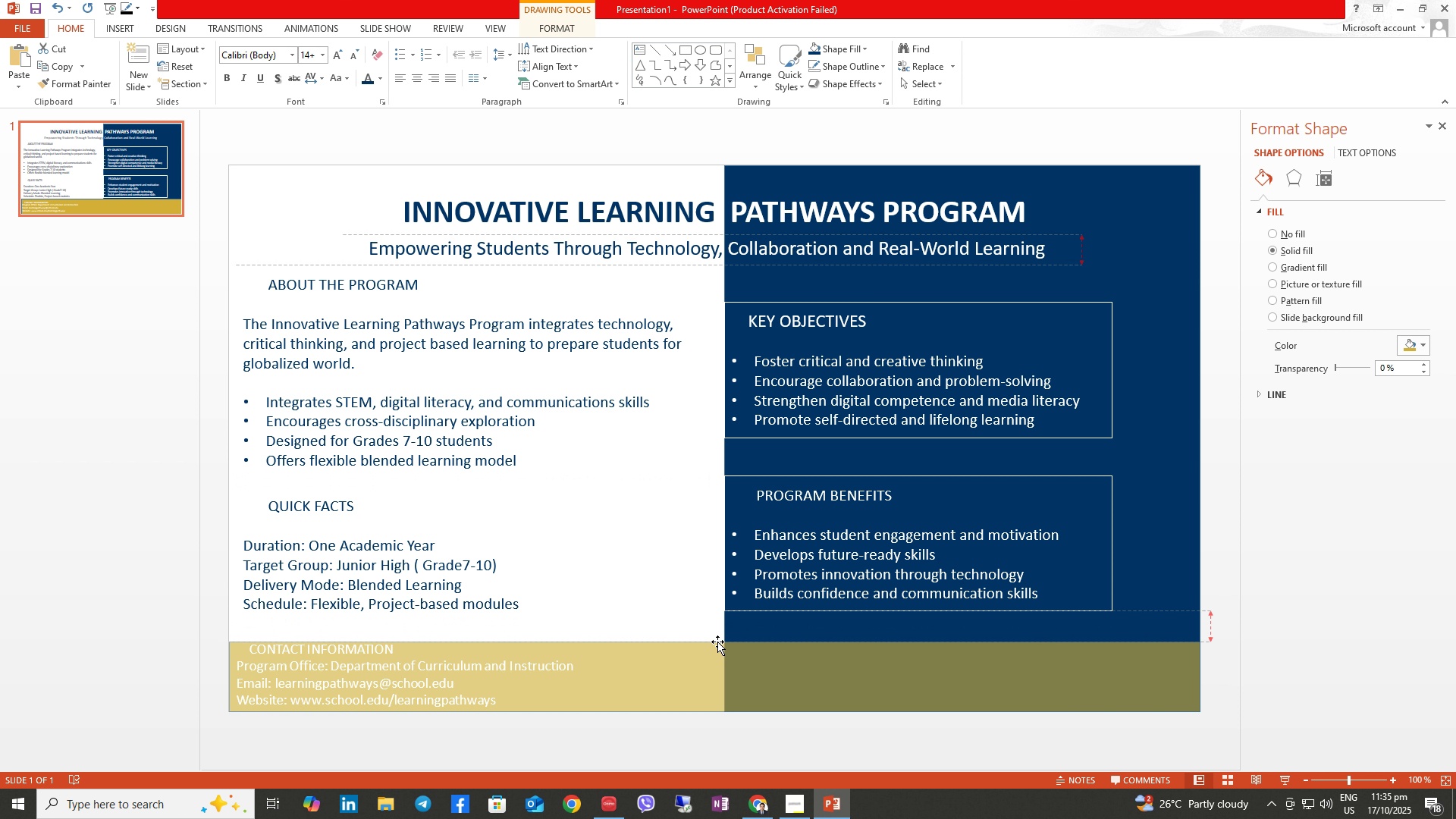 
wait(9.37)
 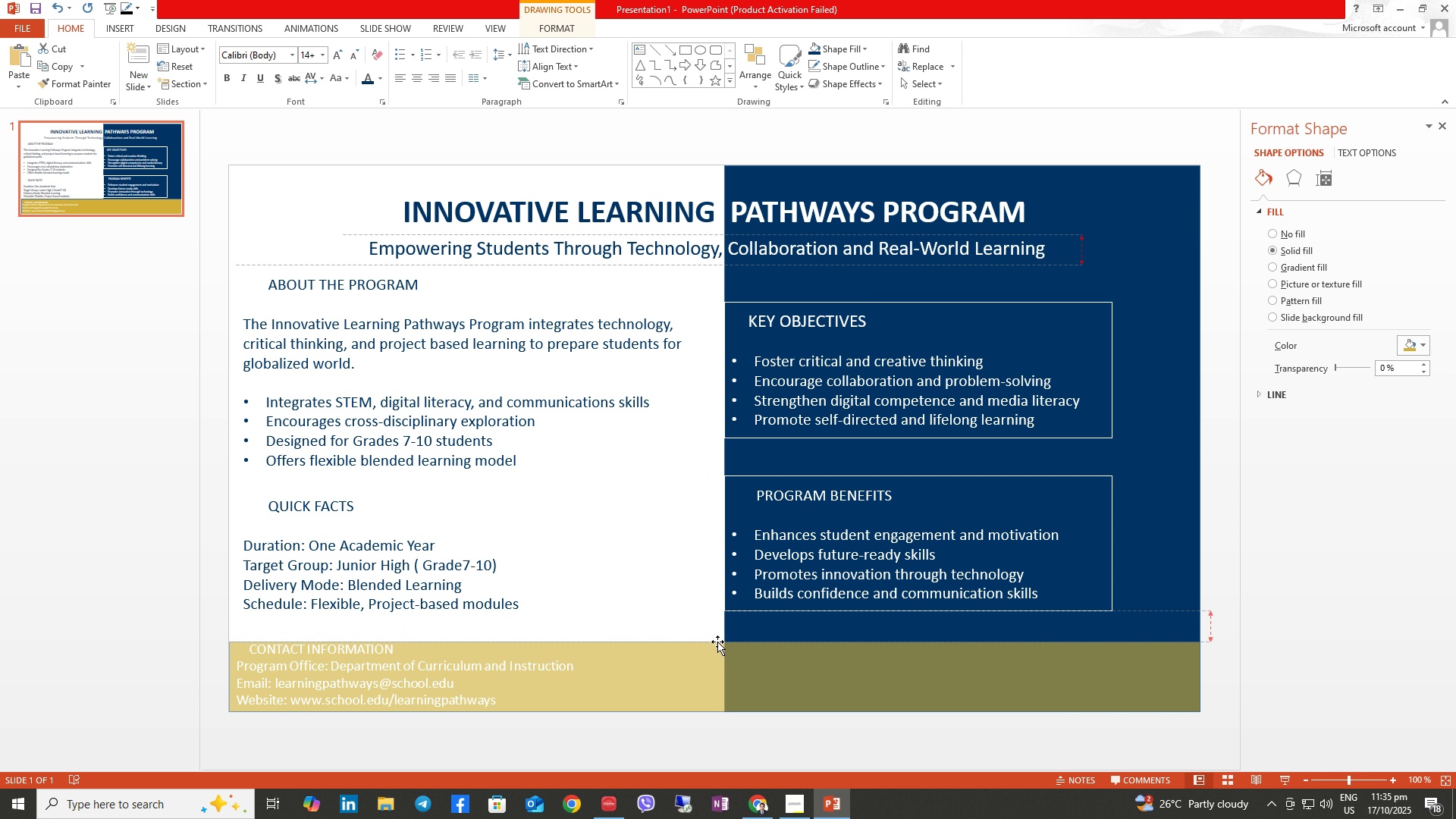 
left_click([246, 645])
 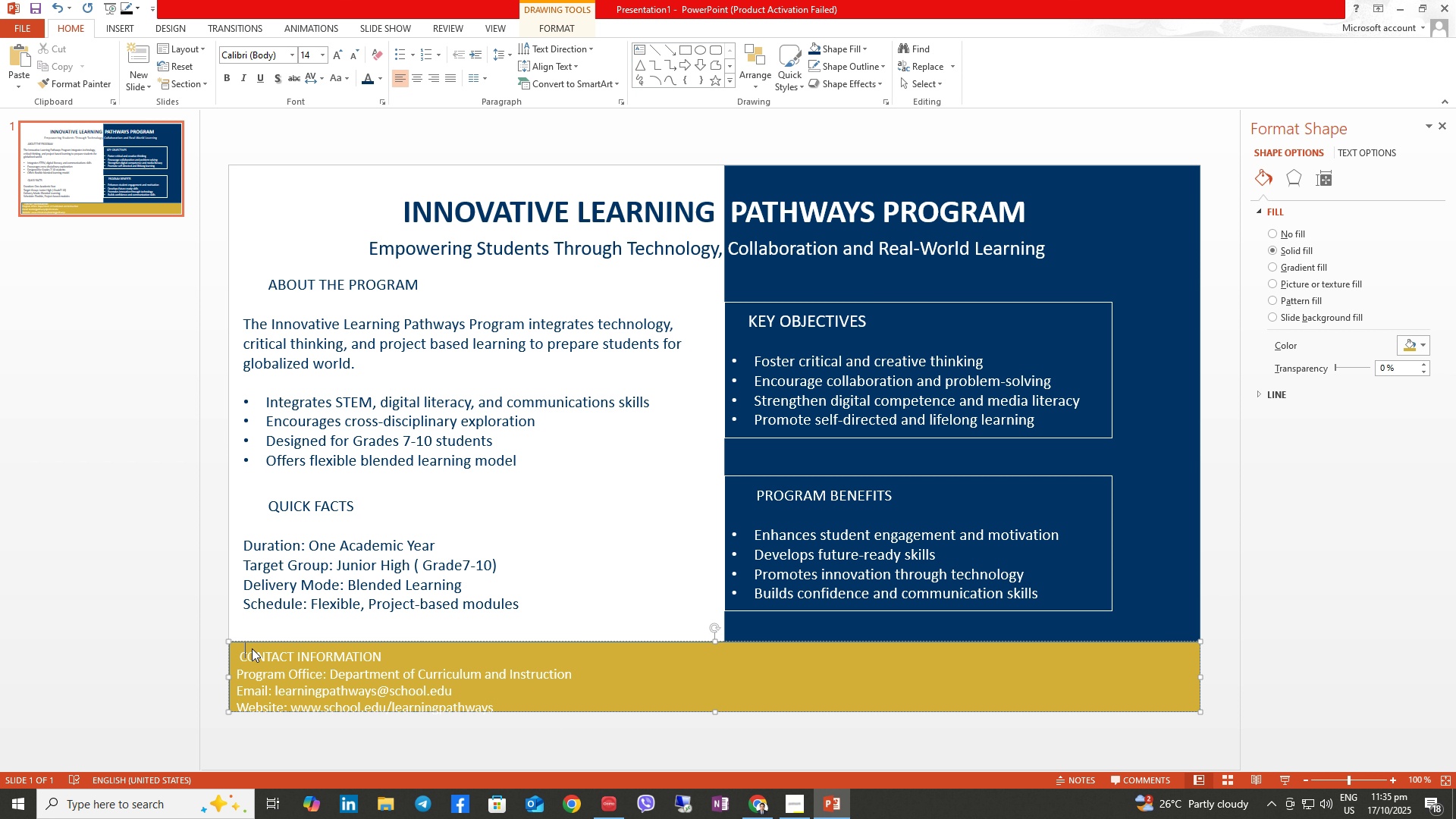 
key(Enter)
 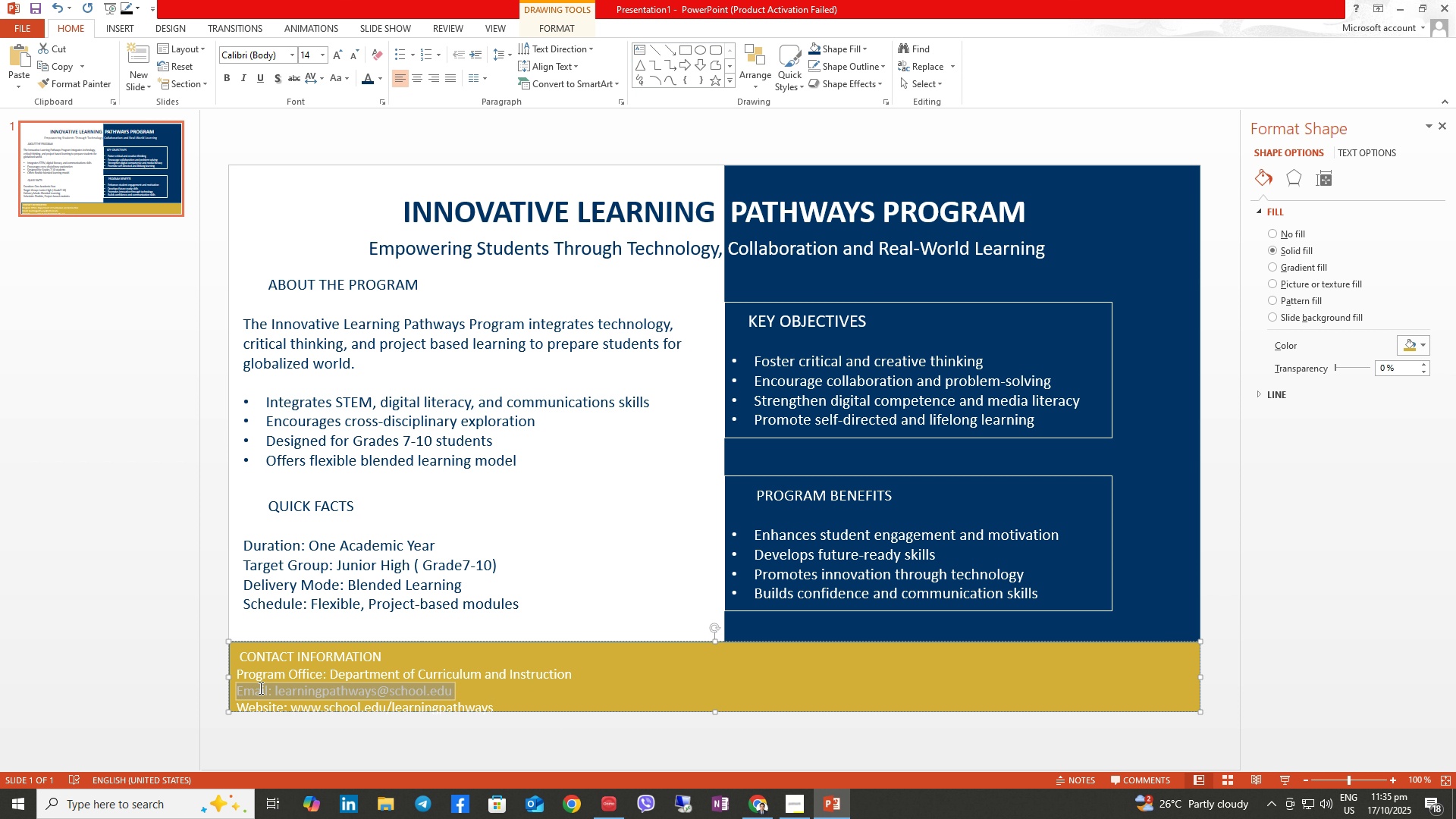 
wait(6.7)
 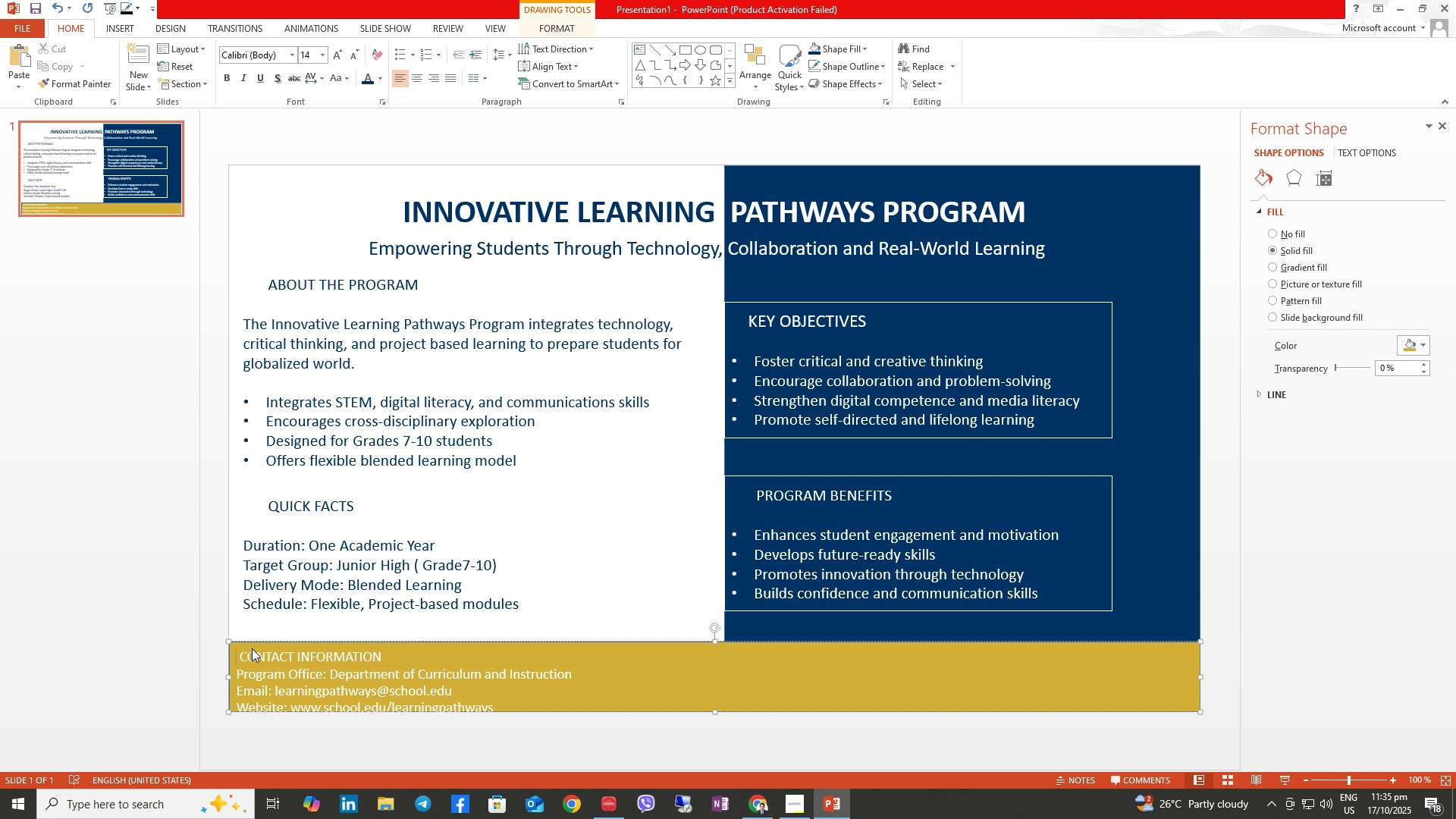 
key(Control+C)
 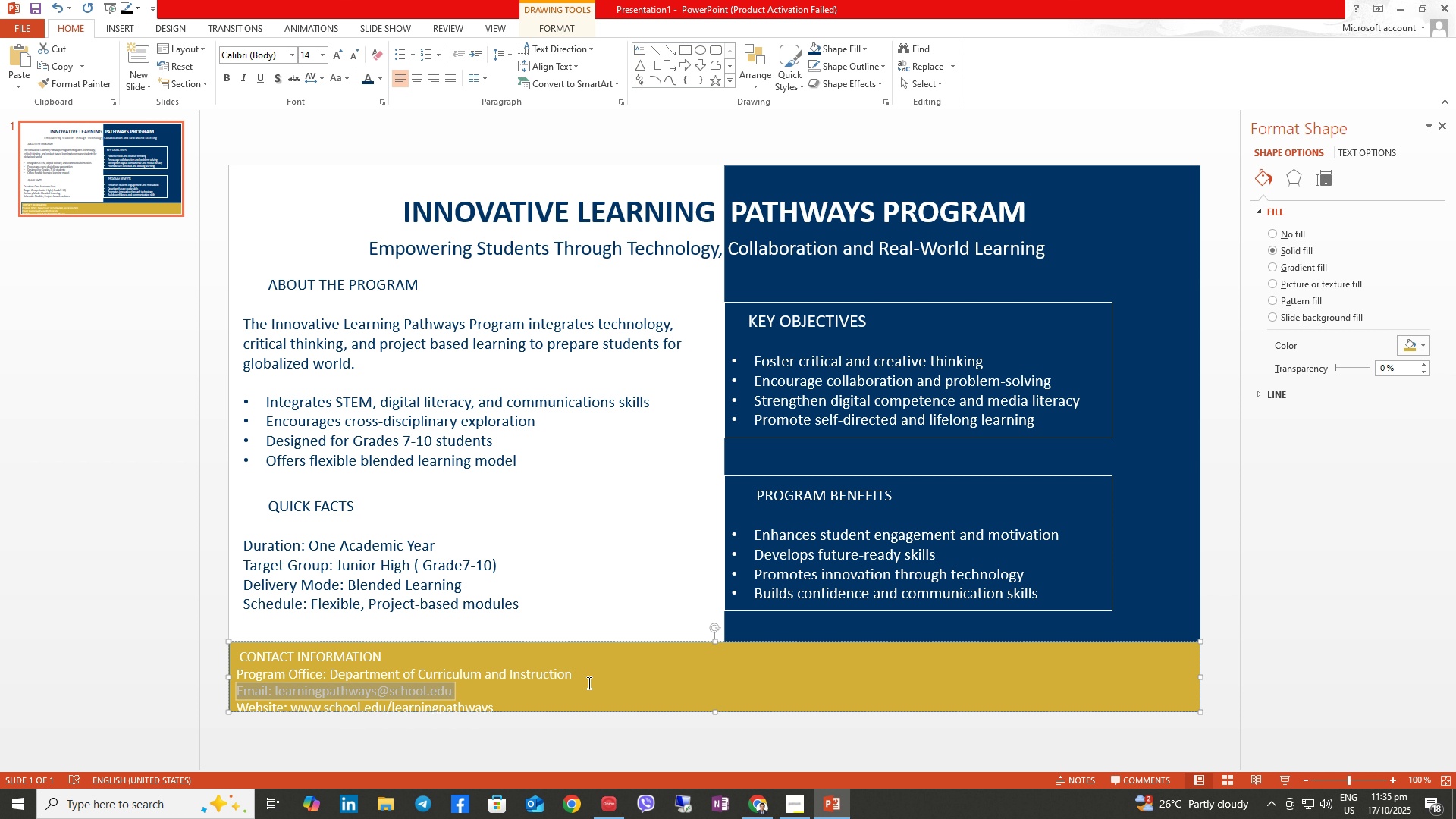 
left_click([588, 682])
 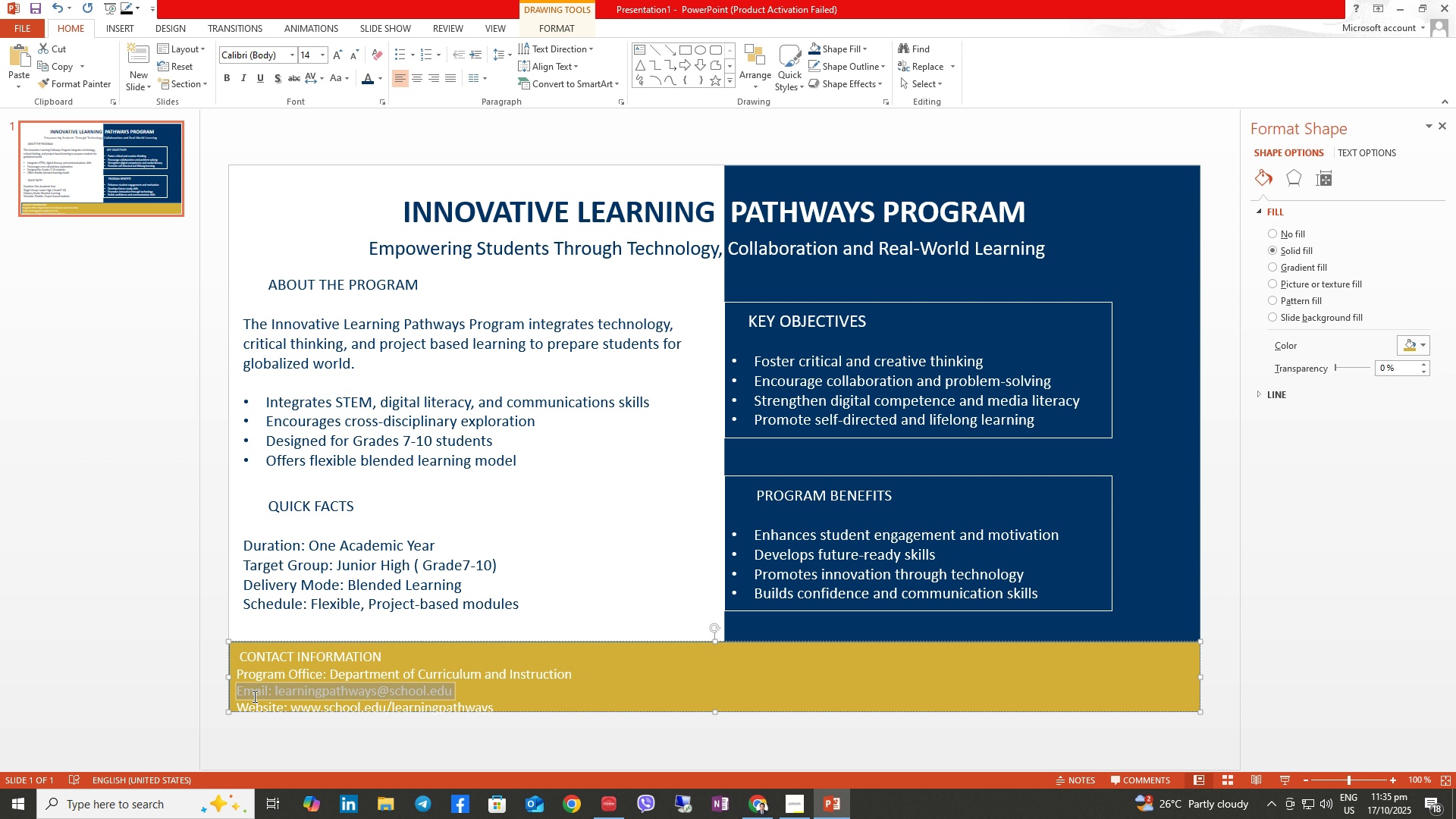 
key(Backspace)
 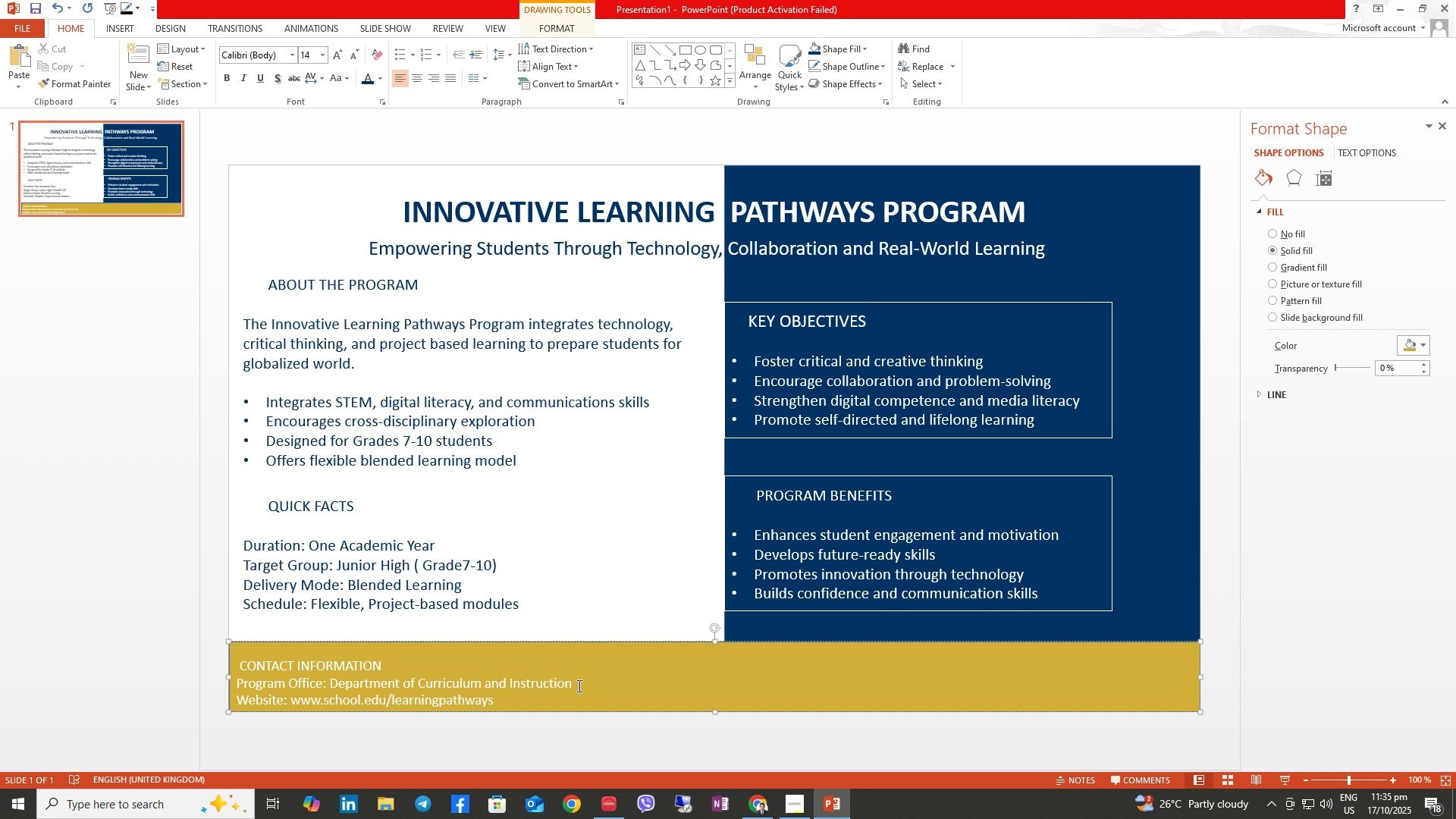 
key(L)
 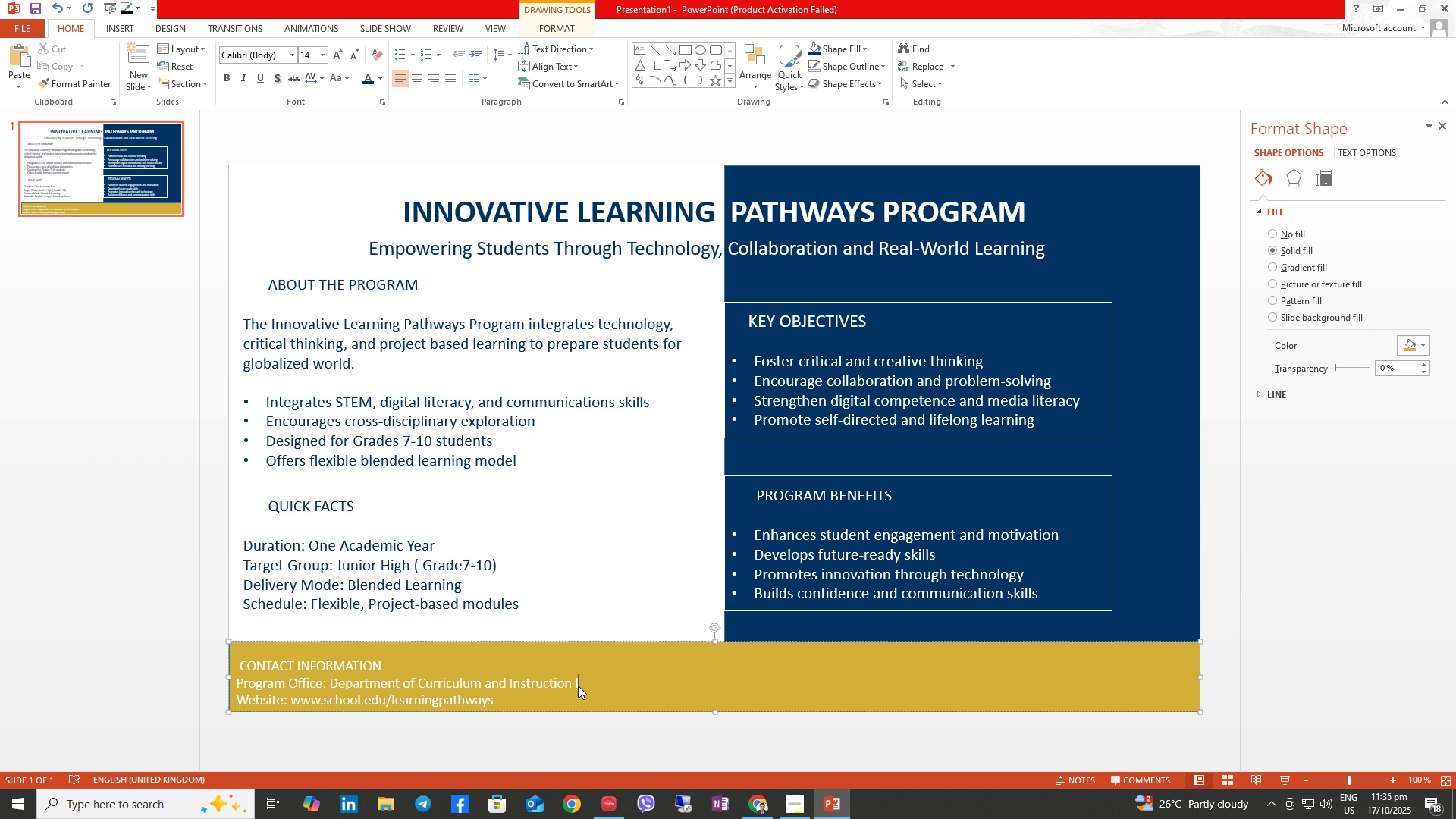 
key(Space)
 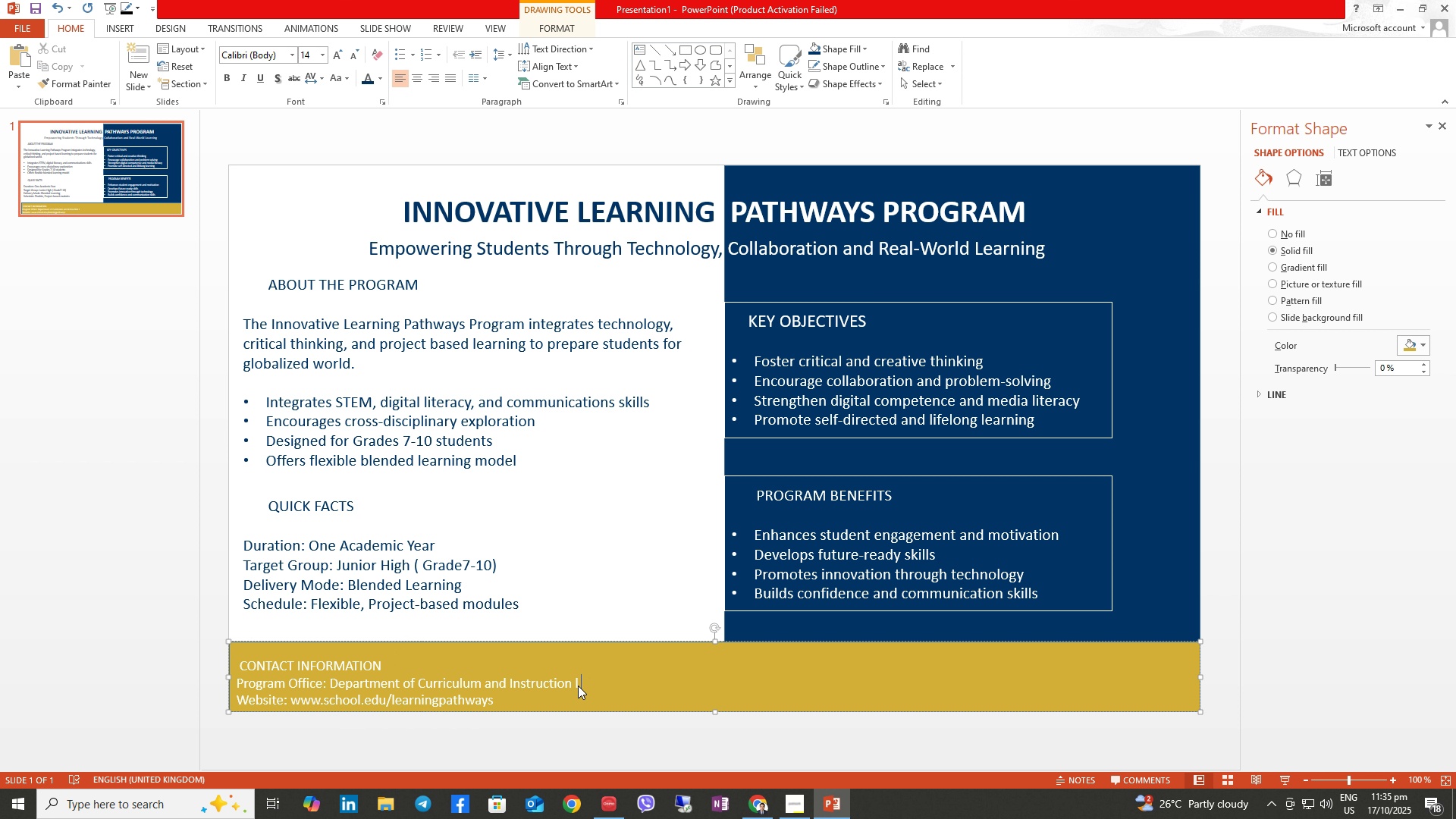 
key(Shift+ShiftLeft)
 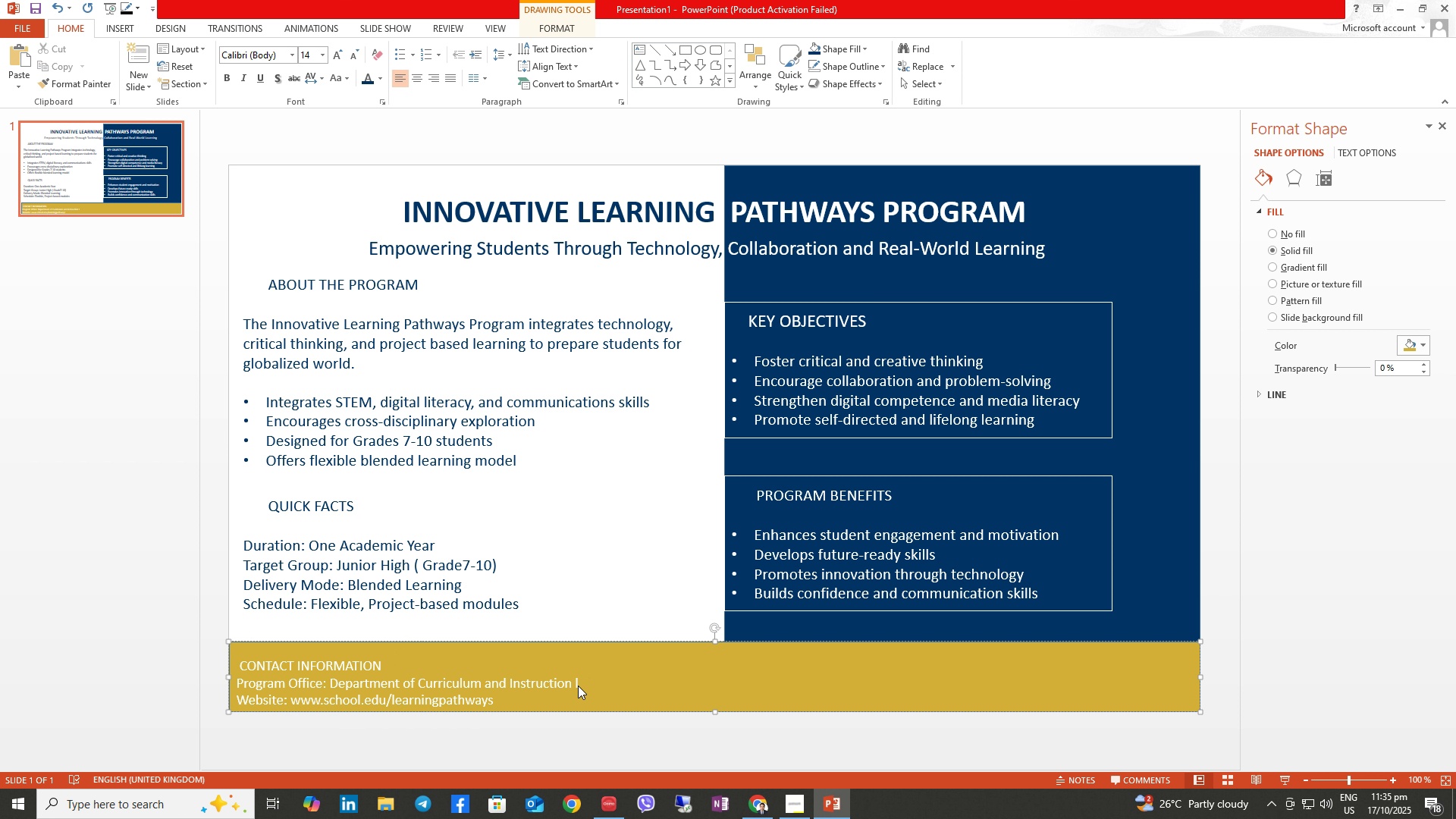 
key(Control+V)
 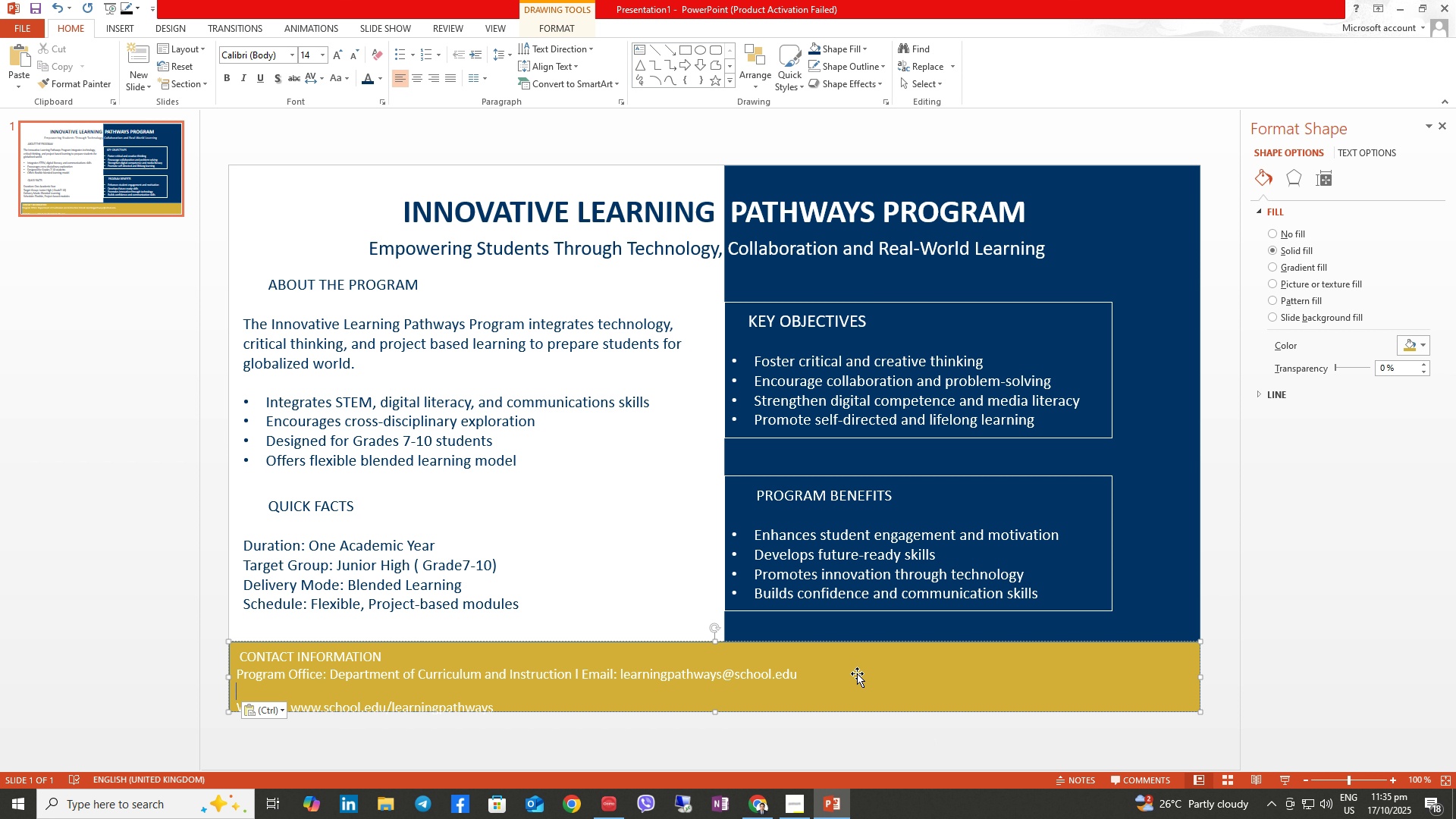 
left_click([815, 676])
 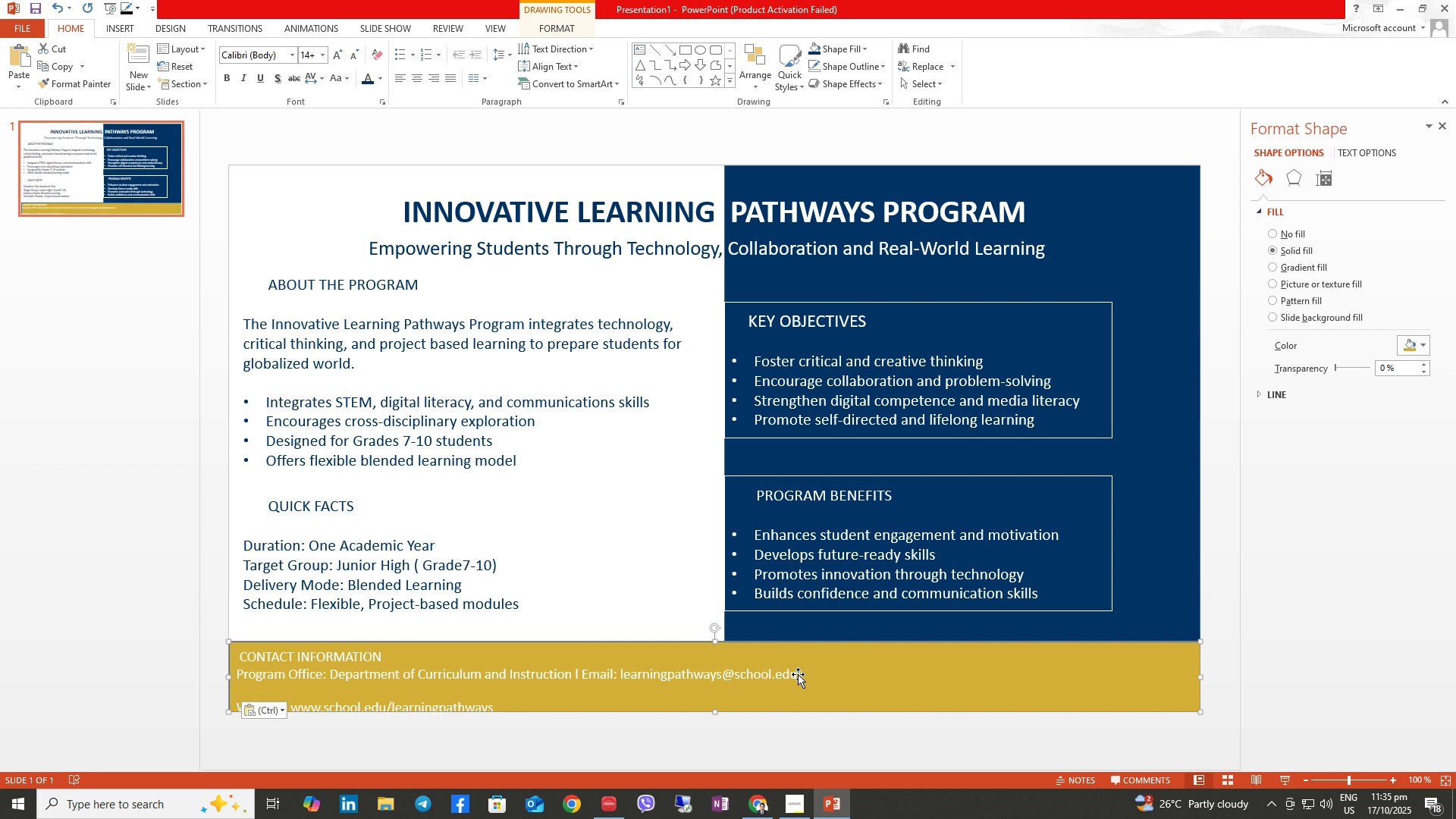 
double_click([798, 674])
 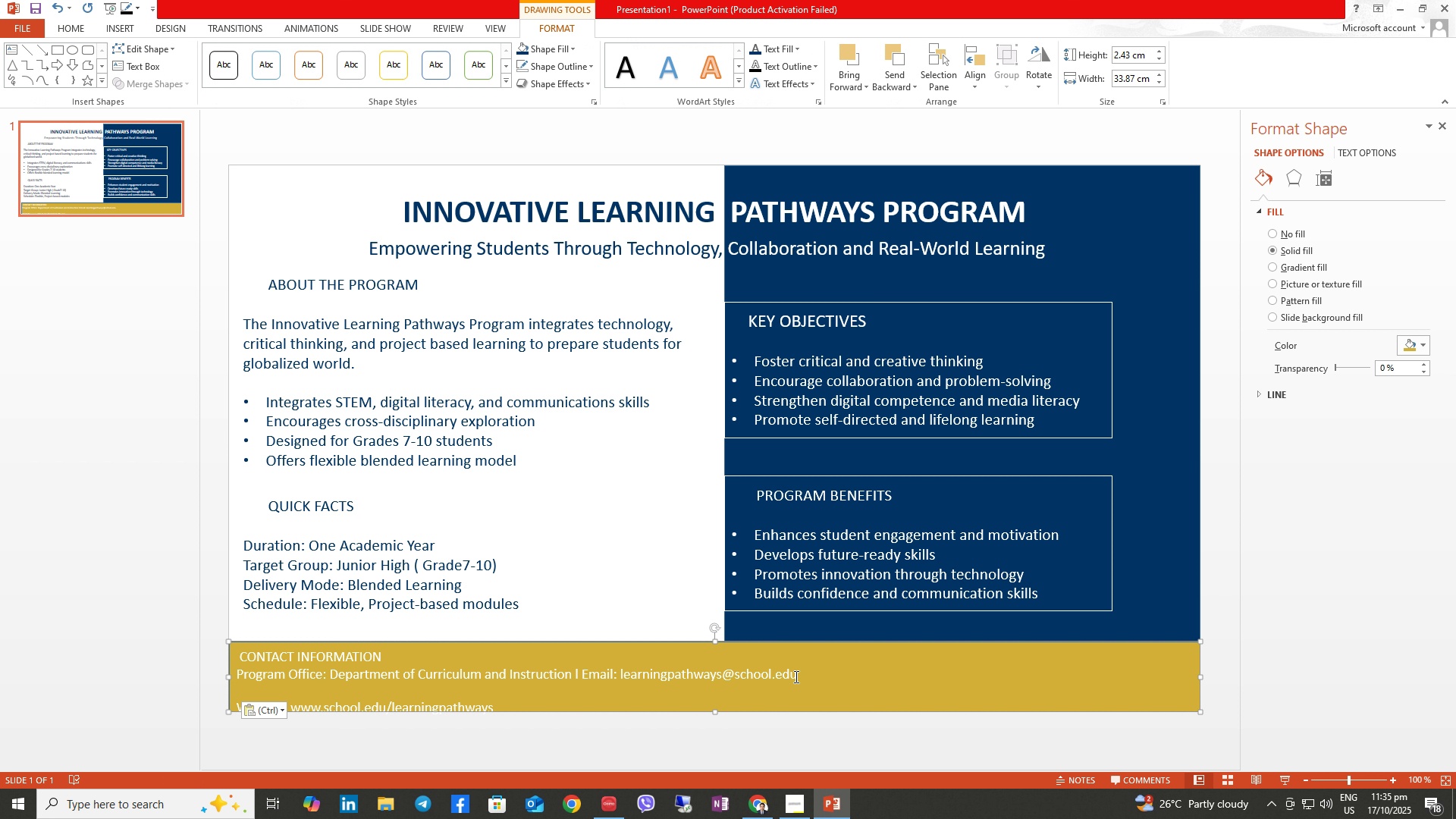 
triple_click([797, 674])
 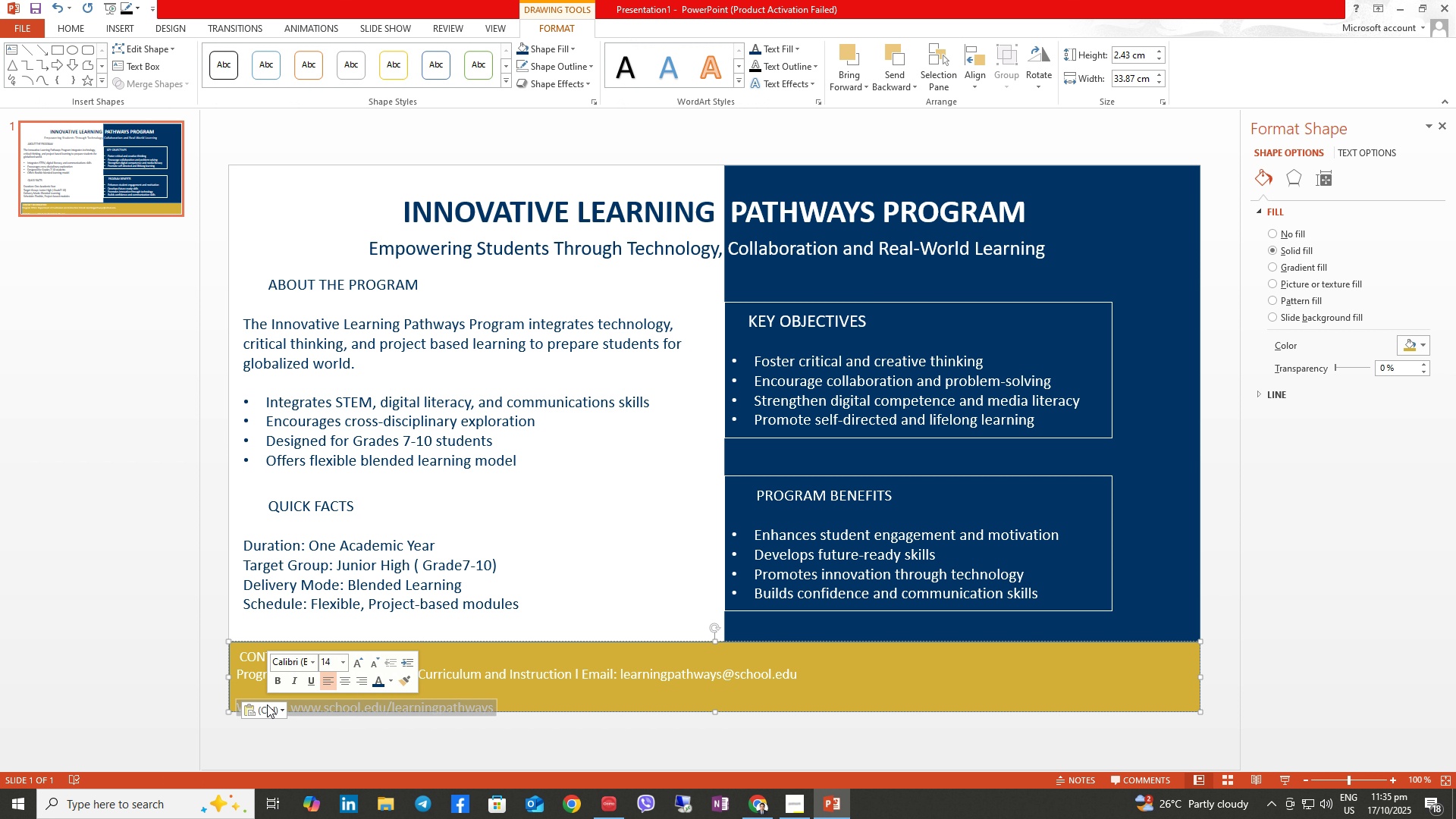 
key(Control+C)
 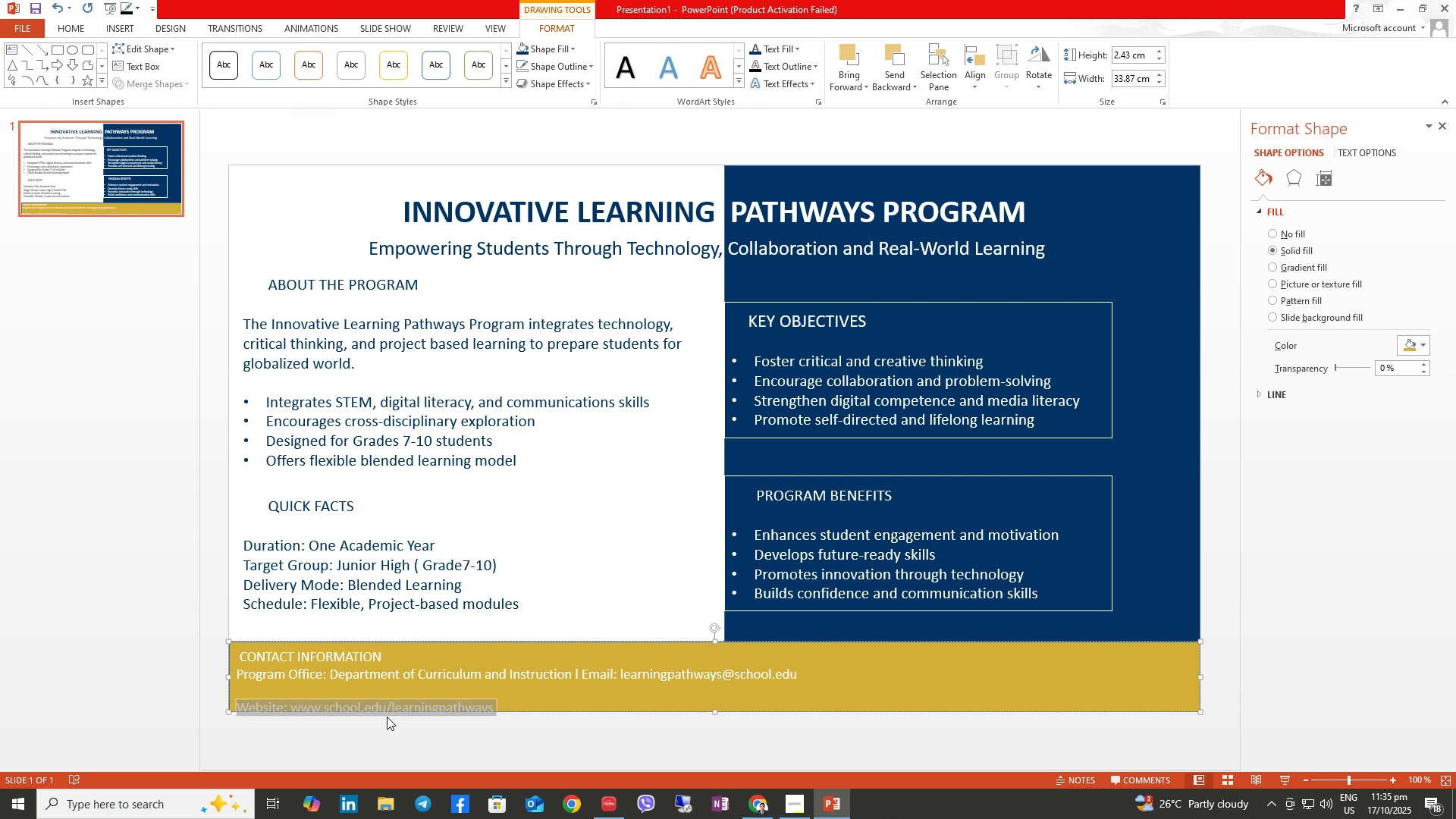 
key(Backspace)
 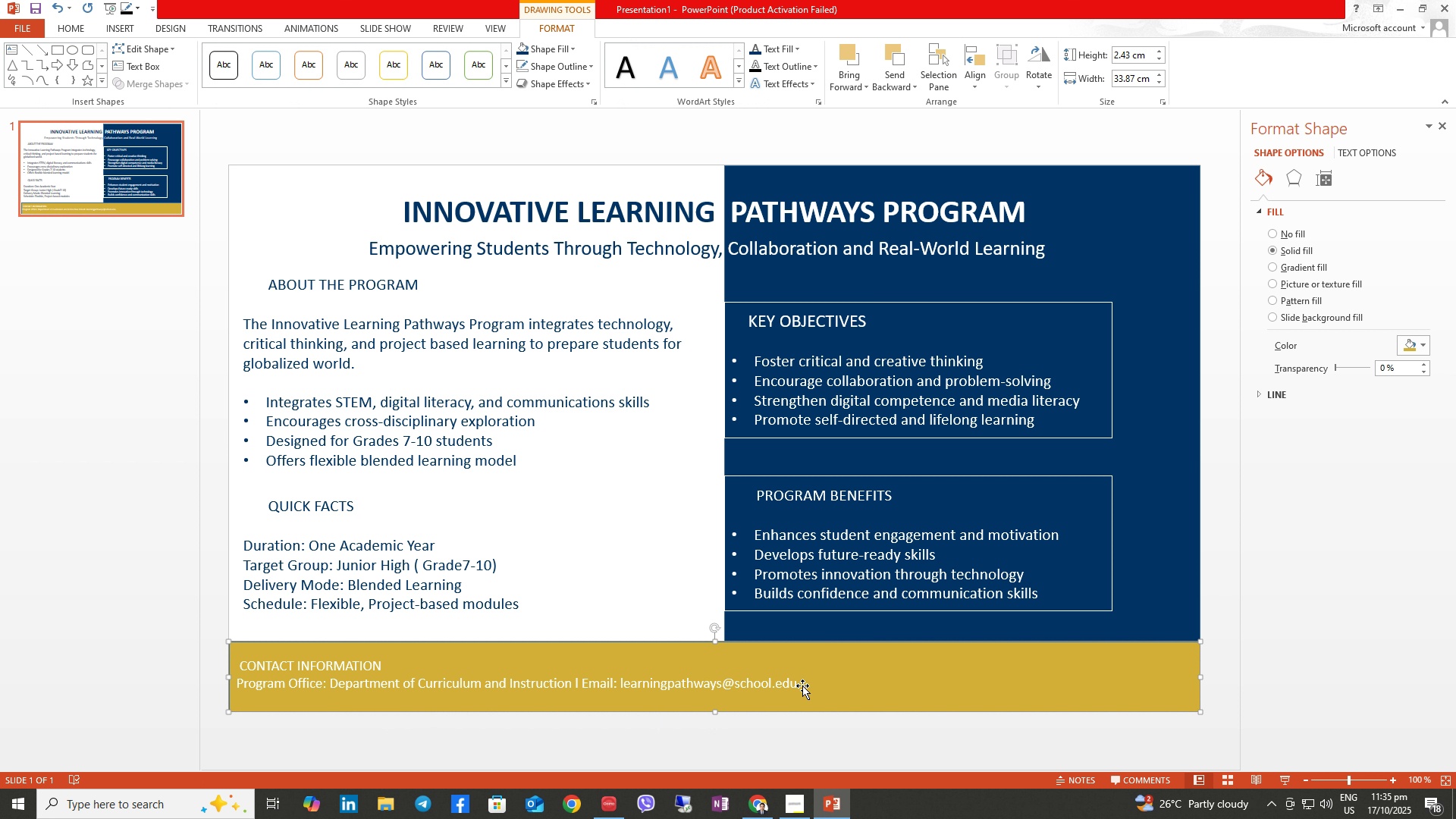 
left_click([793, 684])
 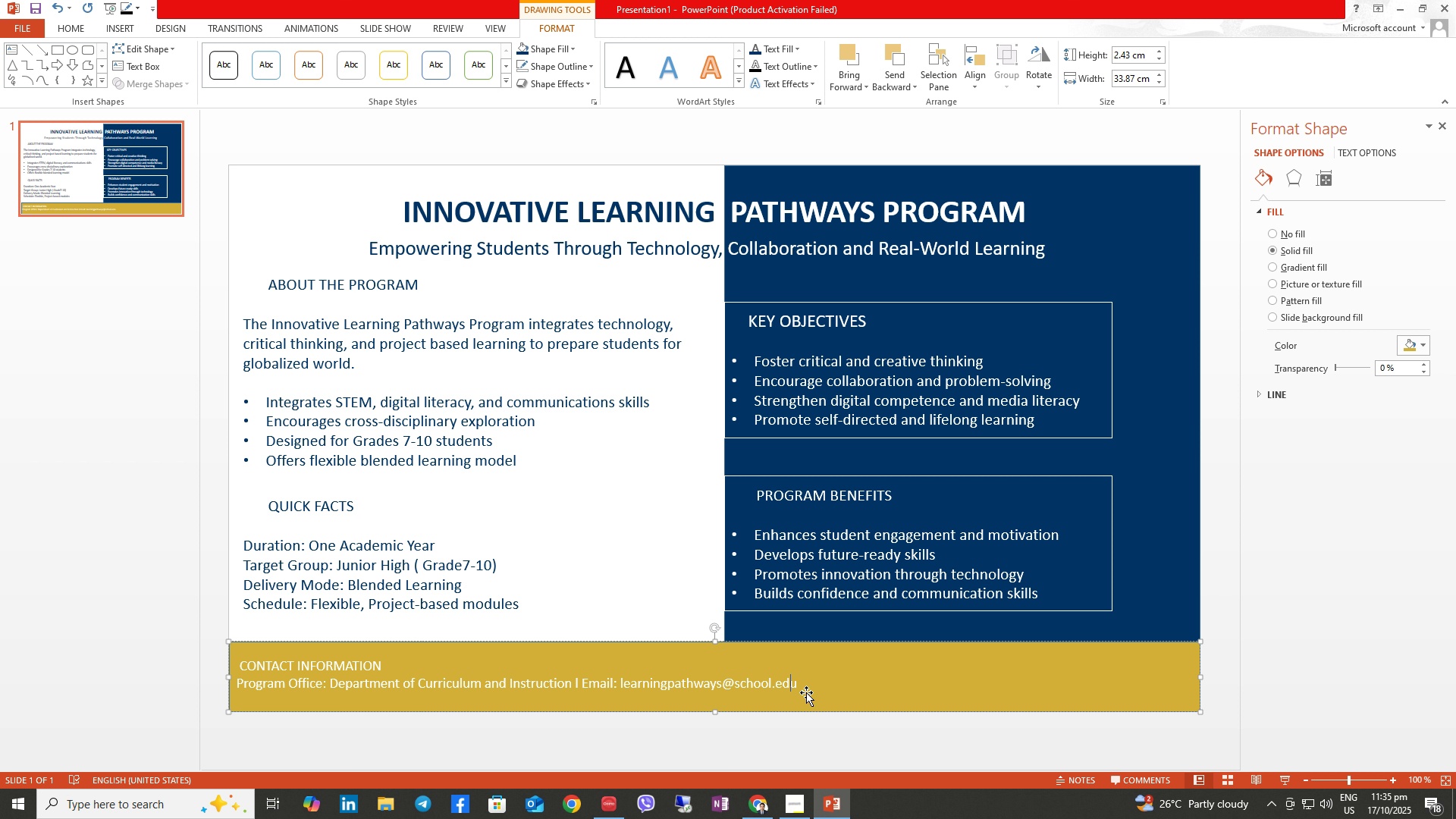 
key(ArrowRight)
 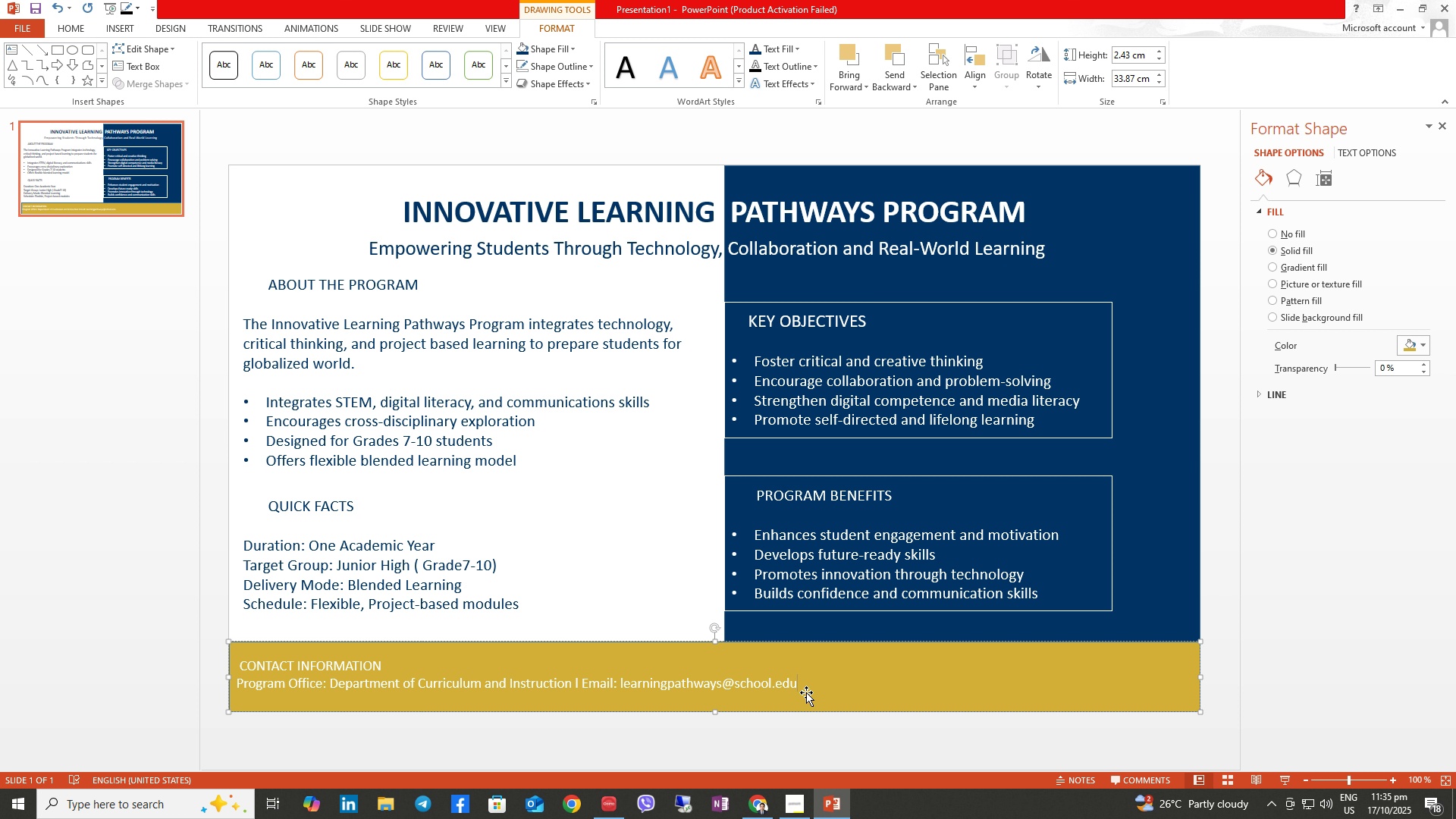 
key(Space)
 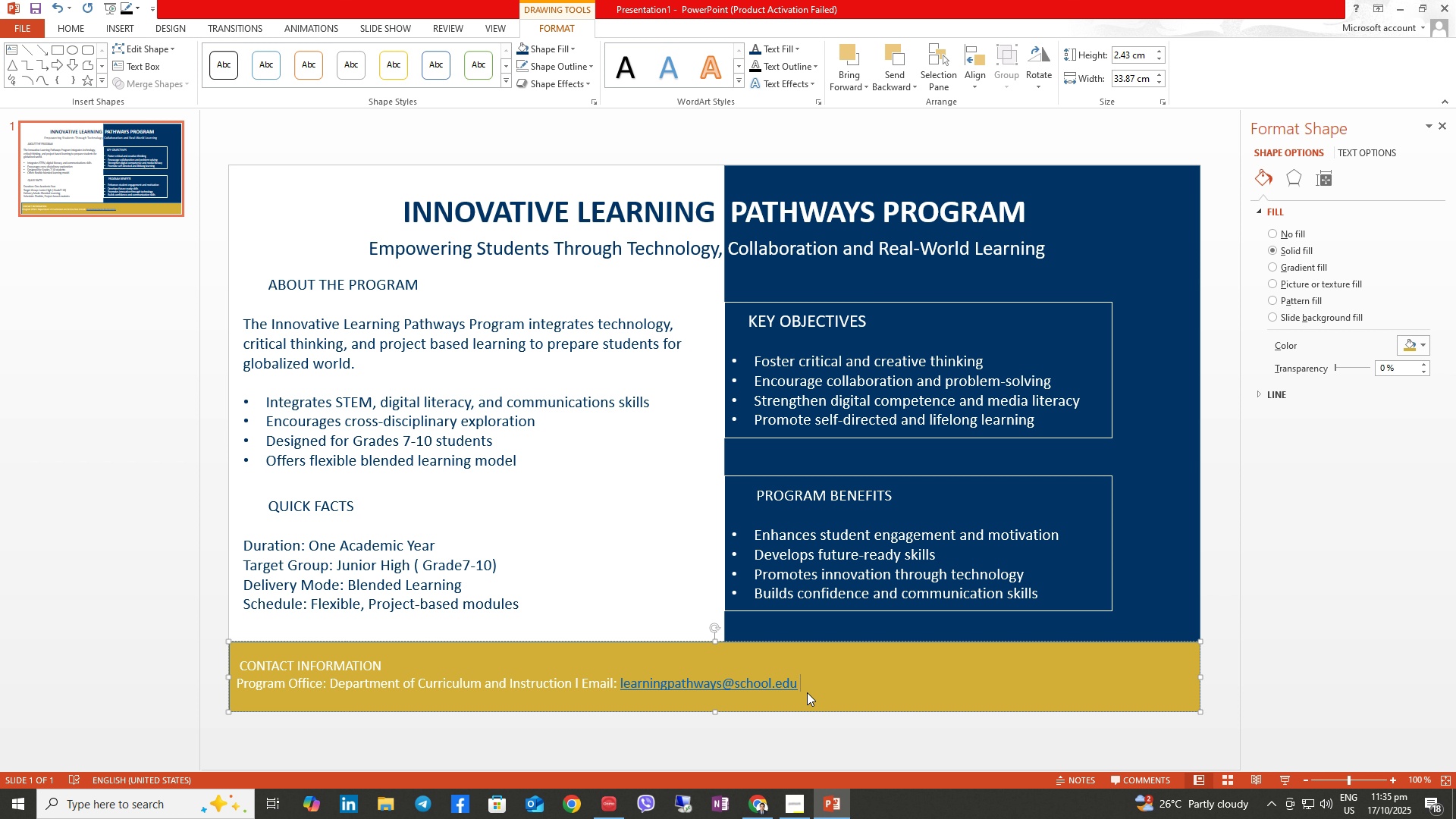 
key(Backspace)
 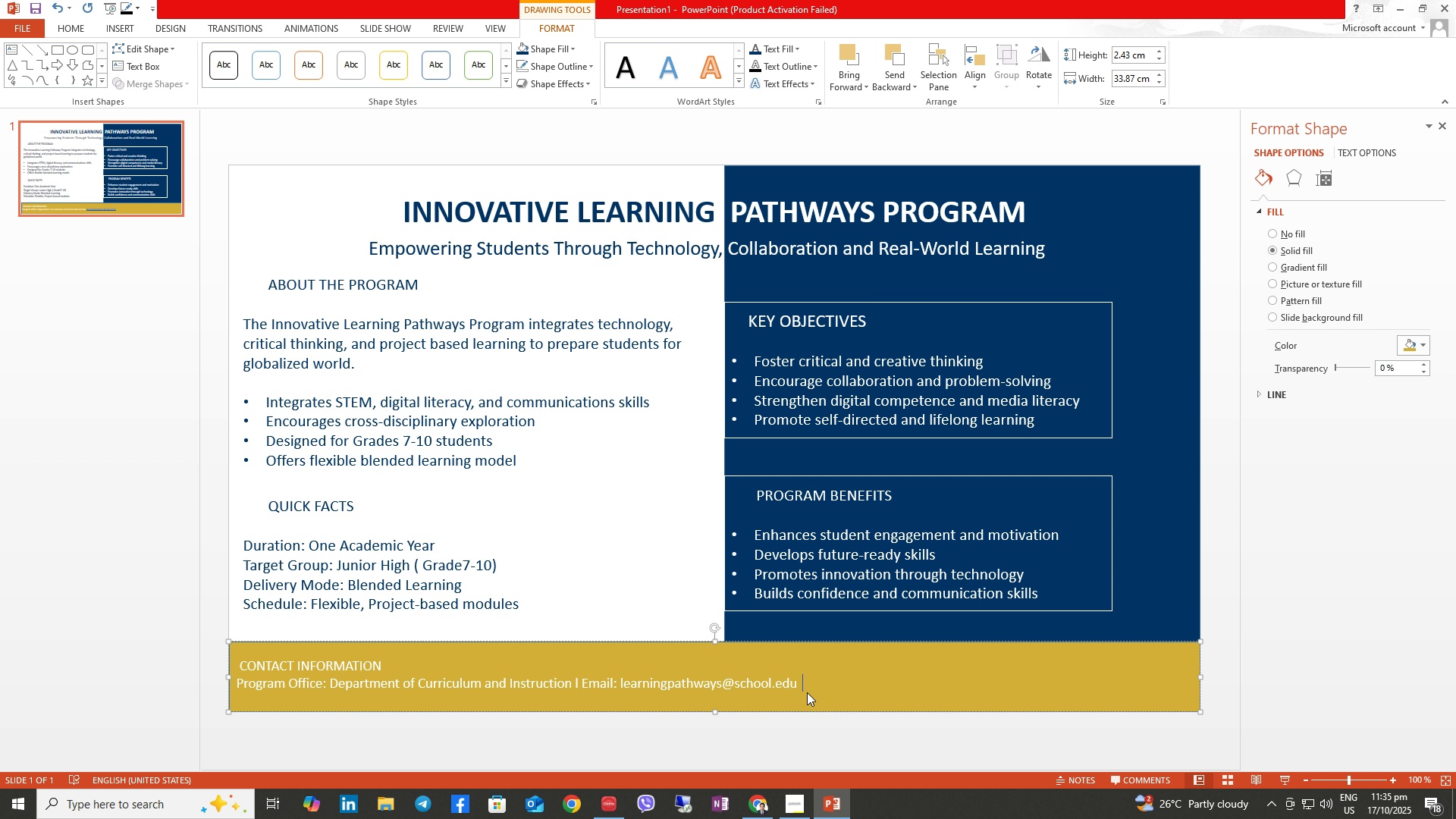 
key(Space)
 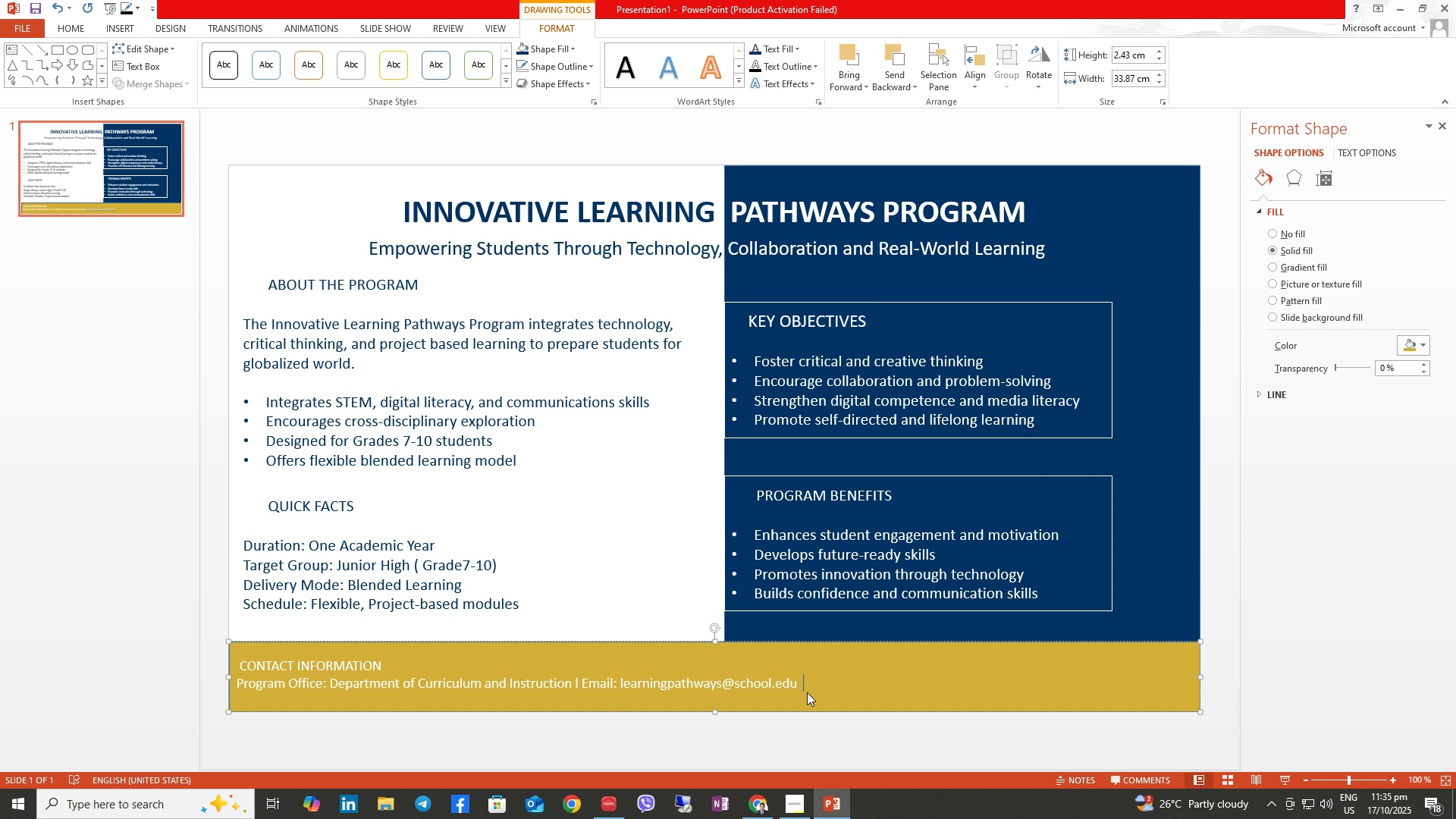 
key(Backspace)
 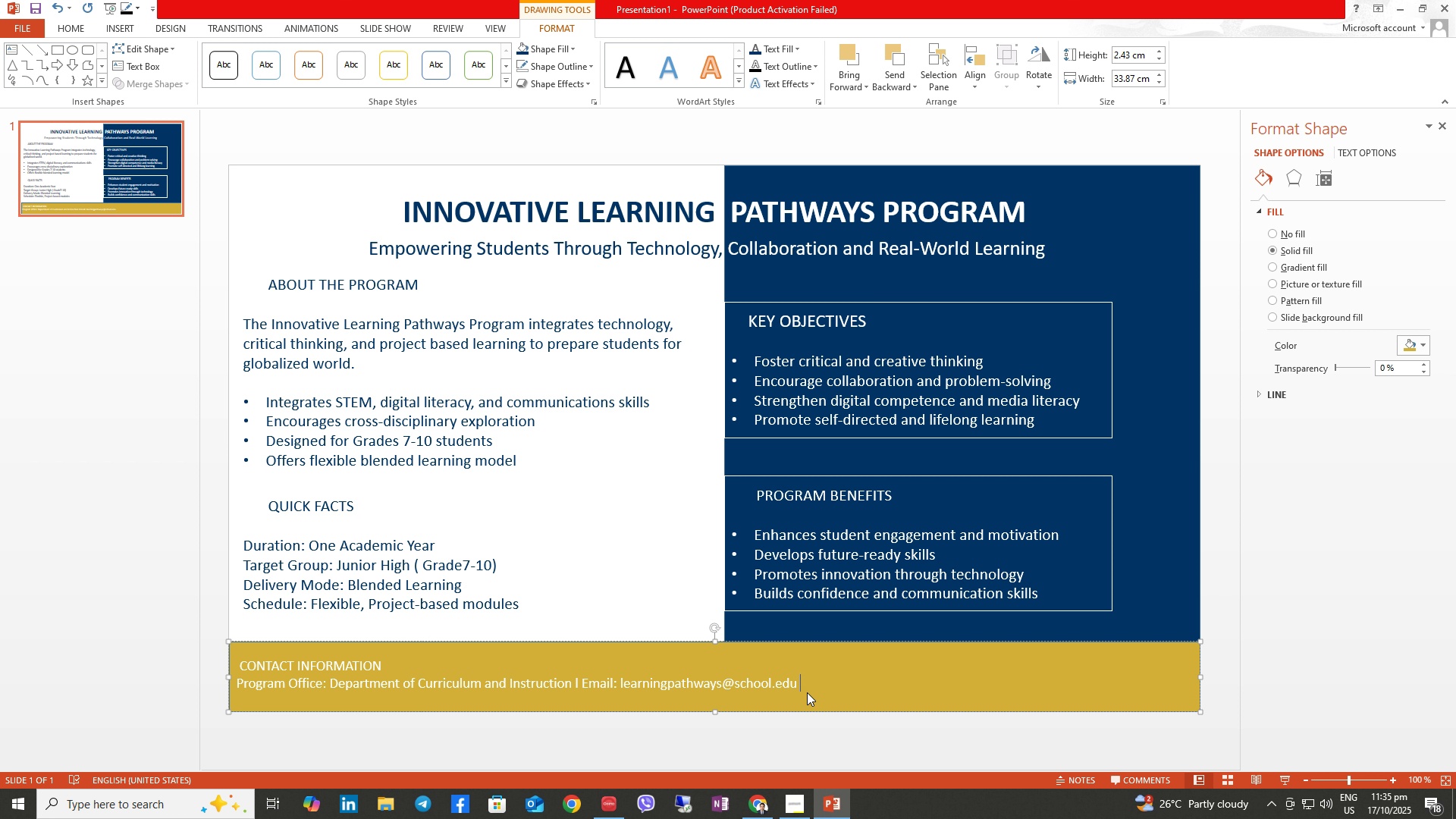 
key(L)
 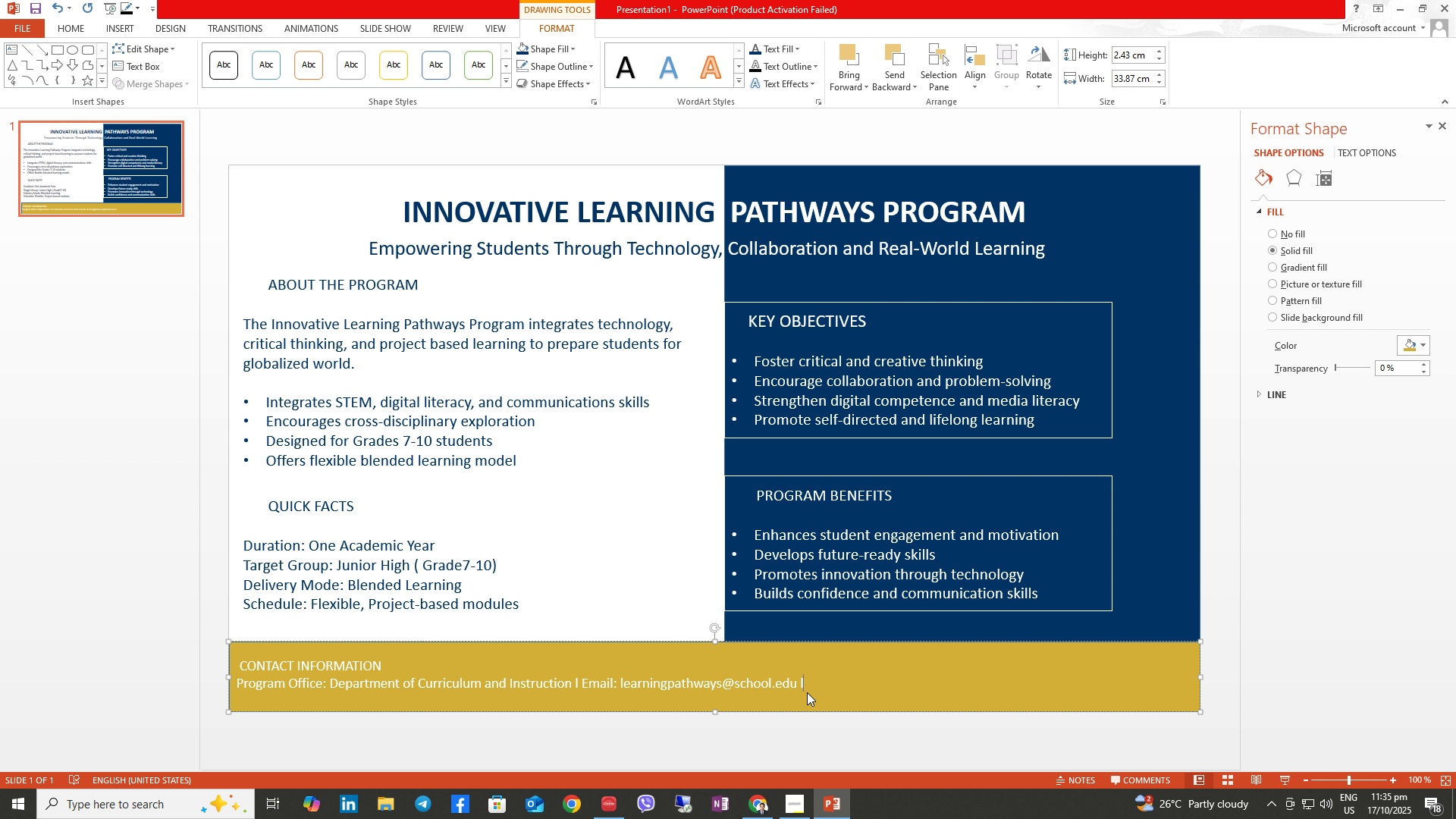 
key(Space)
 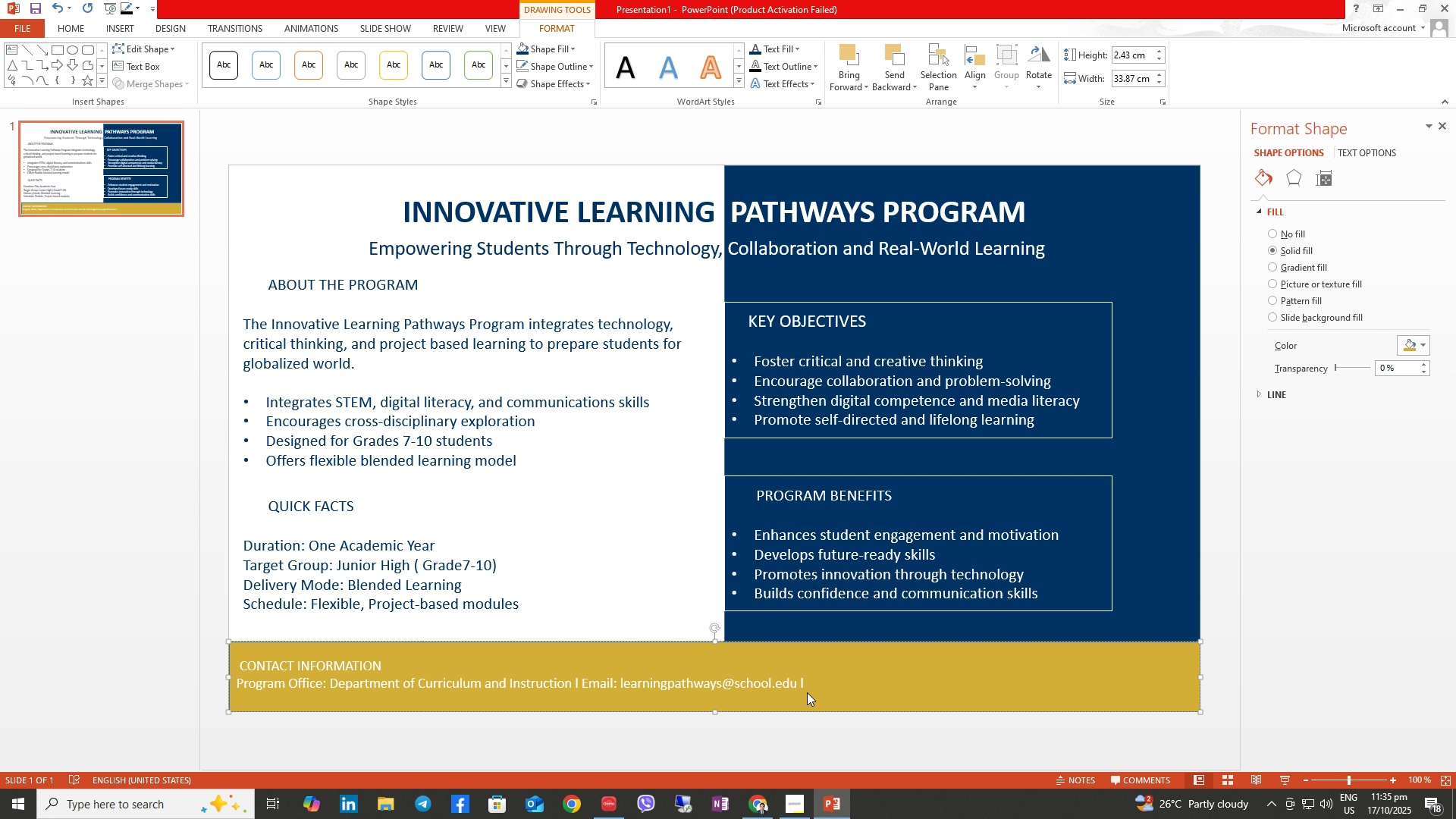 
key(Control+V)
 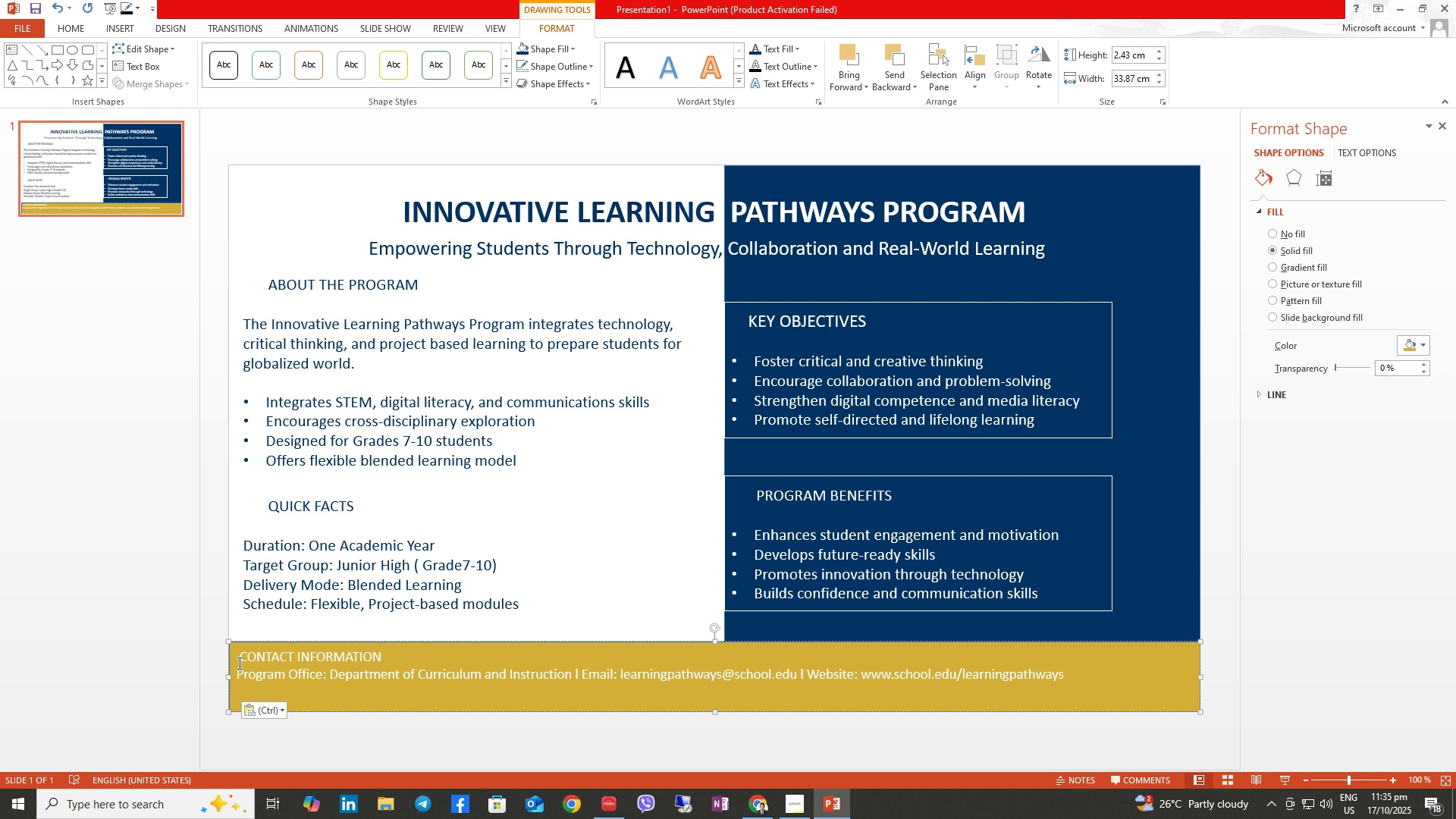 
left_click([251, 692])
 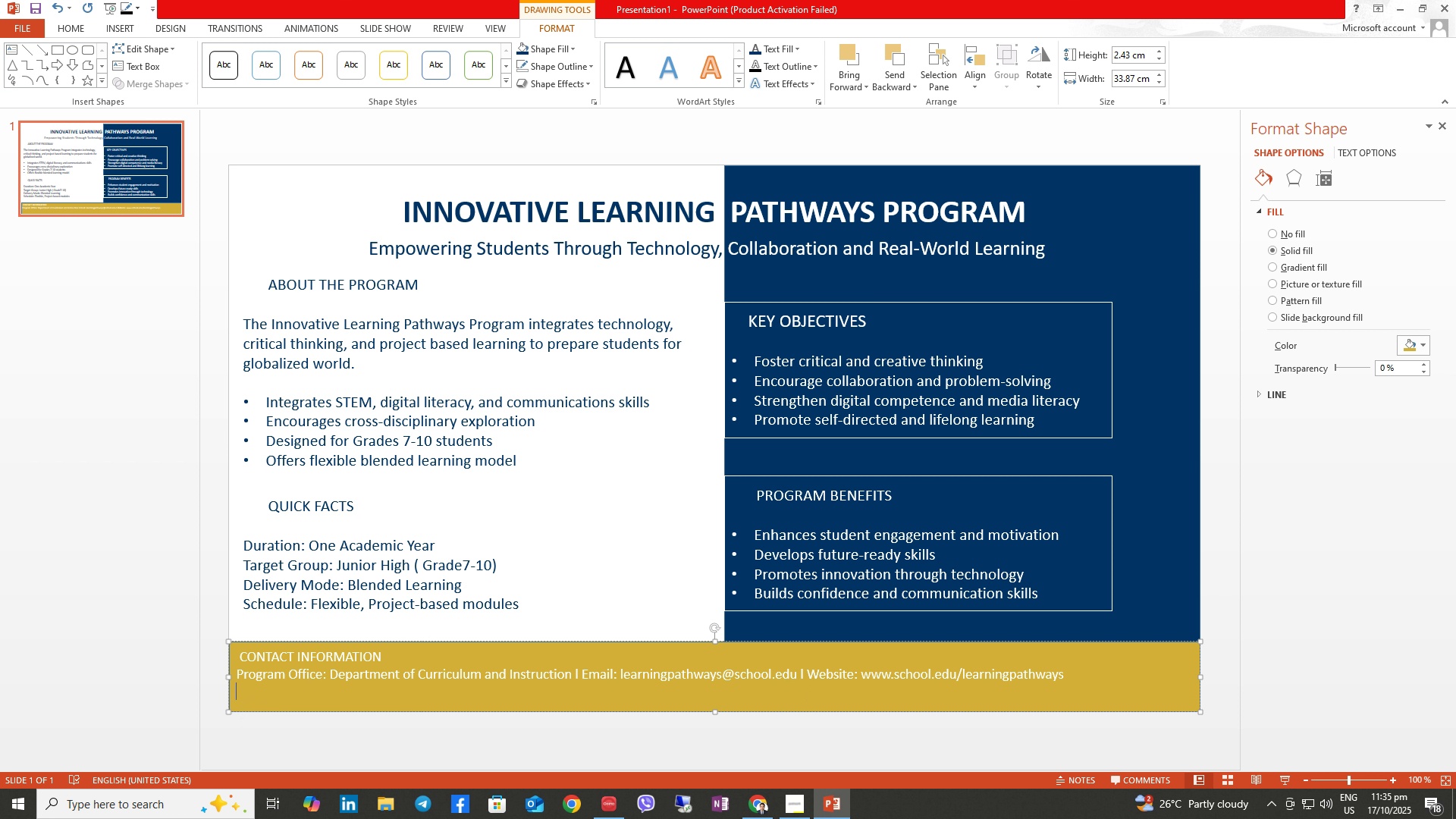 
key(Backspace)
 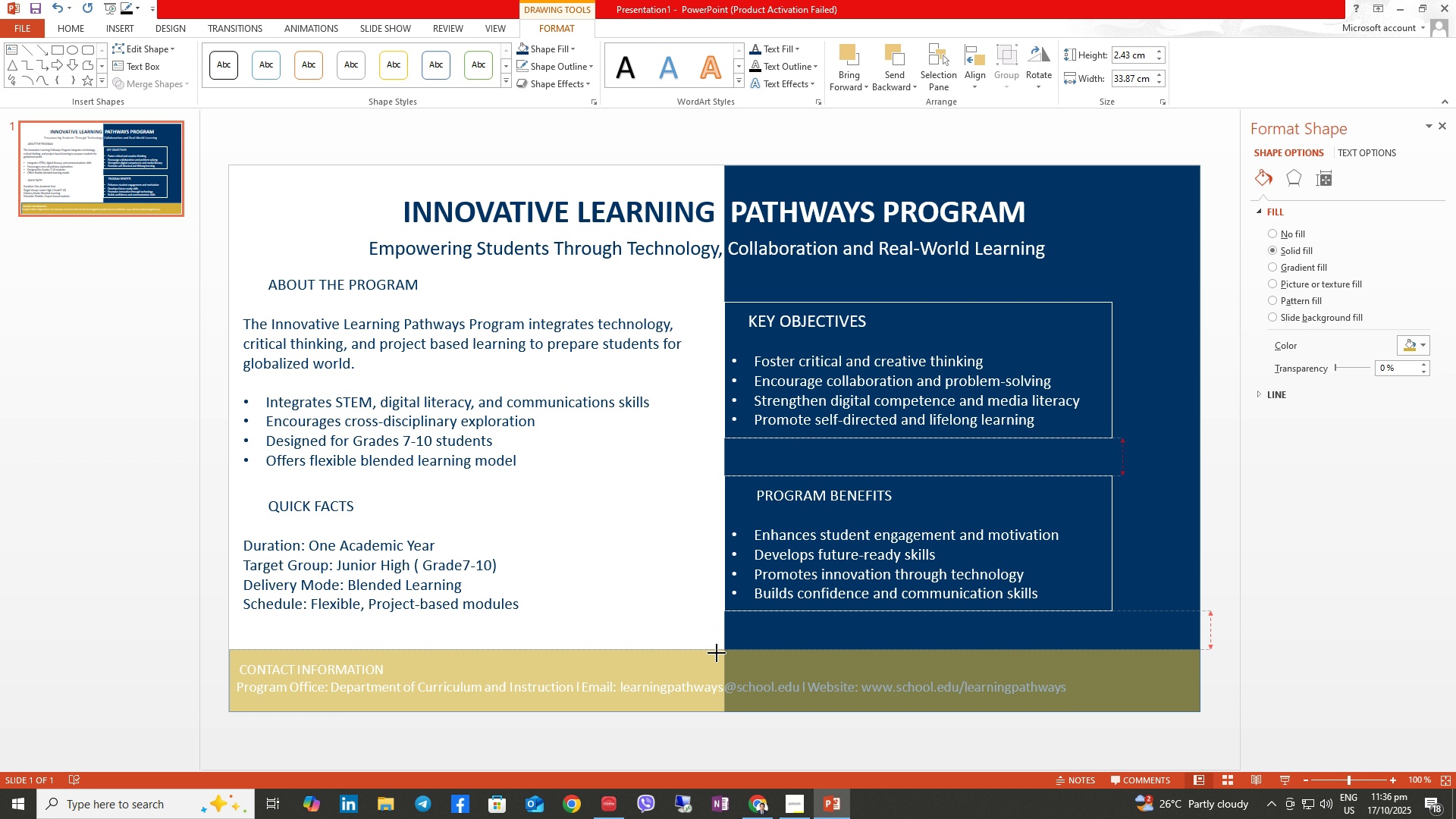 
wait(8.3)
 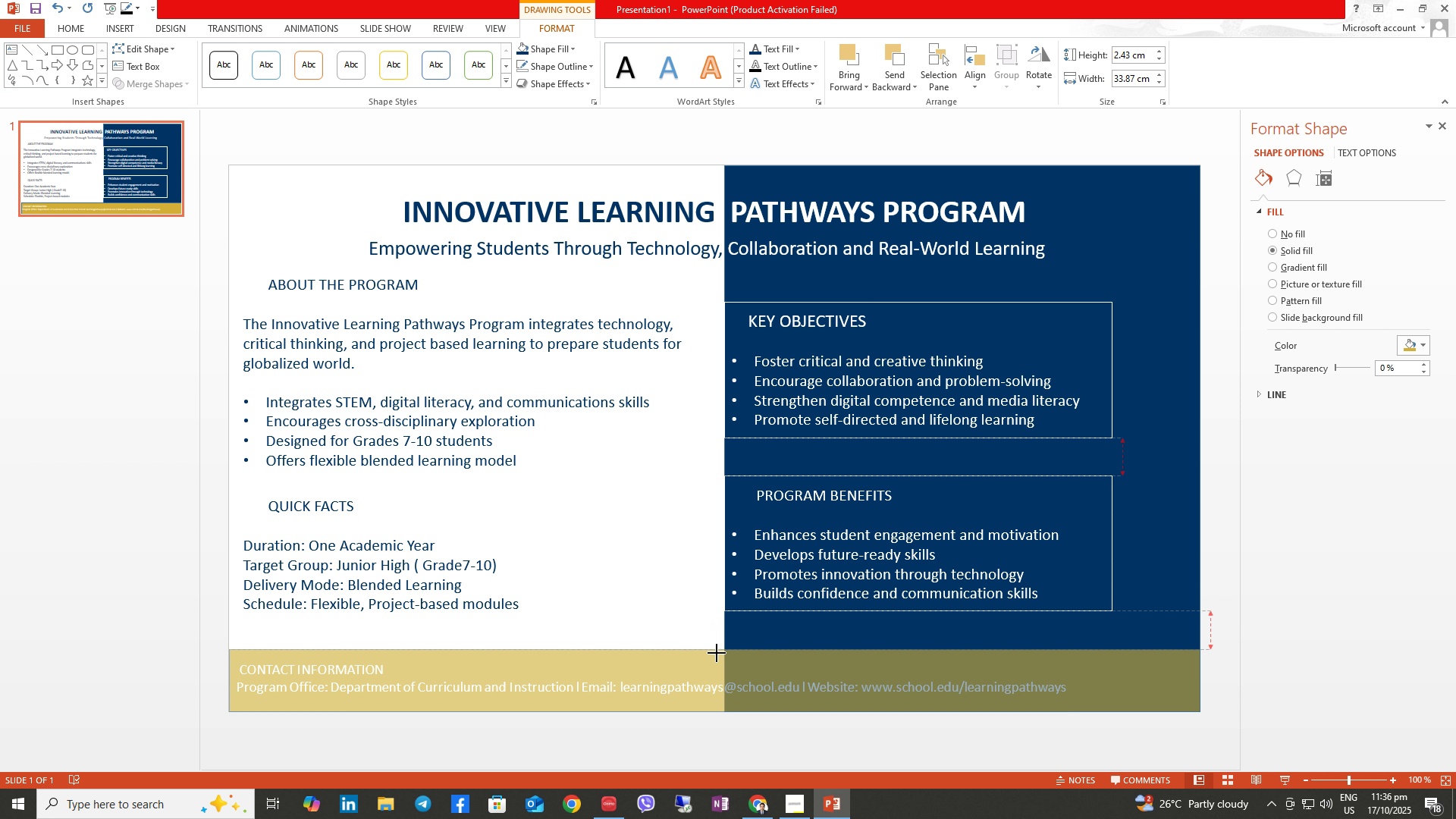 
left_click([803, 694])
 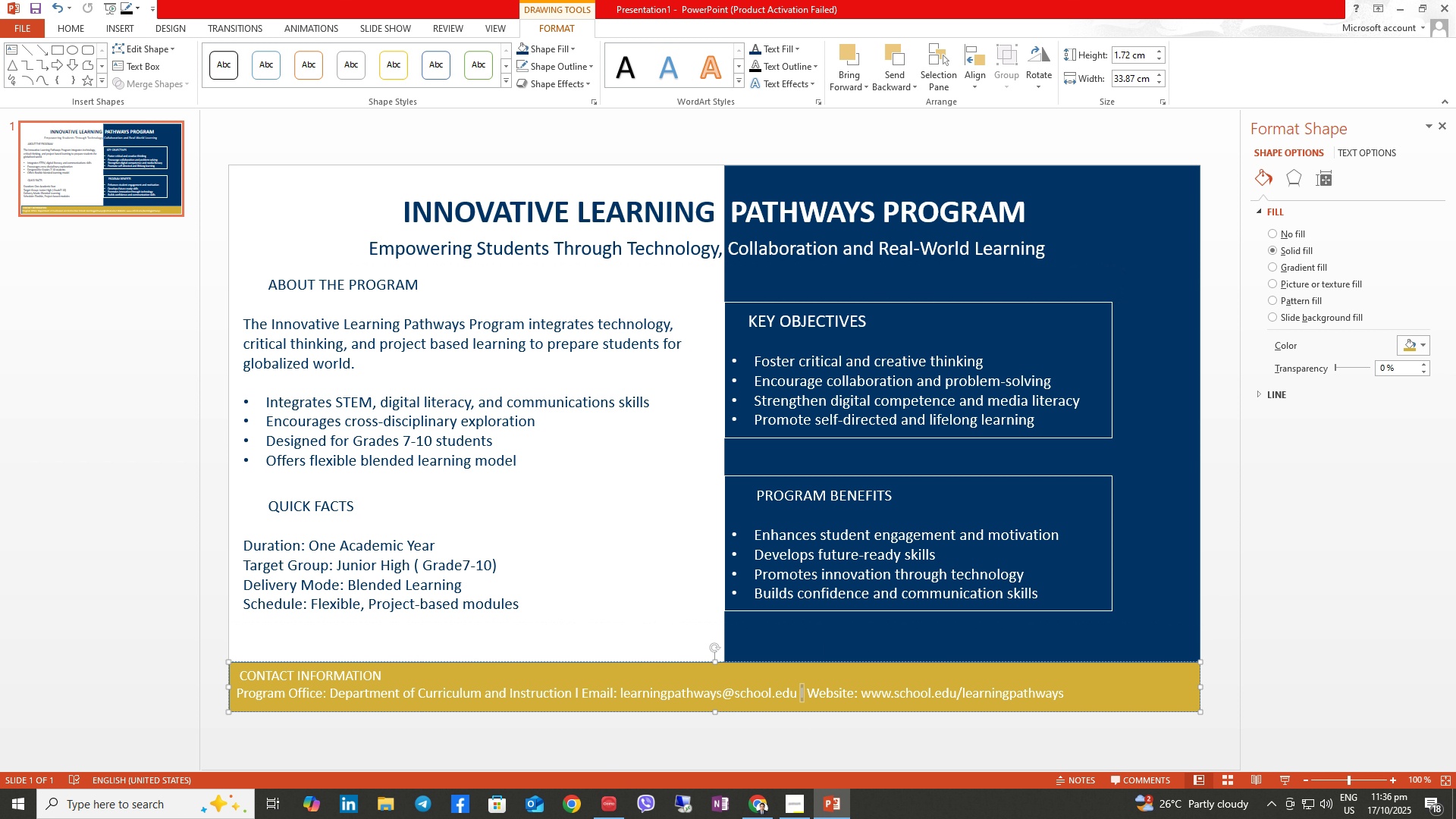 
key(Numpad1)
 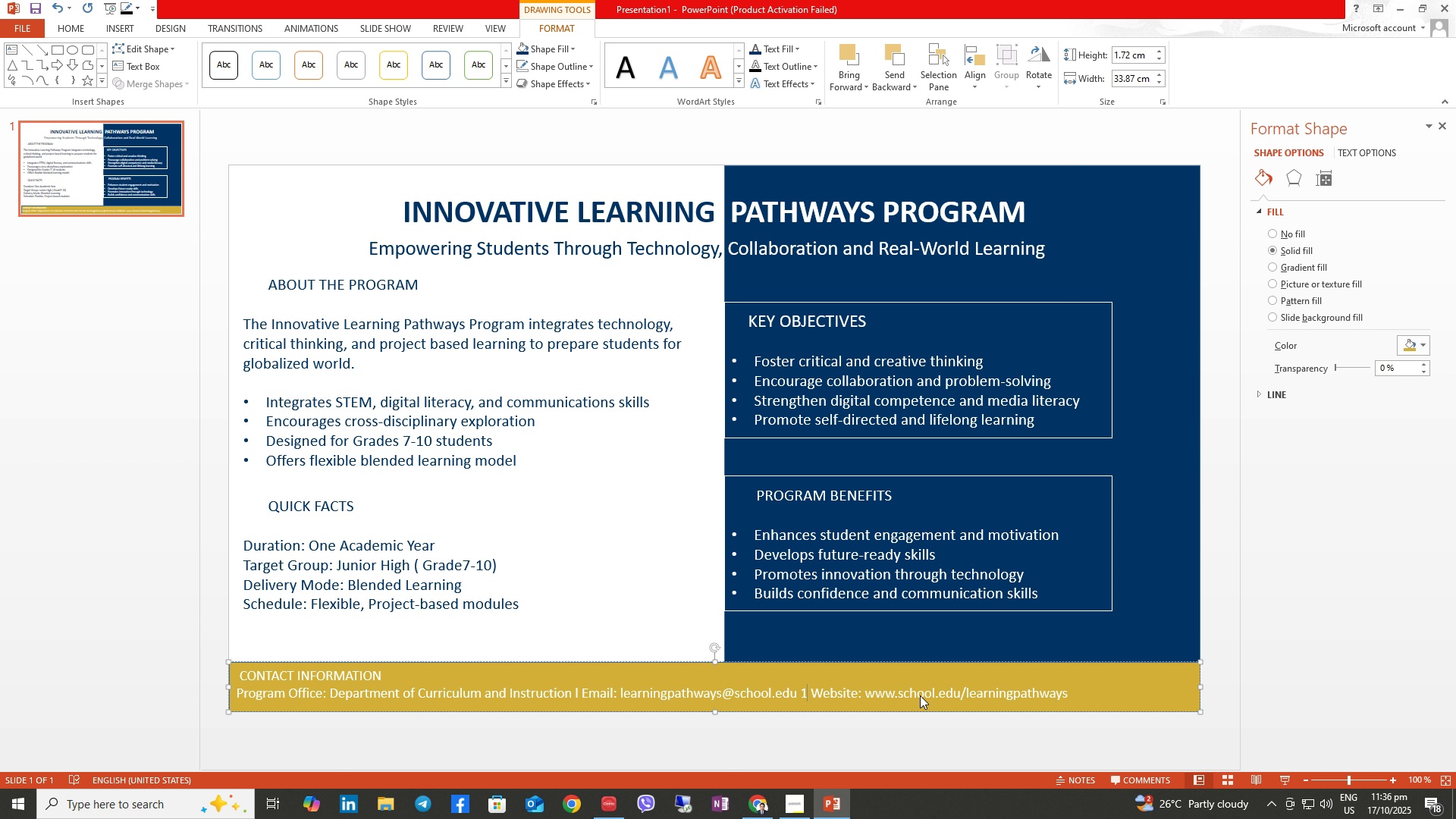 
key(Numpad8)
 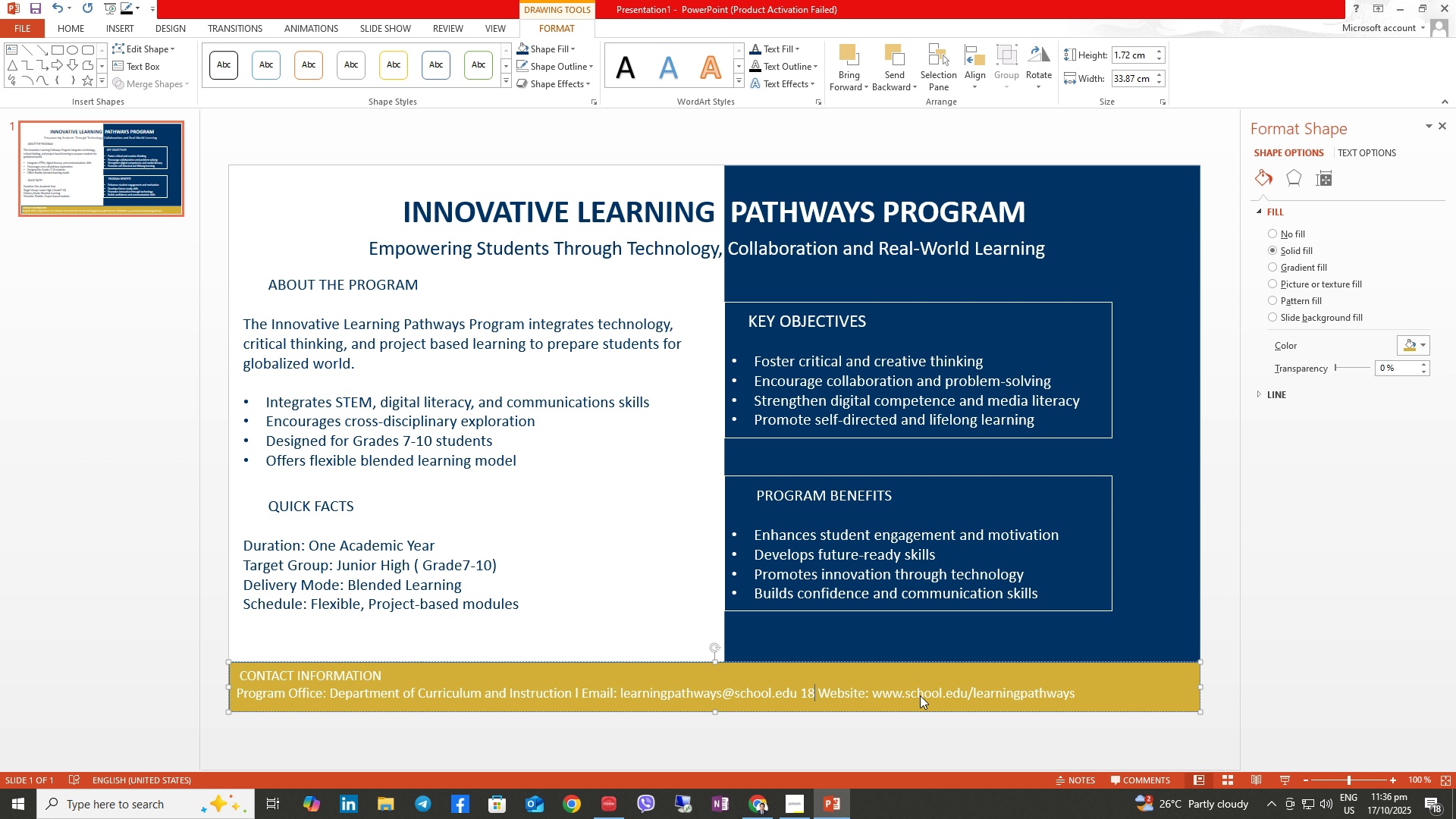 
key(Backspace)
 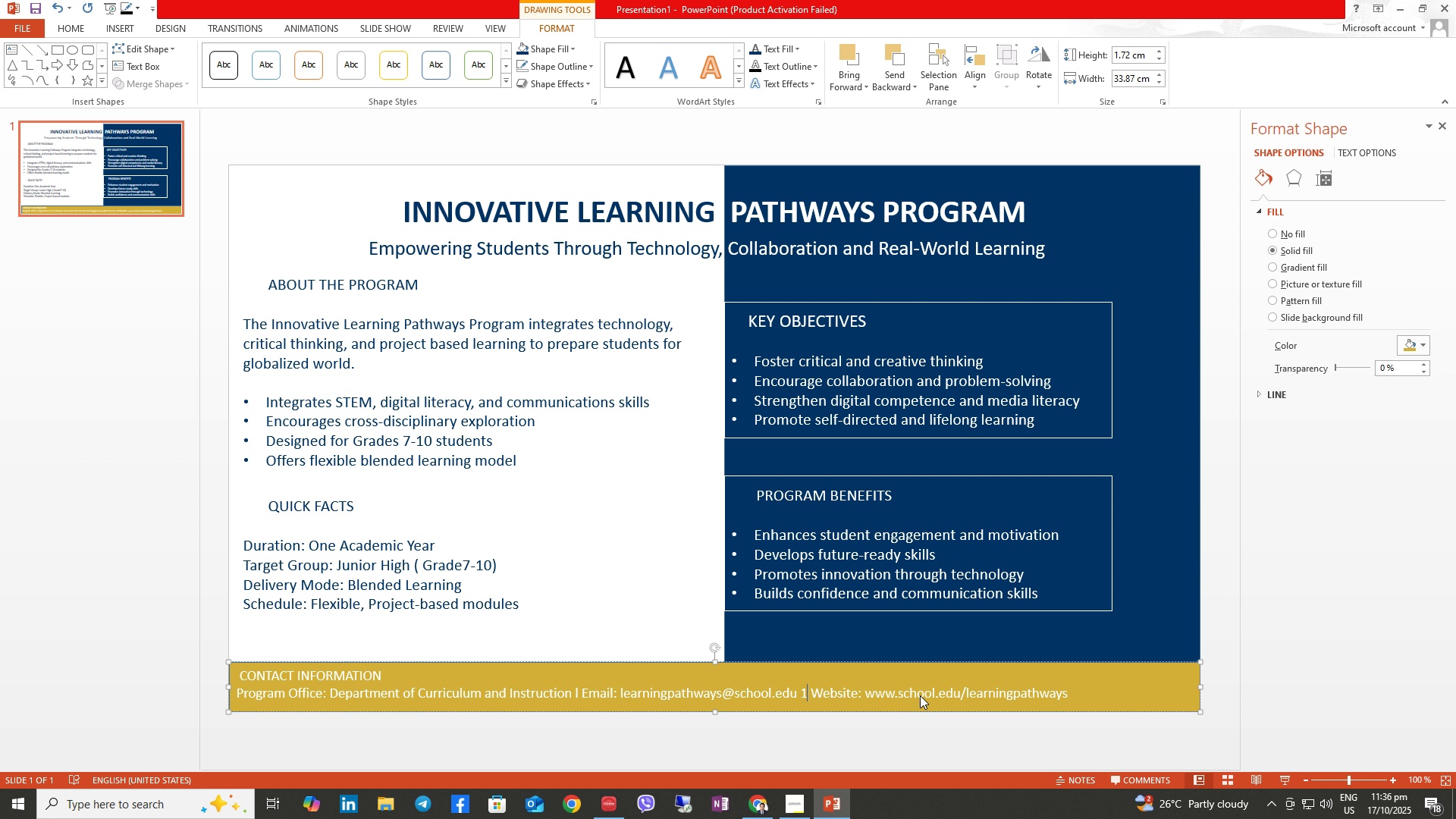 
key(Backspace)
 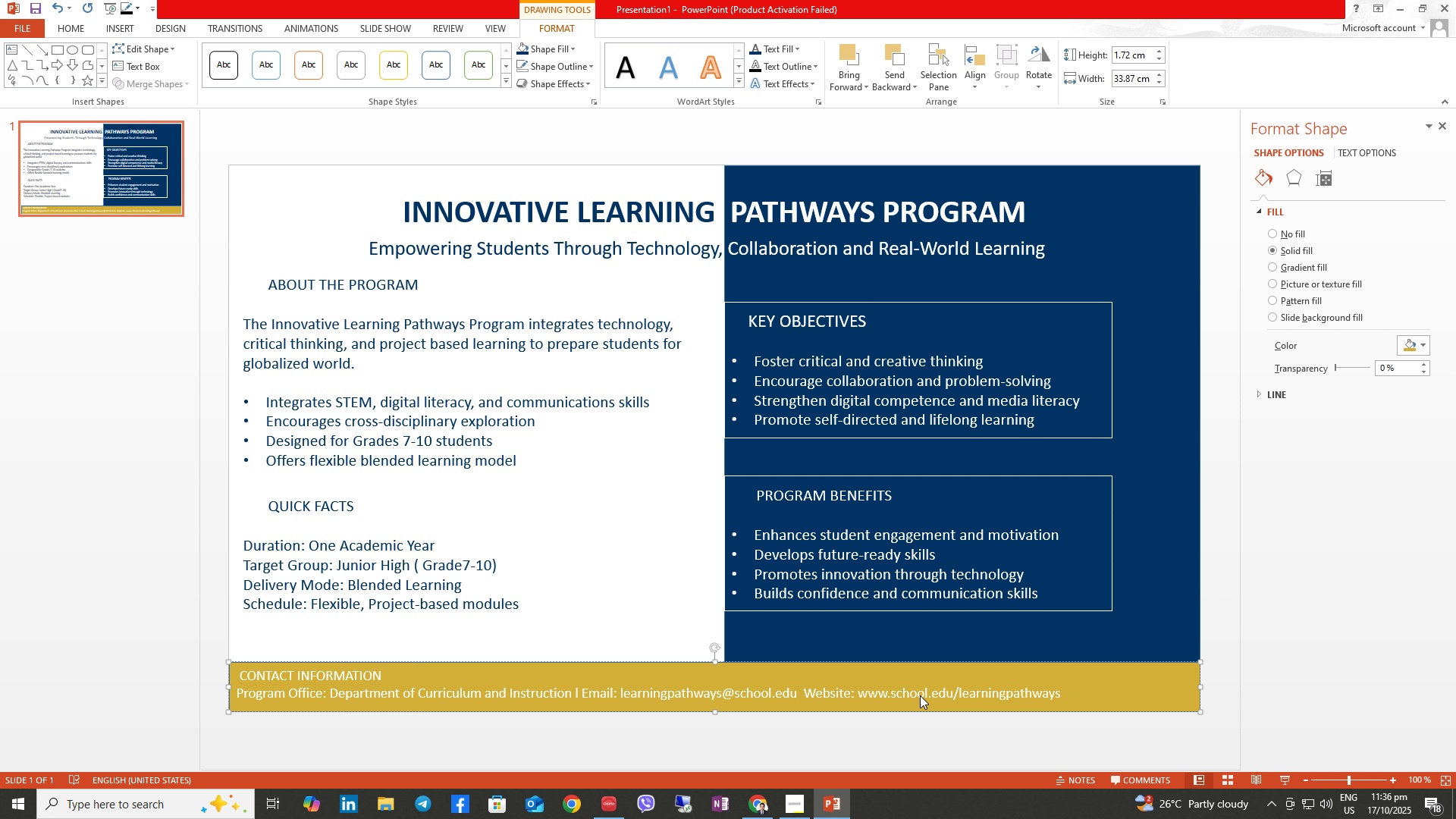 
key(Control+Z)
 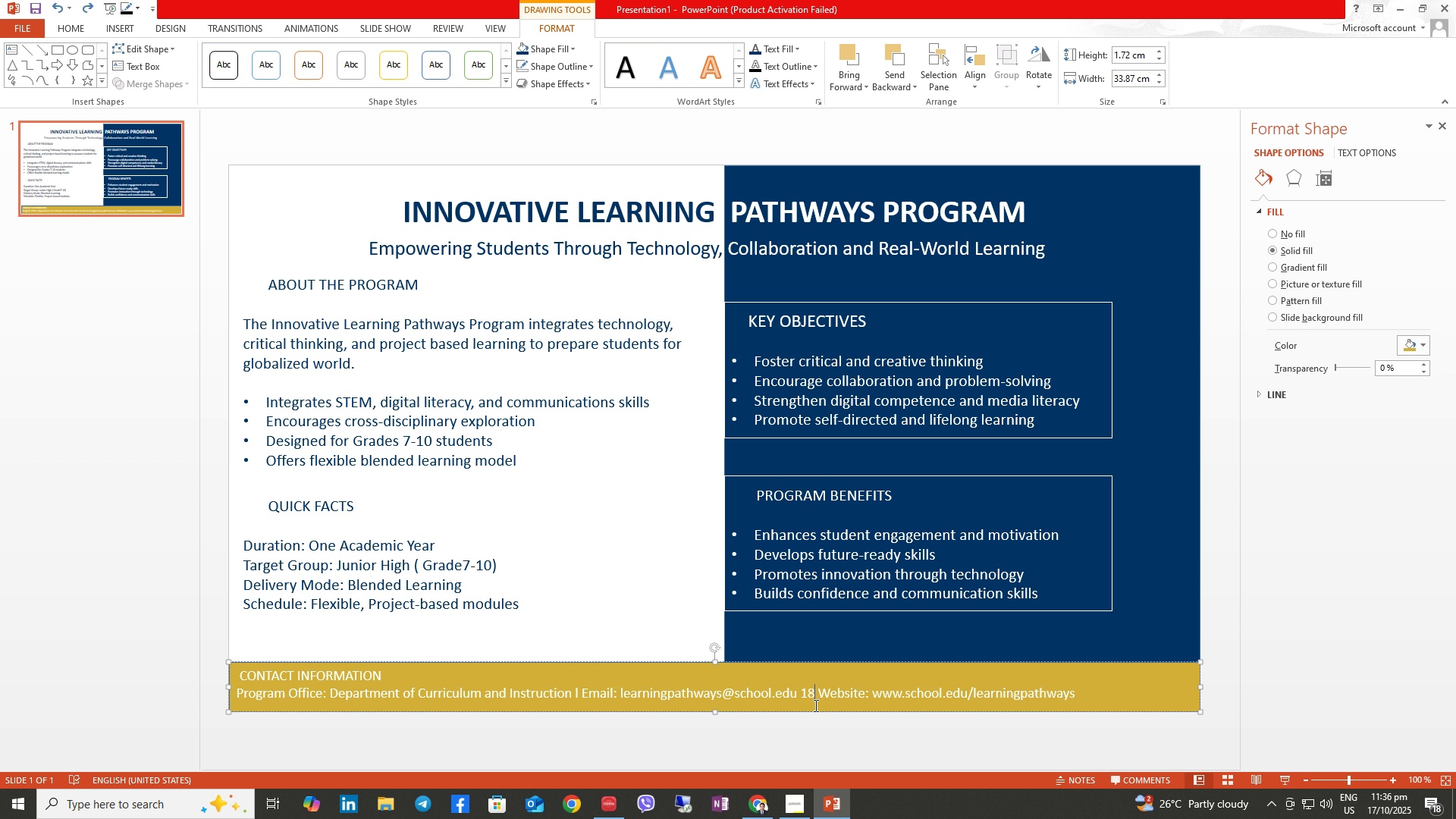 
key(Control+Z)
 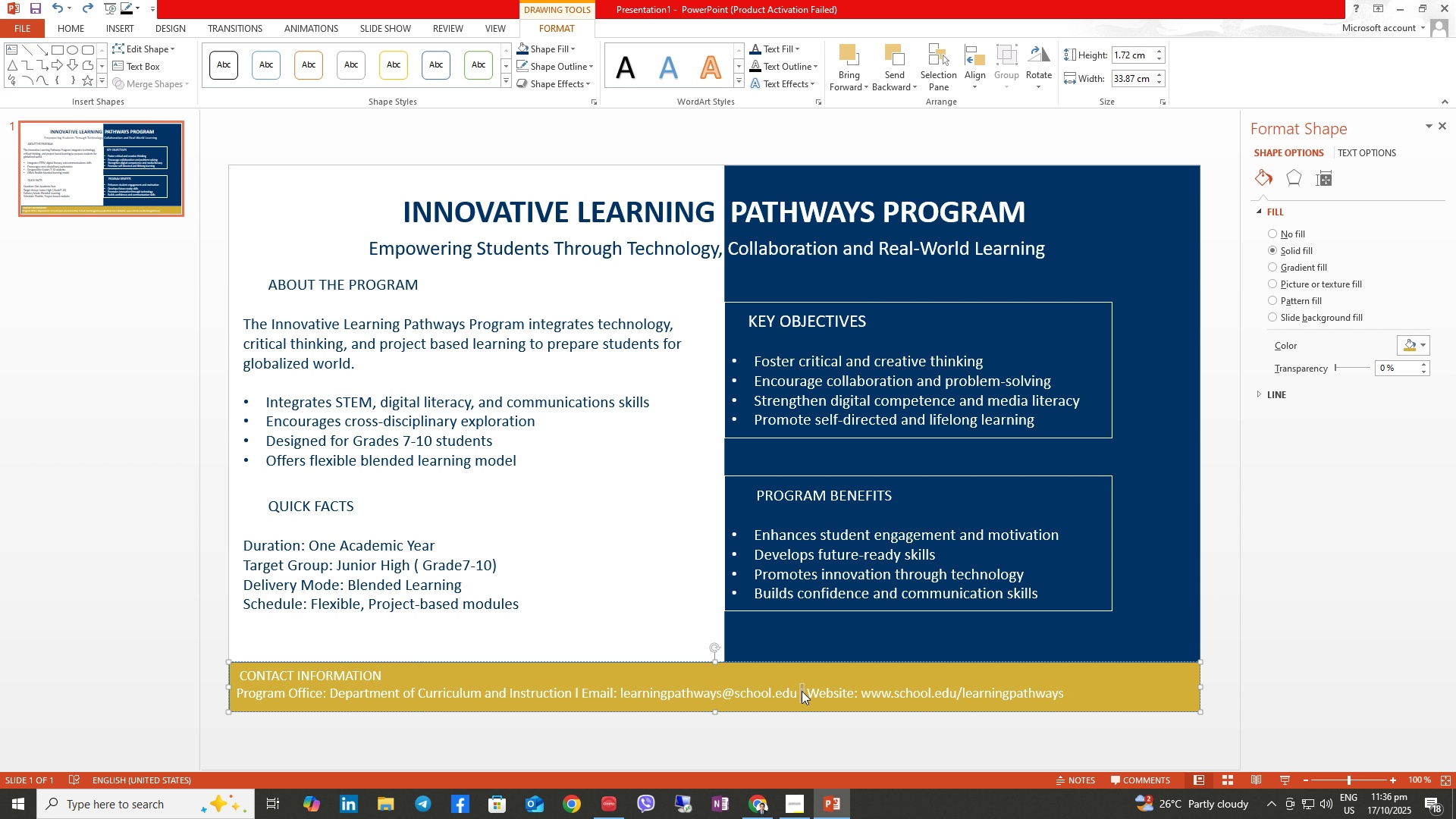 
right_click([802, 691])
 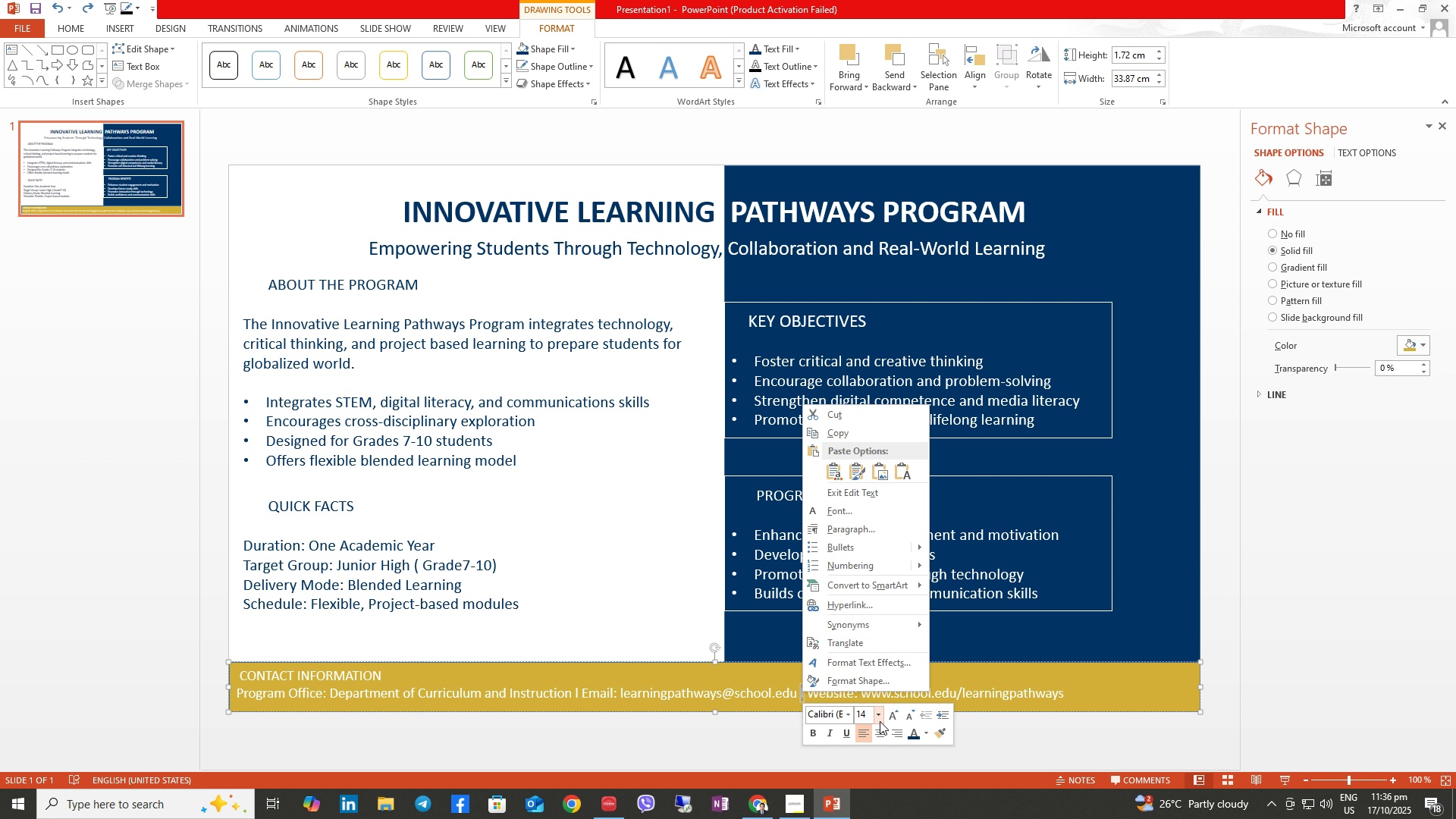 
left_click([880, 717])
 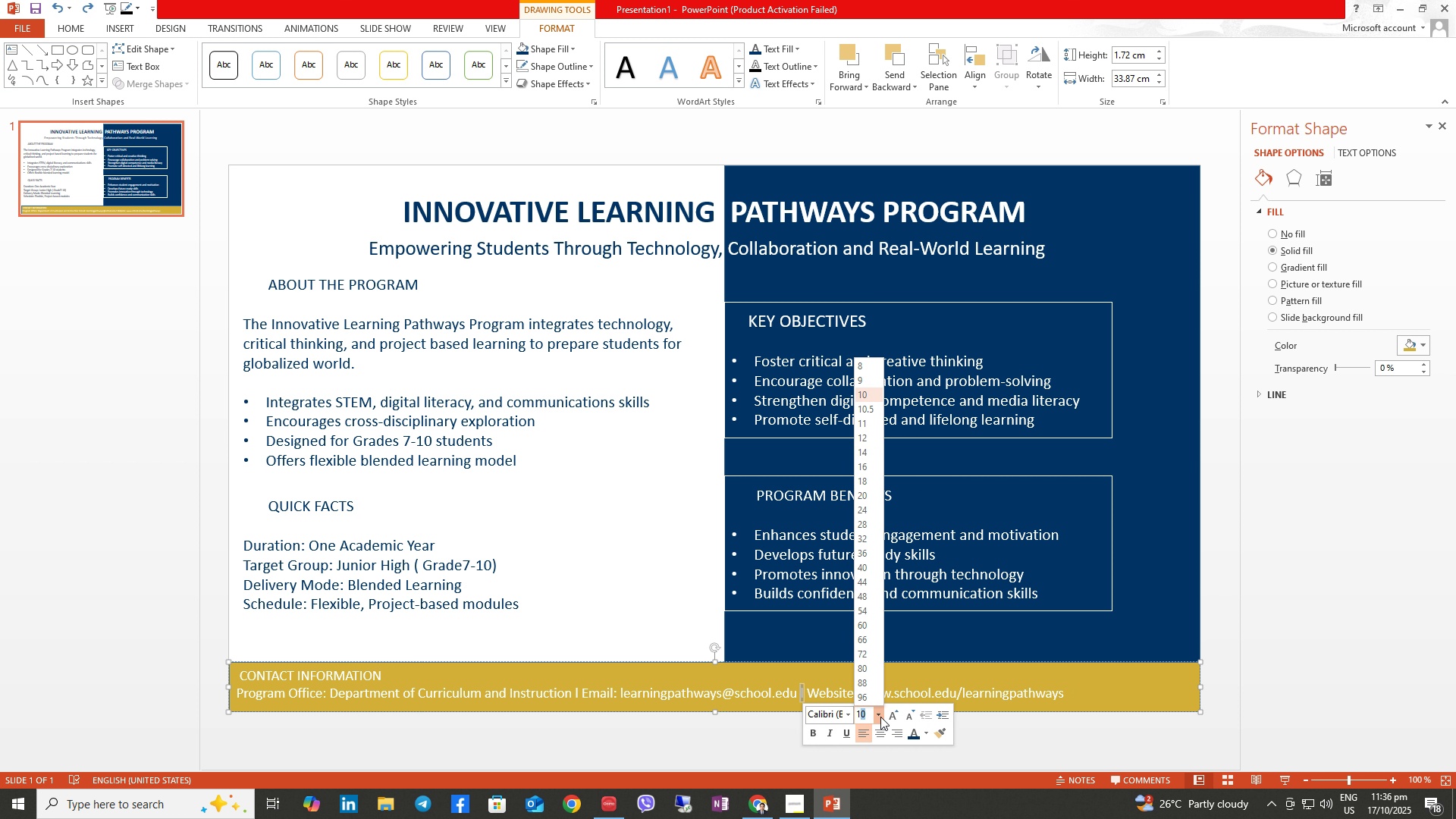 
key(Numpad1)
 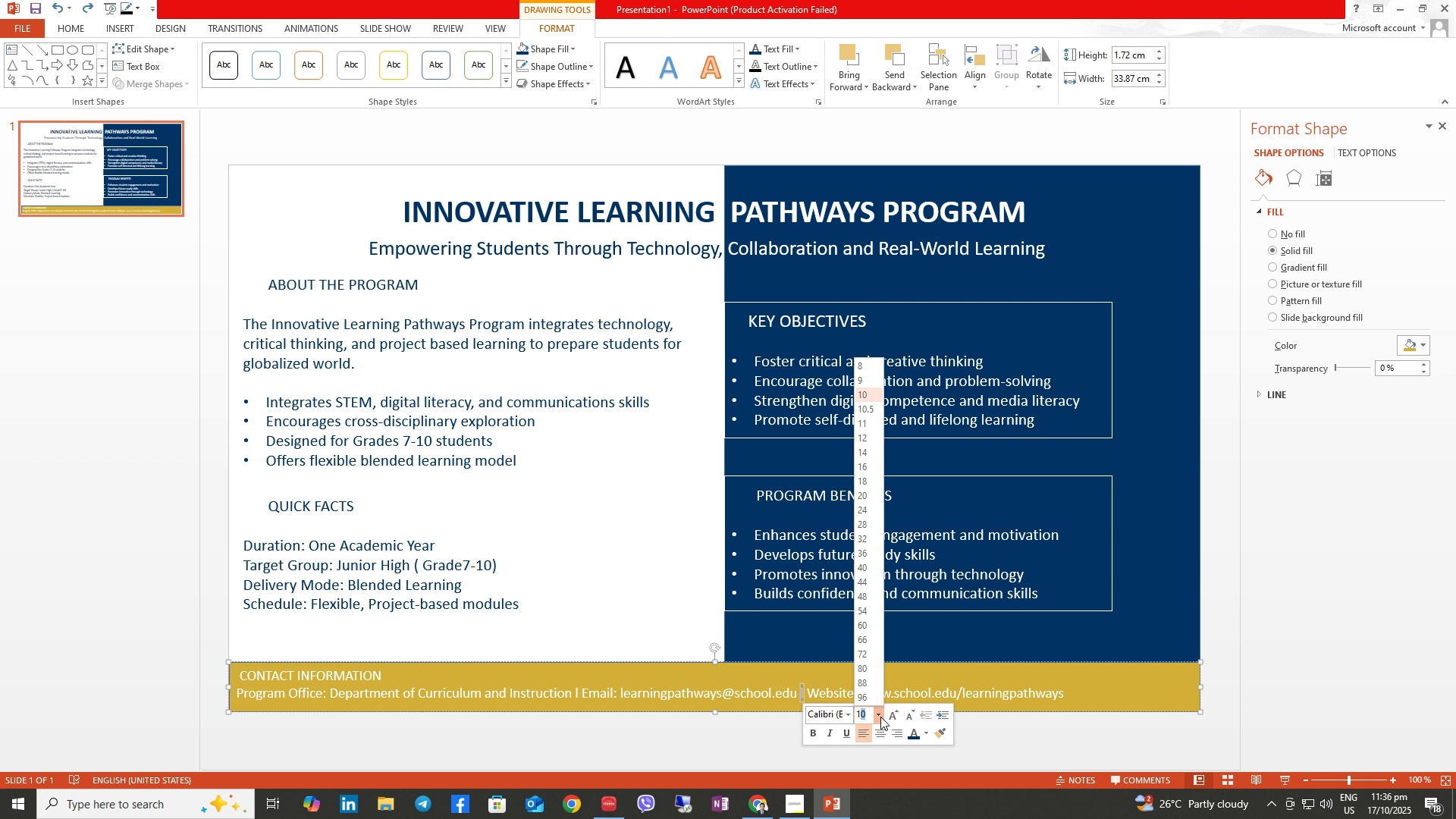 
key(Numpad8)
 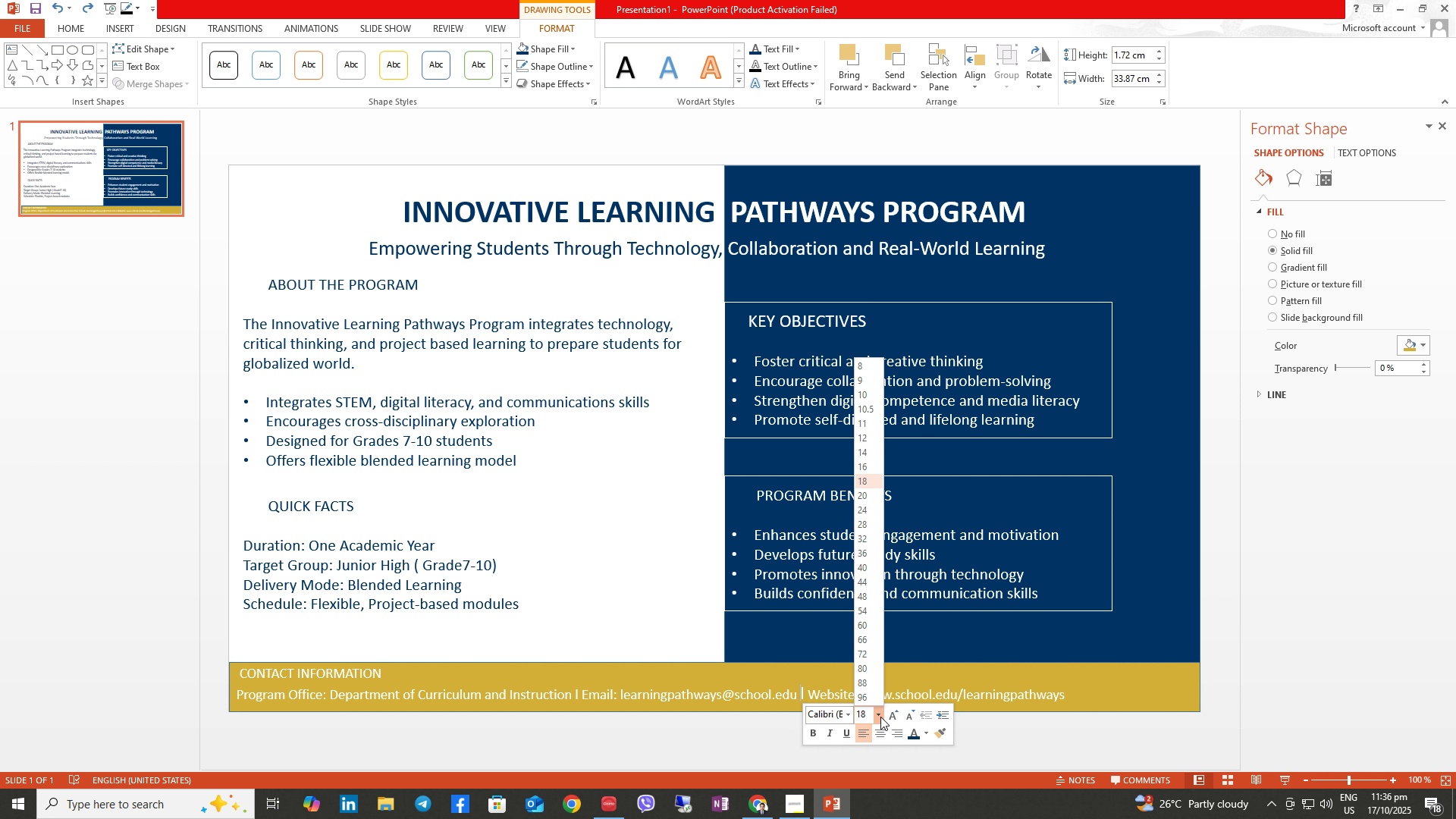 
key(NumpadEnter)
 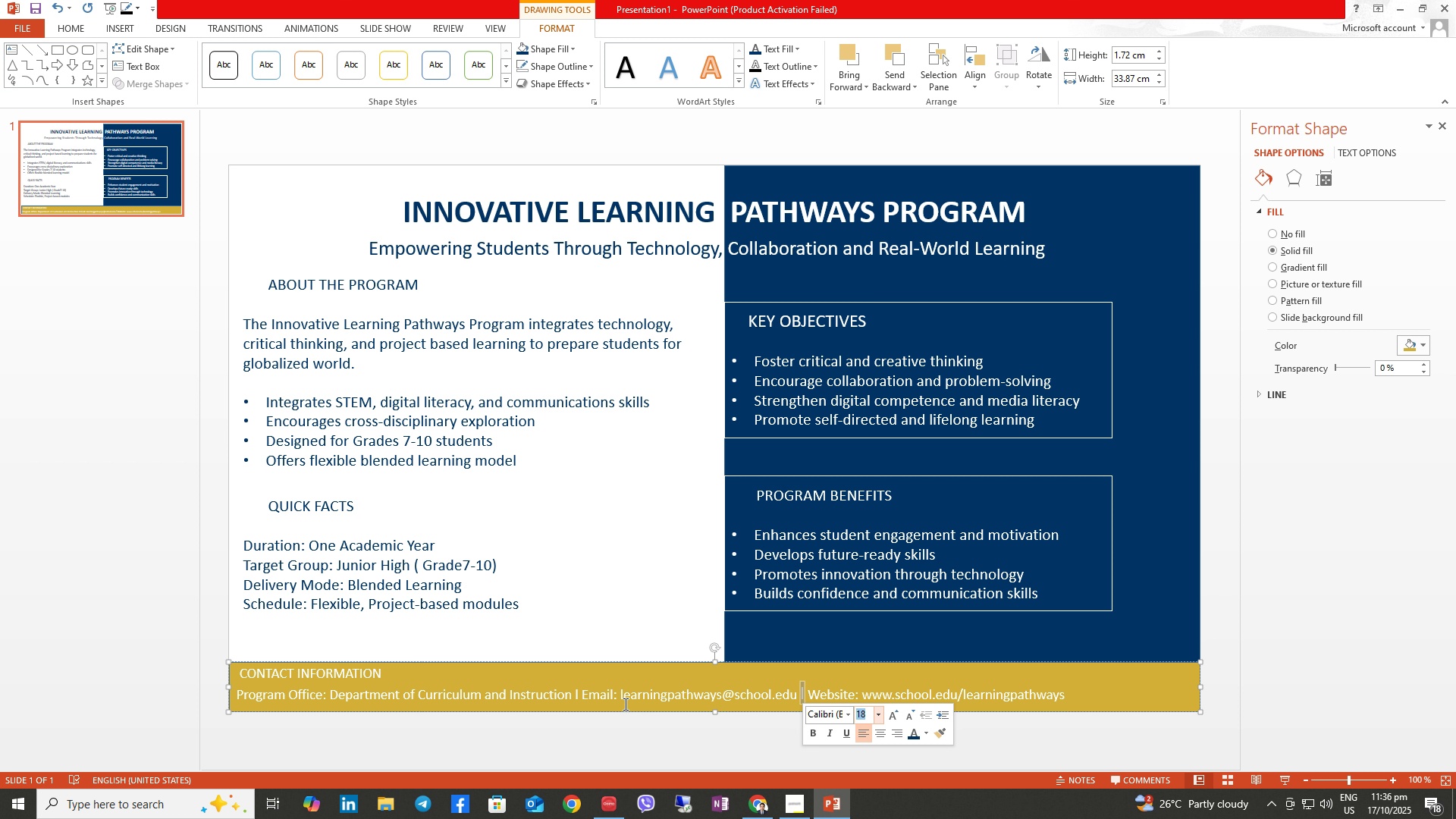 
left_click([592, 706])
 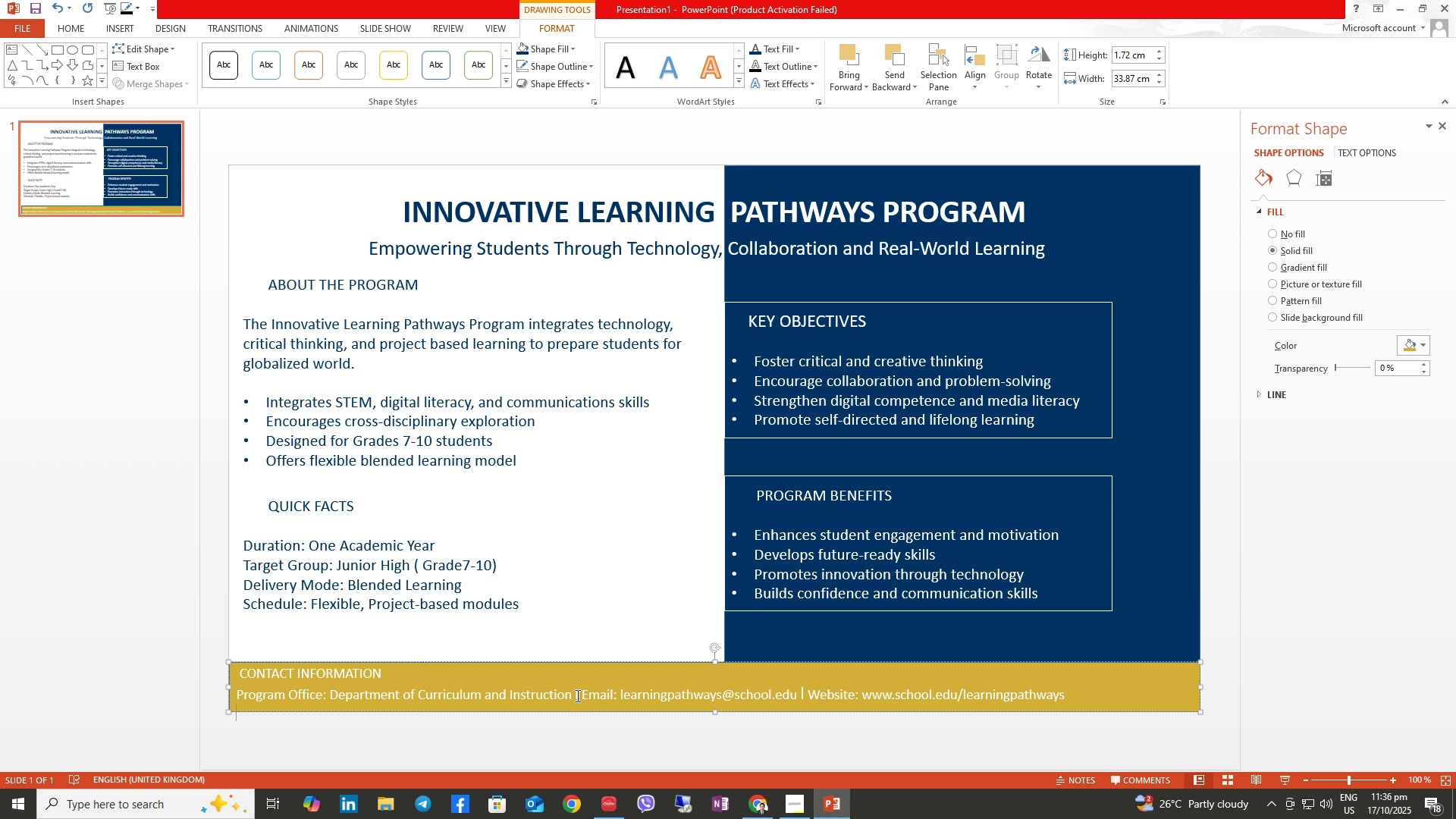 
left_click([578, 694])
 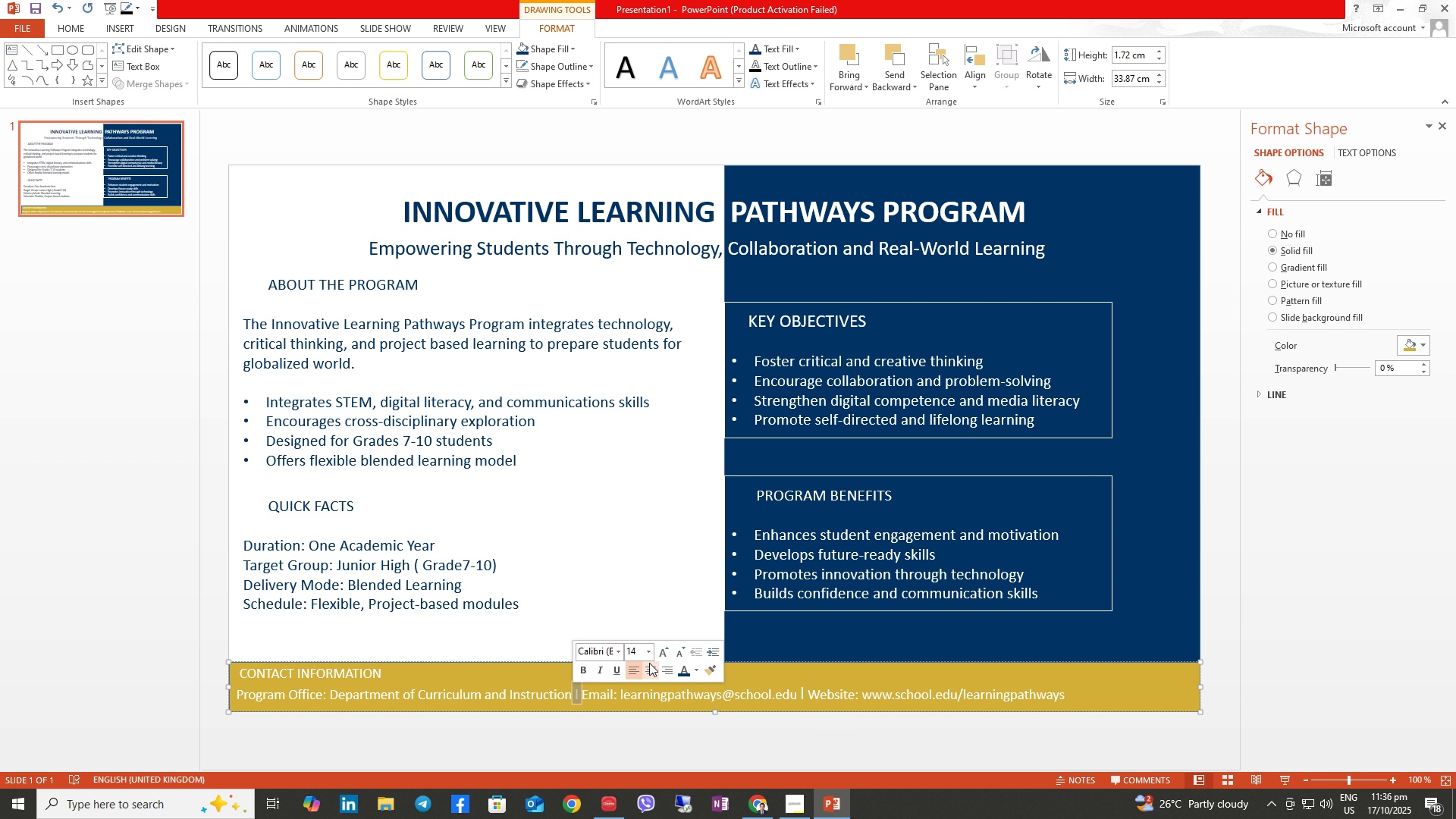 
left_click([646, 654])
 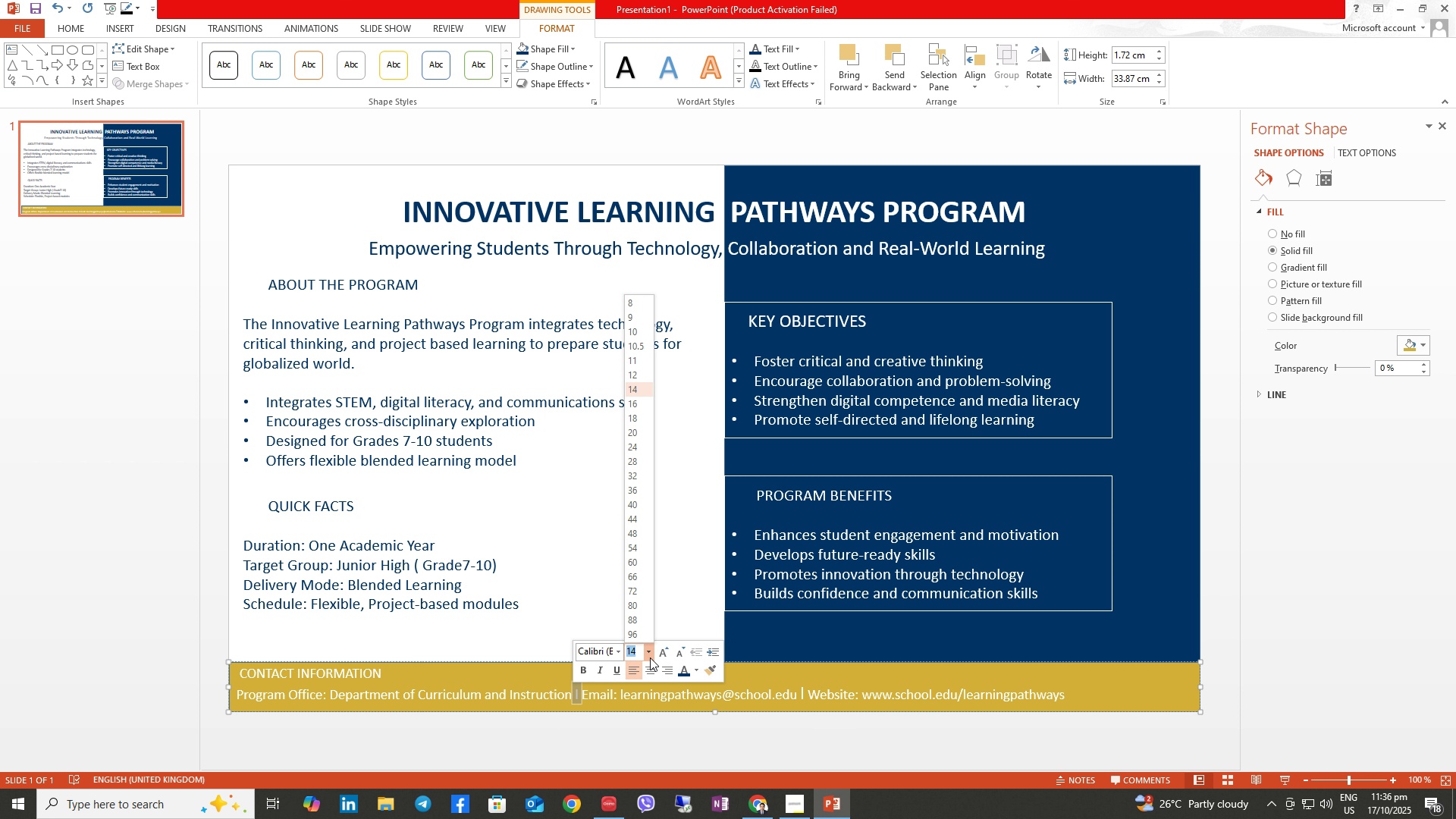 
key(Numpad2)
 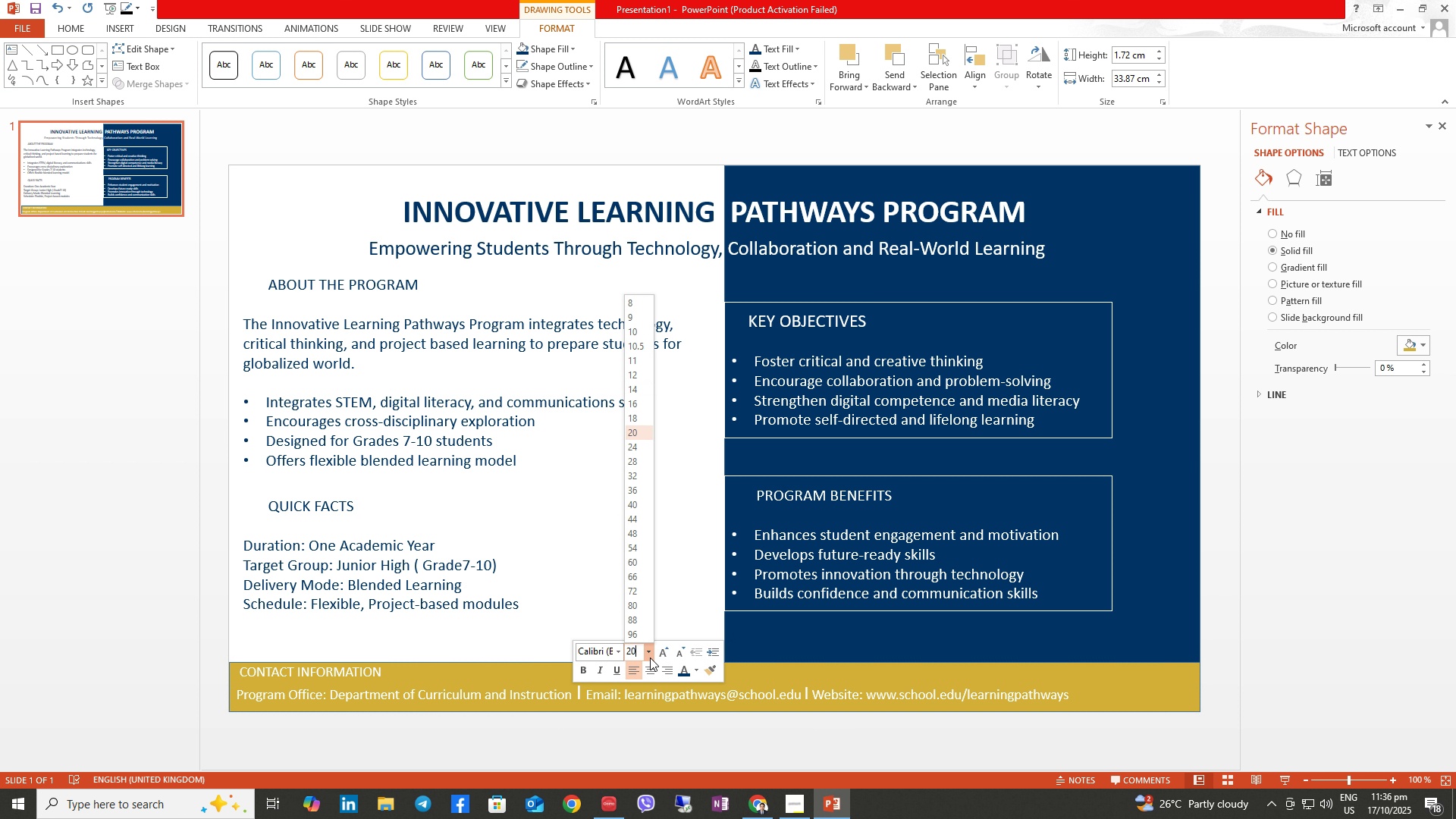 
key(Numpad0)
 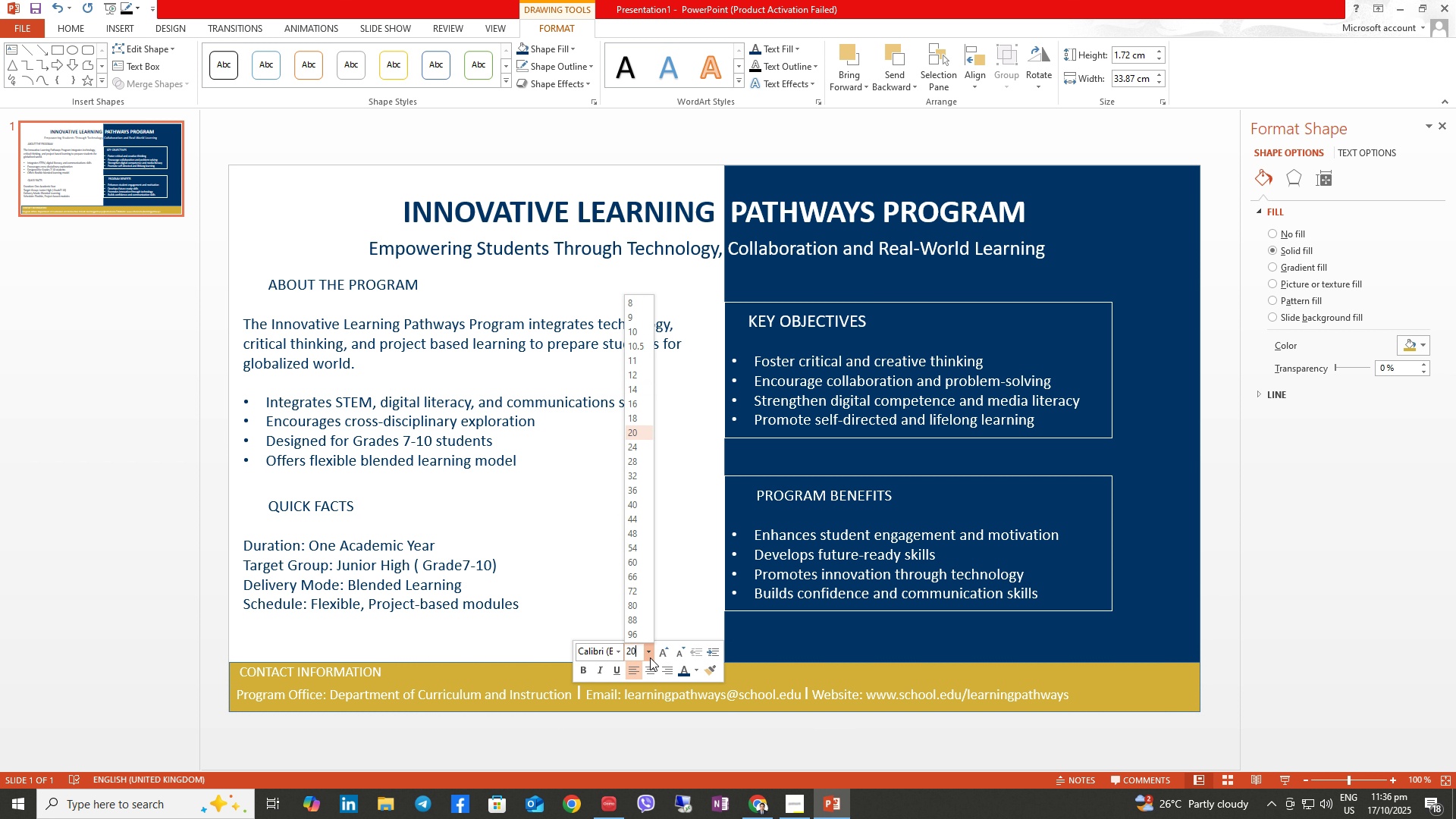 
key(NumpadEnter)
 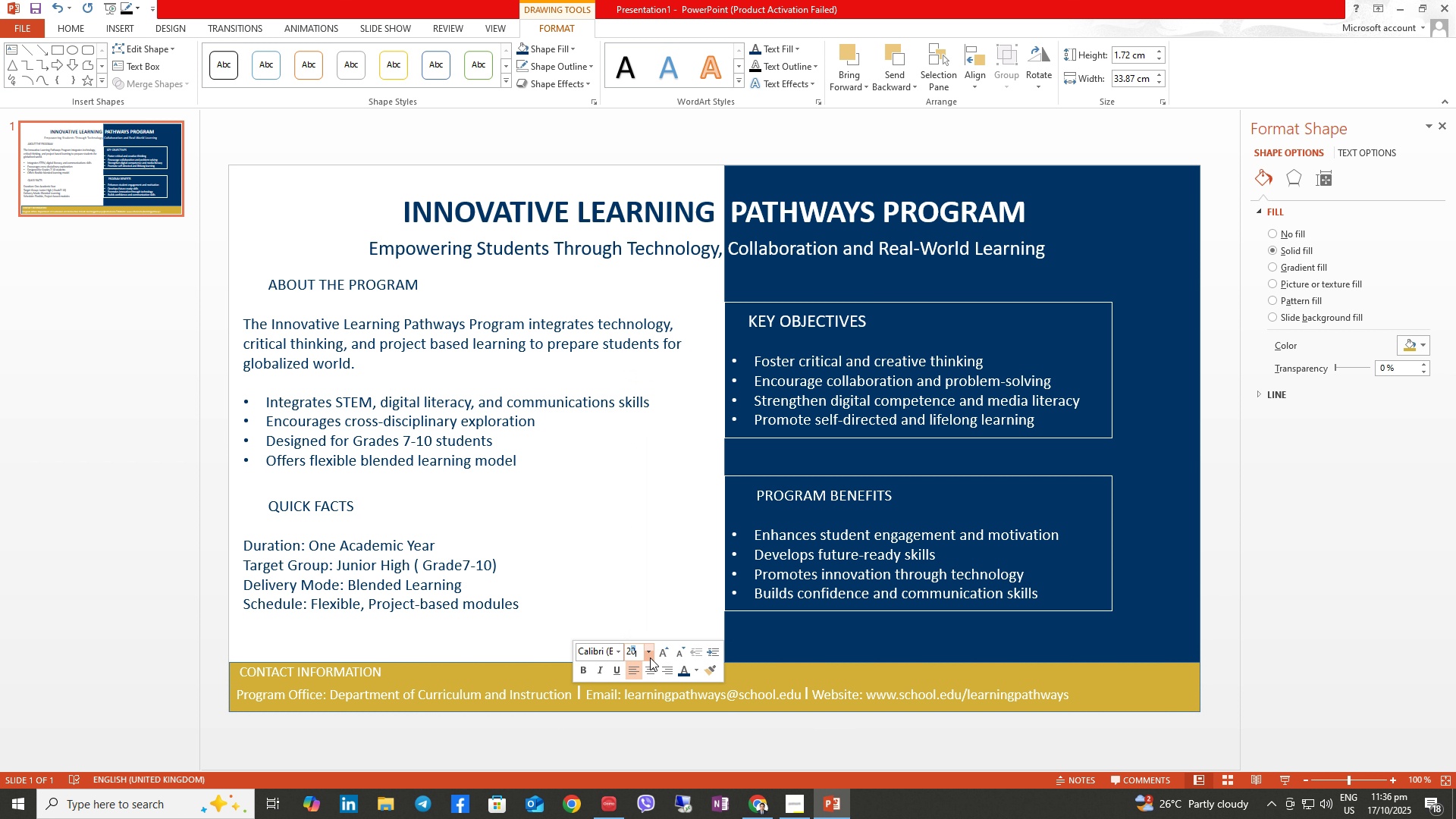 
key(Numpad3)
 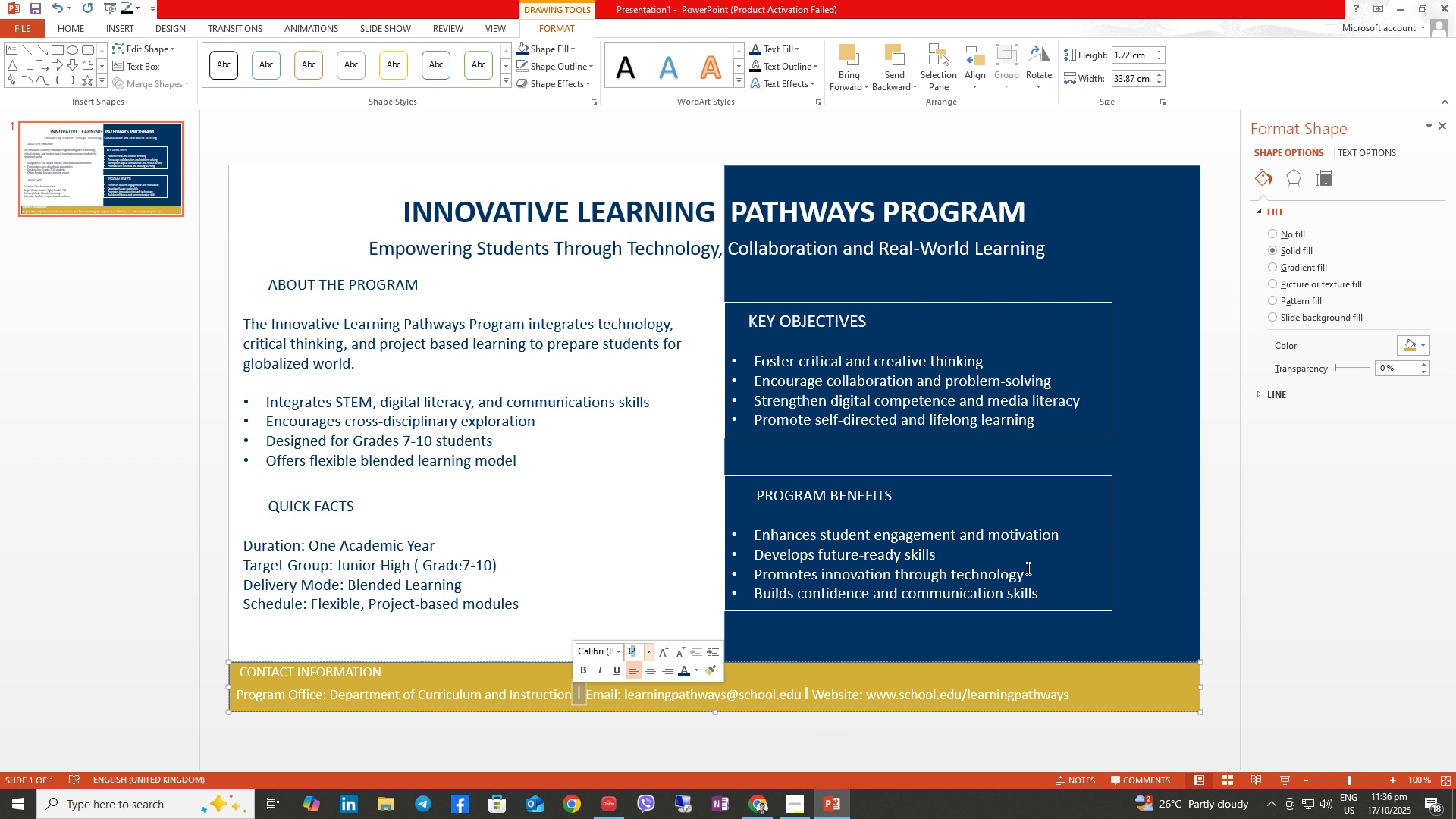 
left_click([1034, 660])
 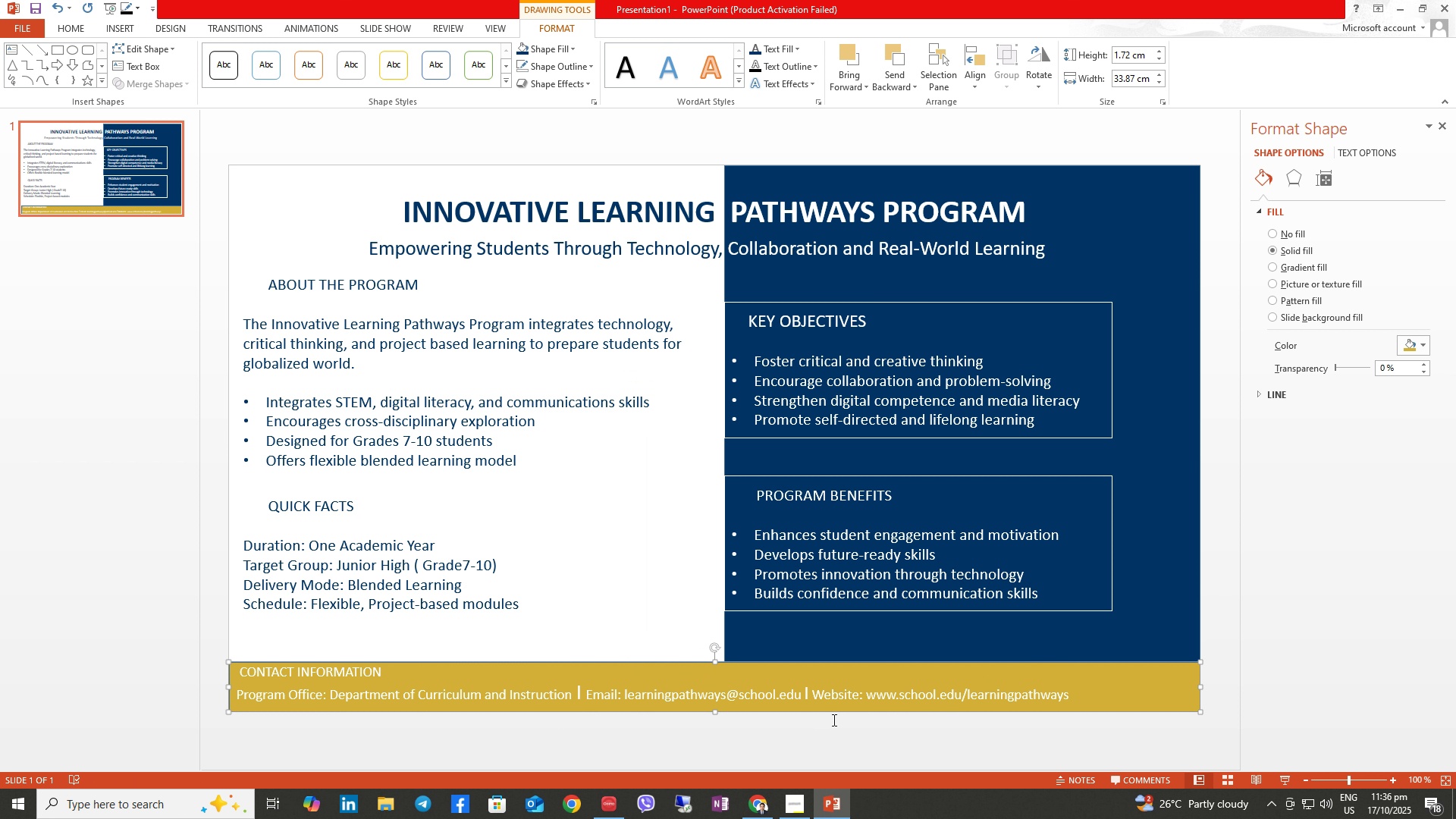 
mouse_move([812, 686])
 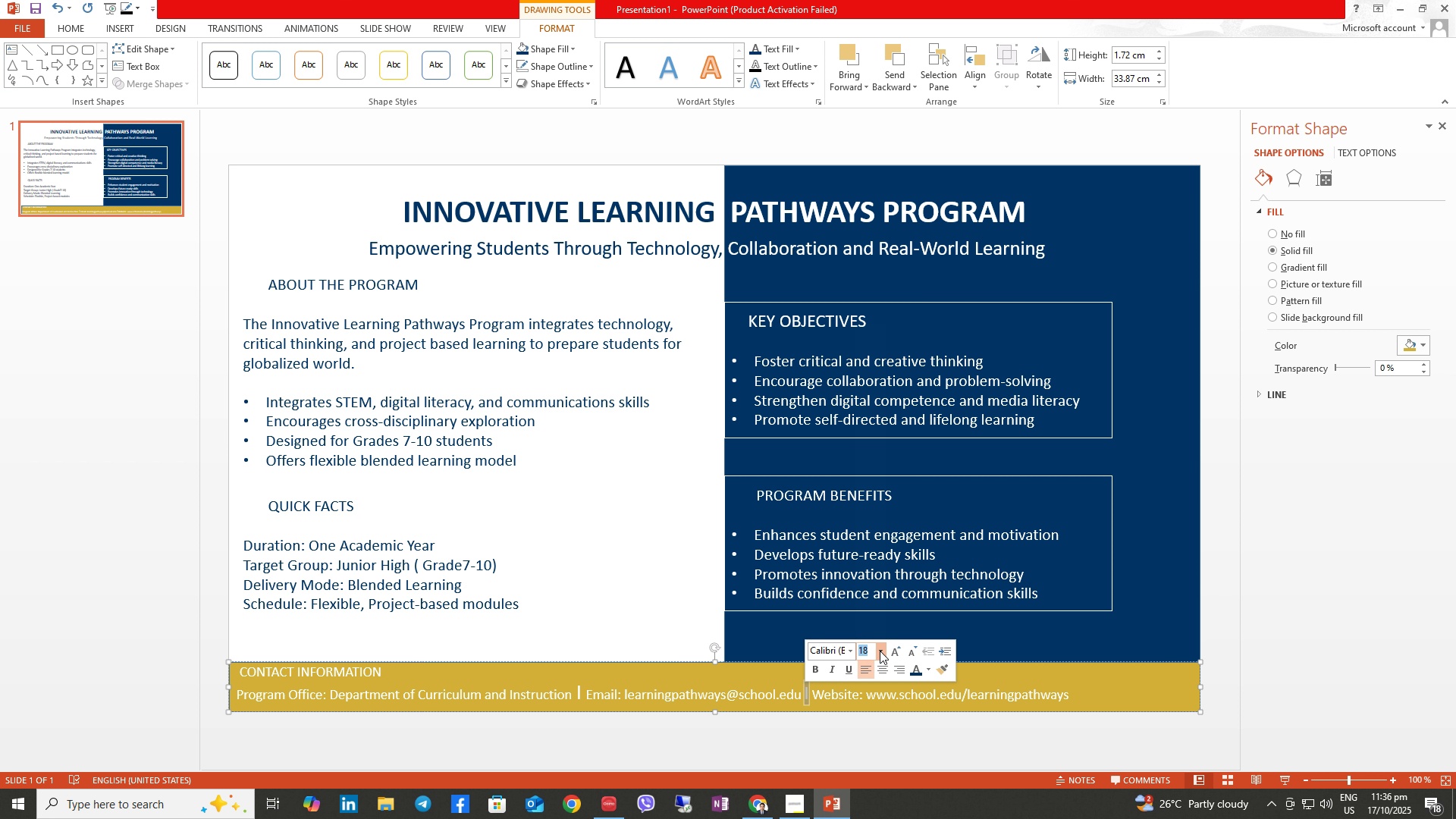 
left_click([879, 651])
 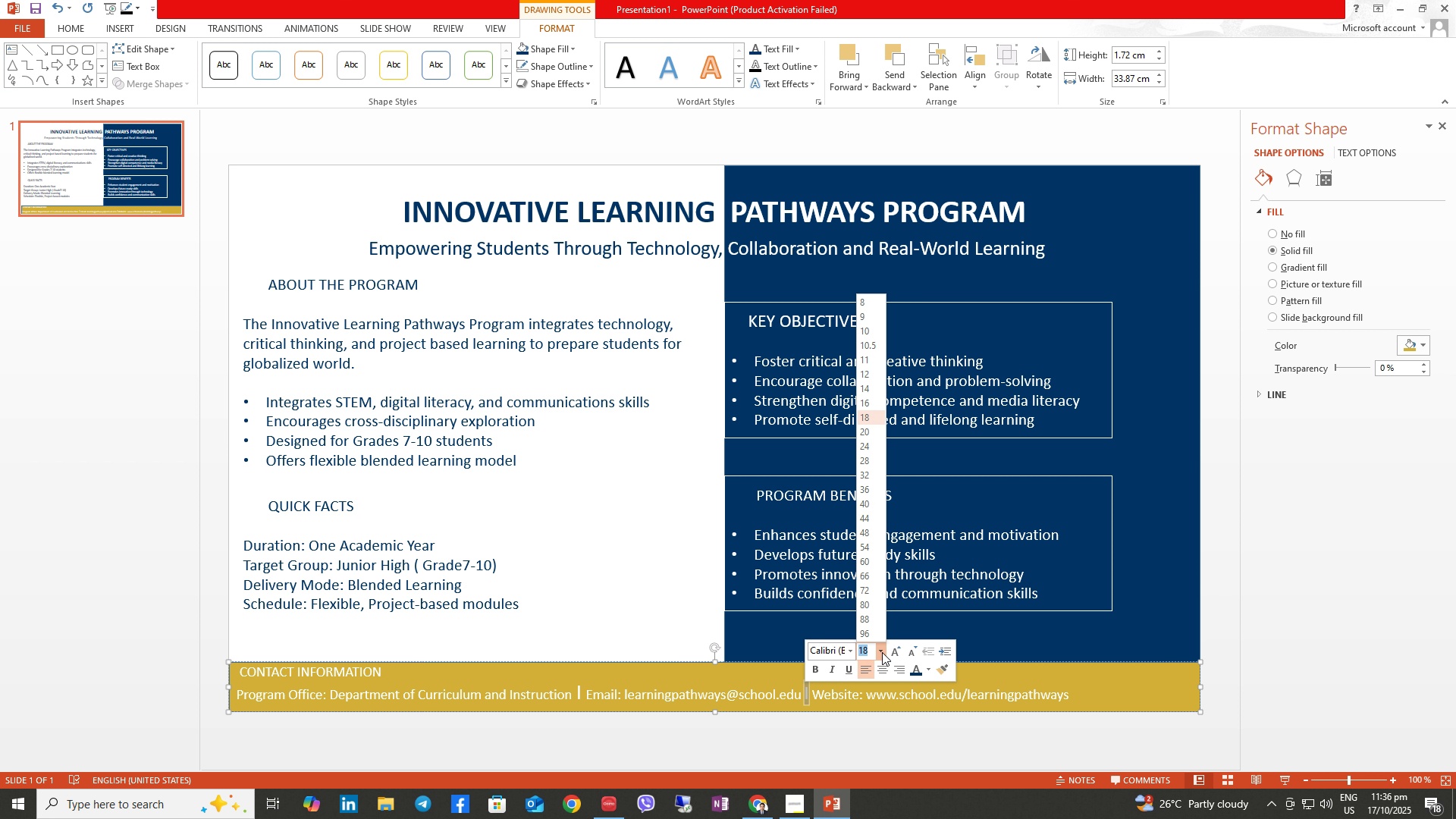 
key(Numpad2)
 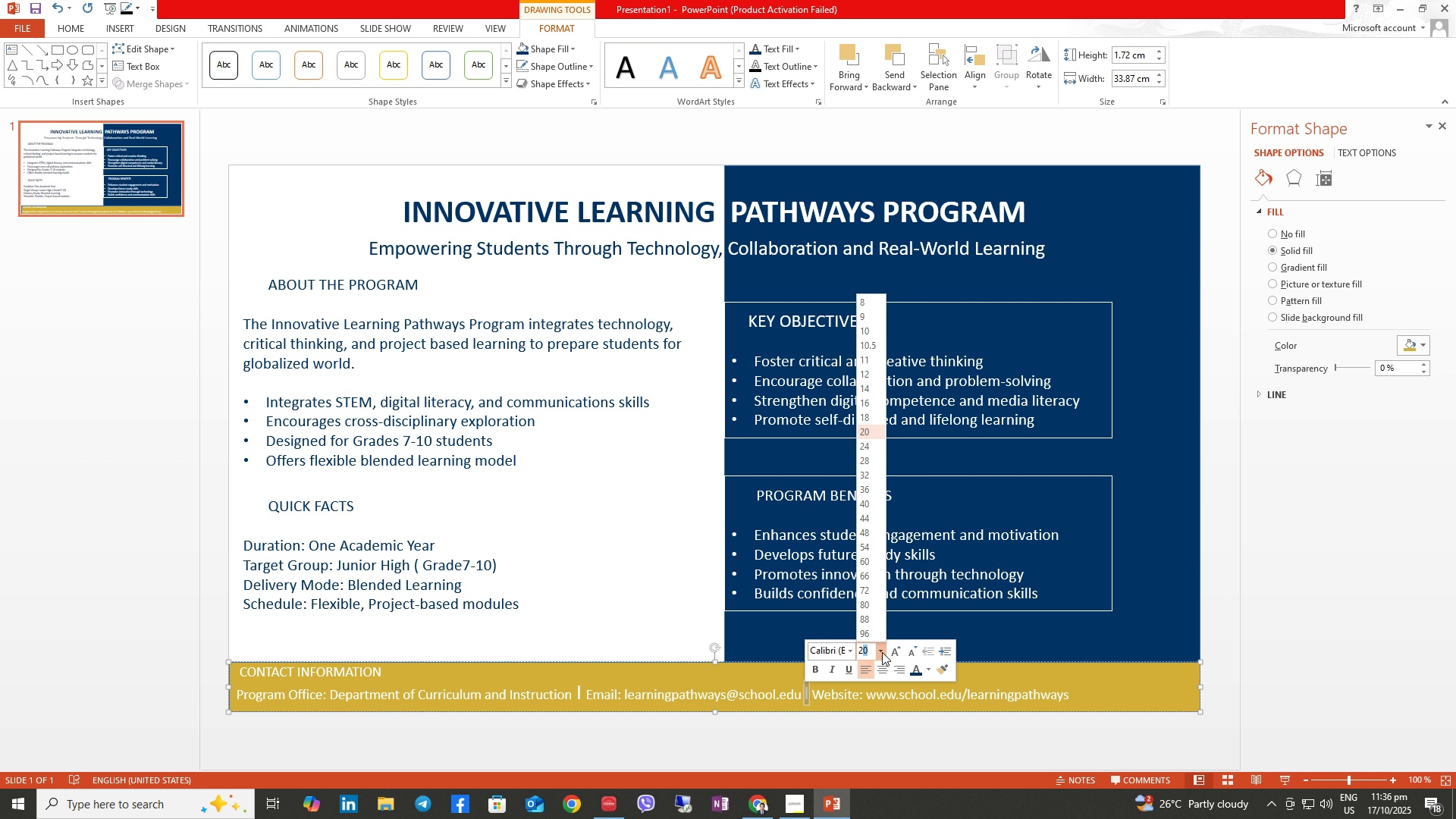 
key(Numpad0)
 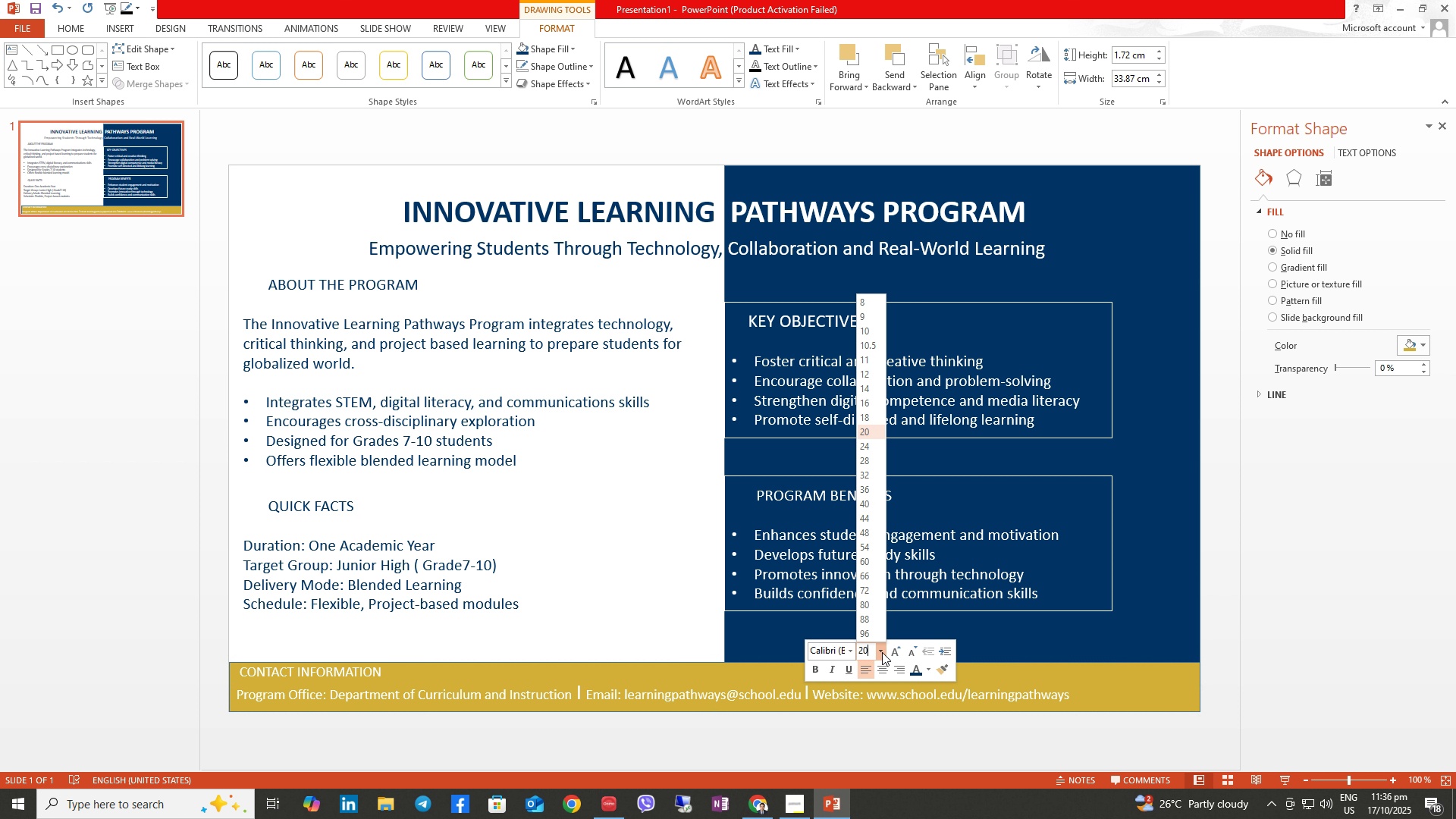 
key(NumpadEnter)
 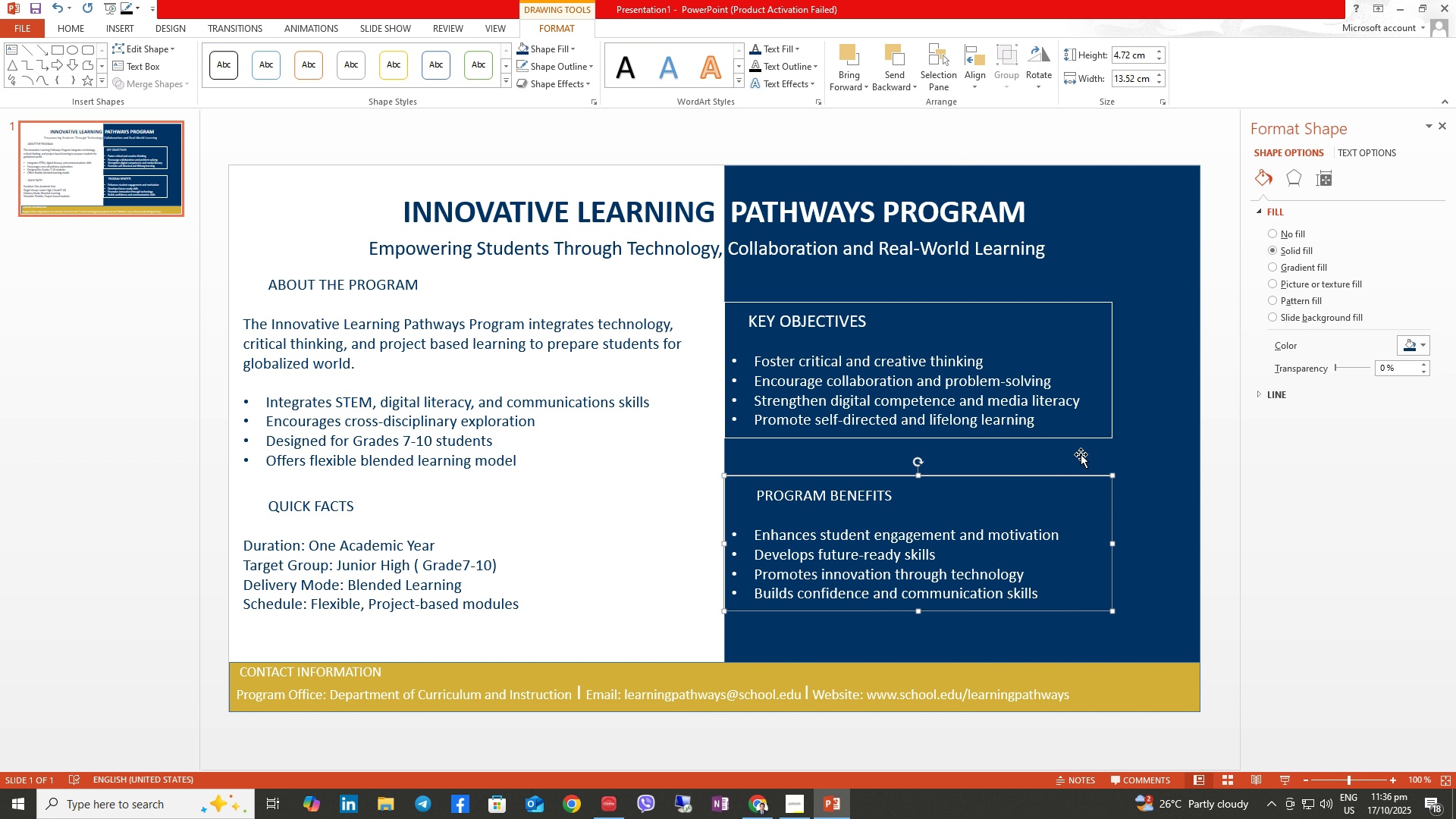 
wait(7.69)
 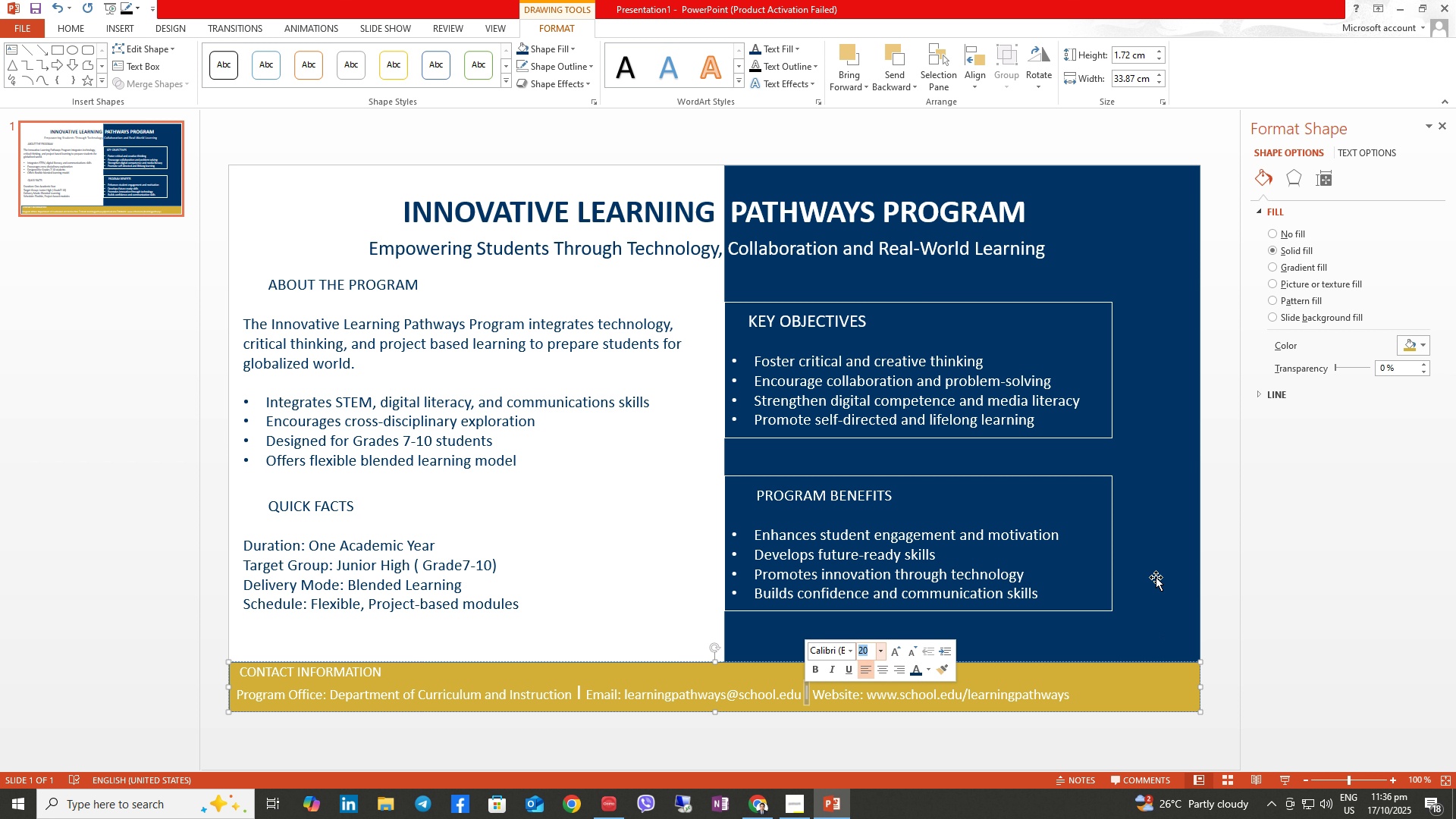 
left_click([1291, 390])
 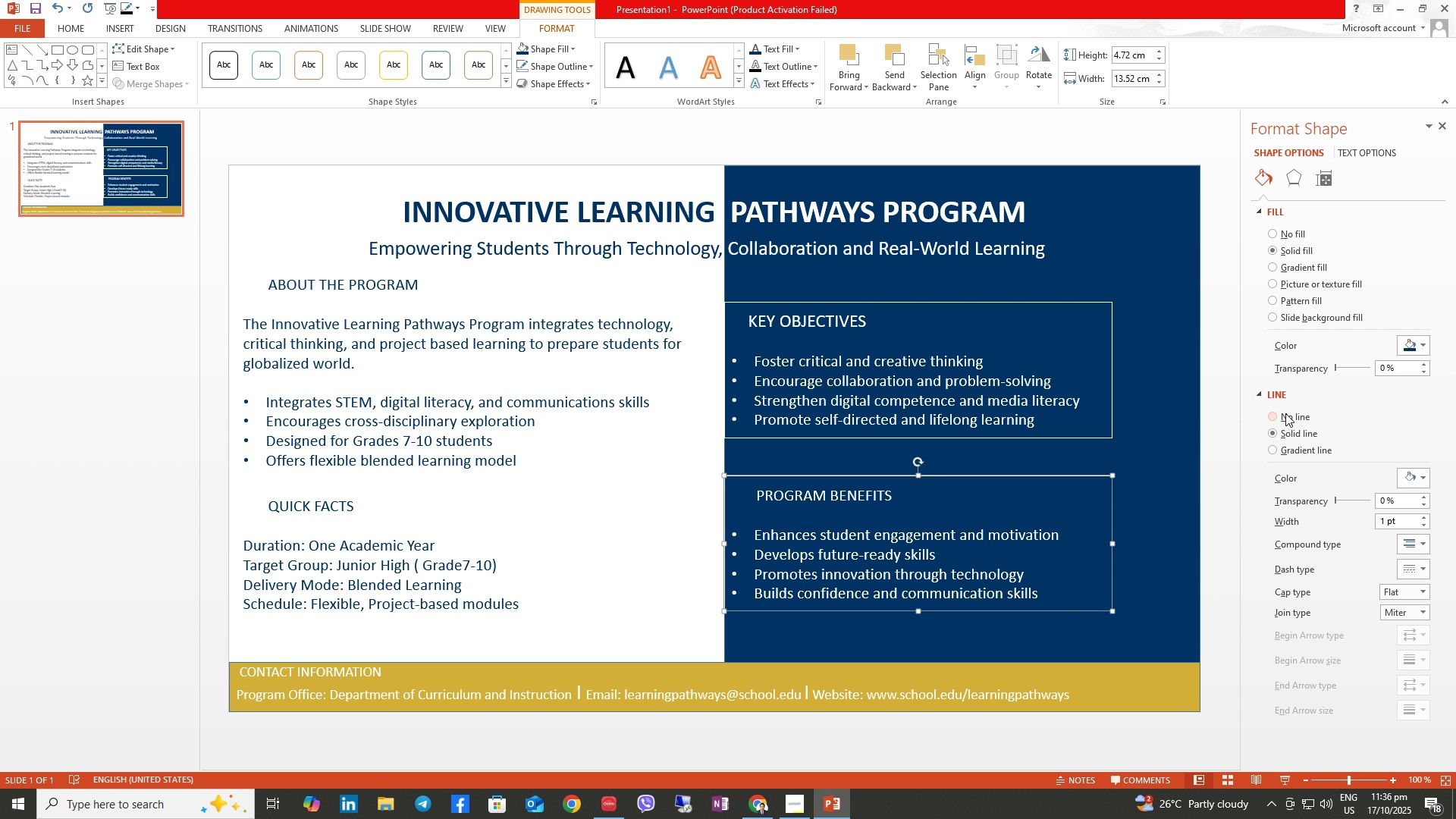 
left_click([1285, 413])
 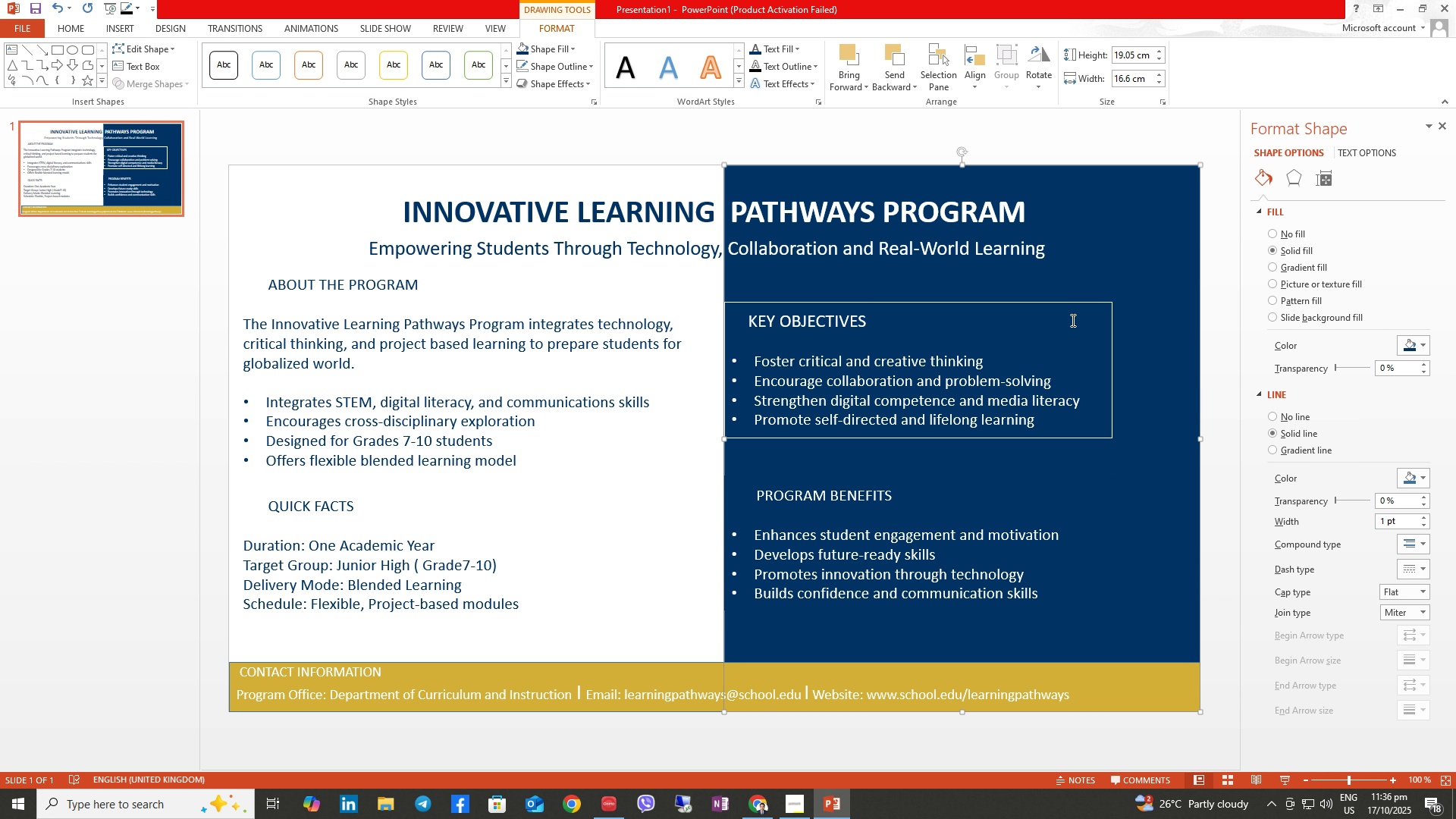 
left_click([1058, 313])
 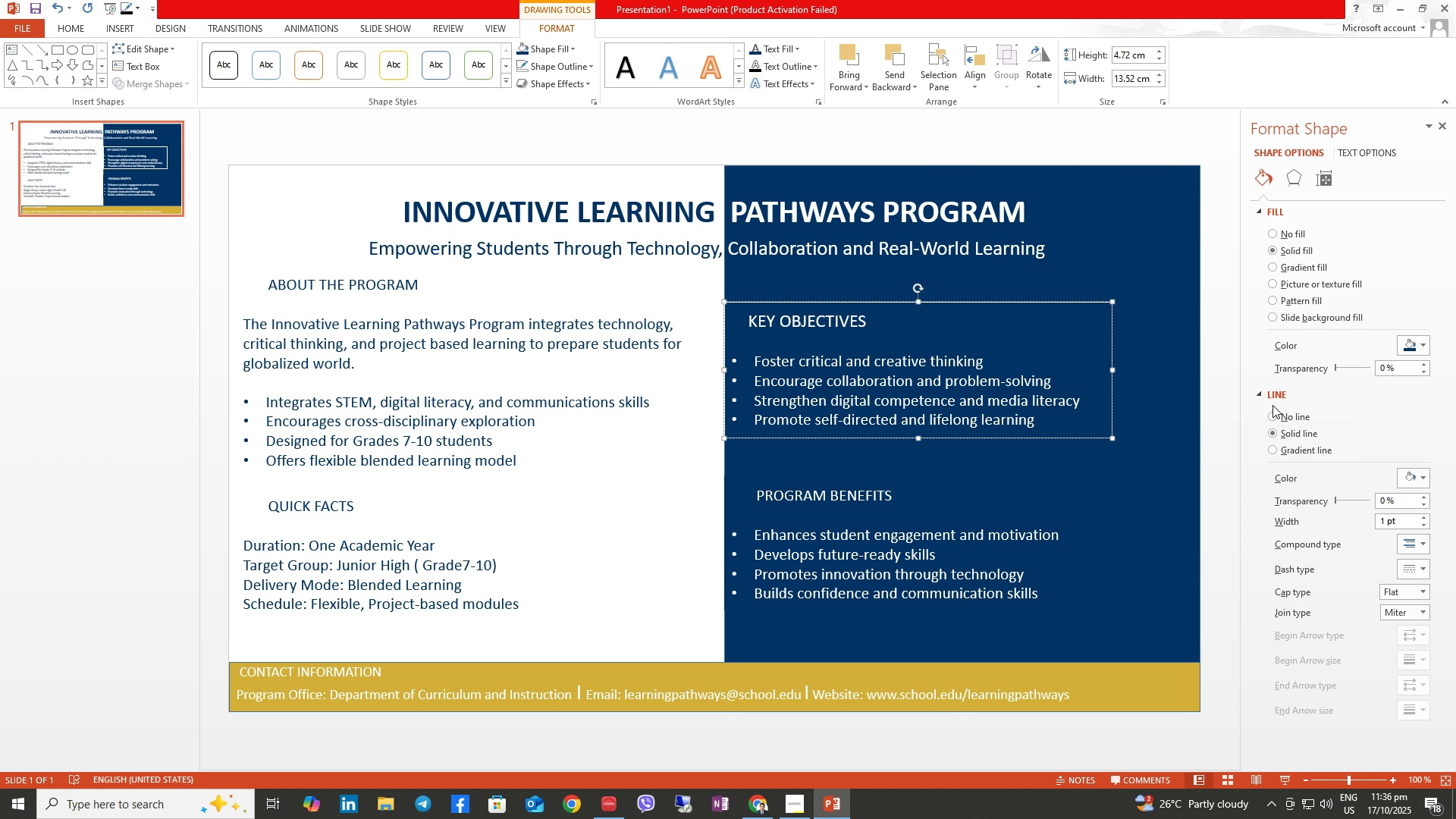 
left_click([1284, 417])
 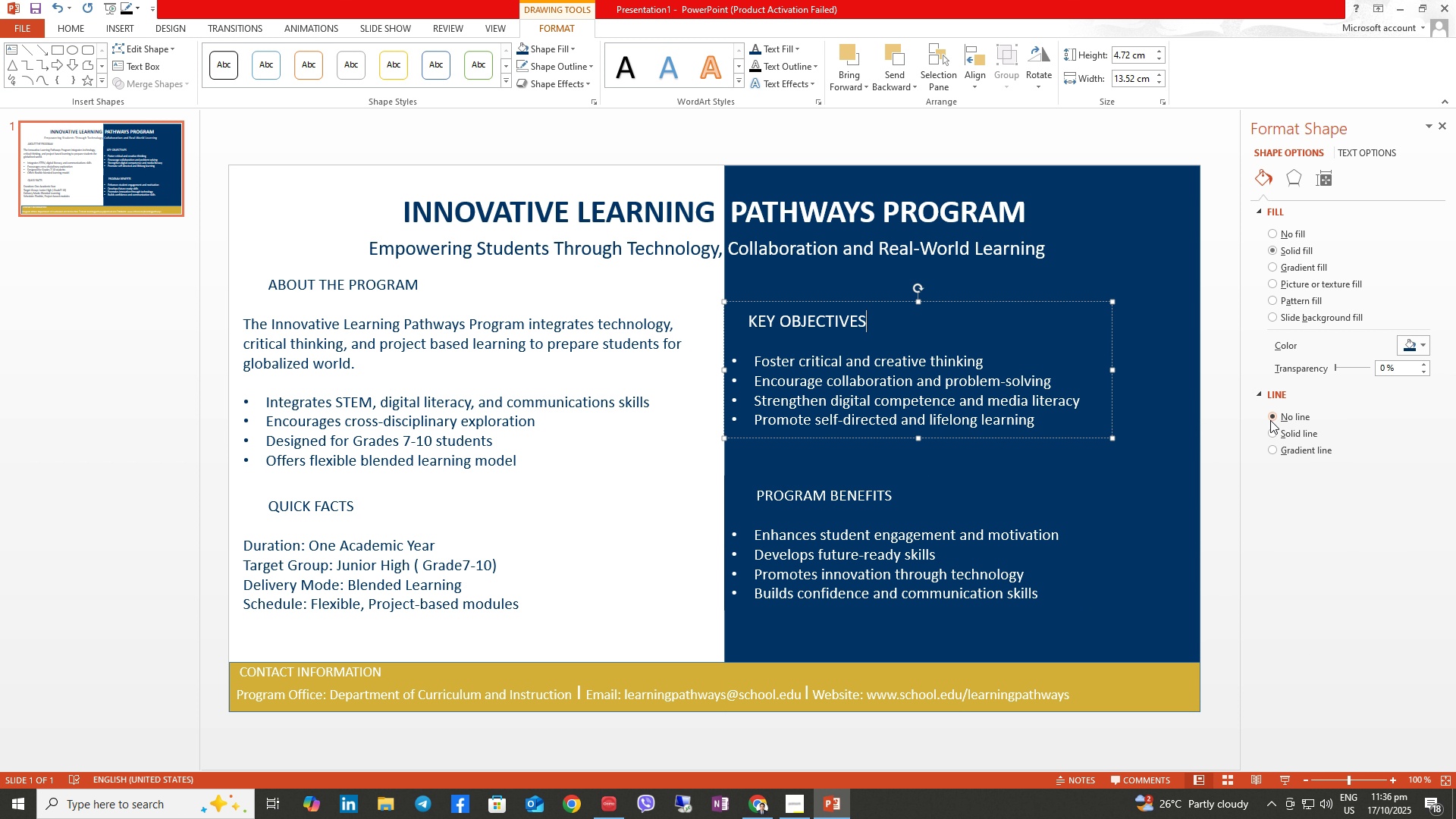 
wait(9.34)
 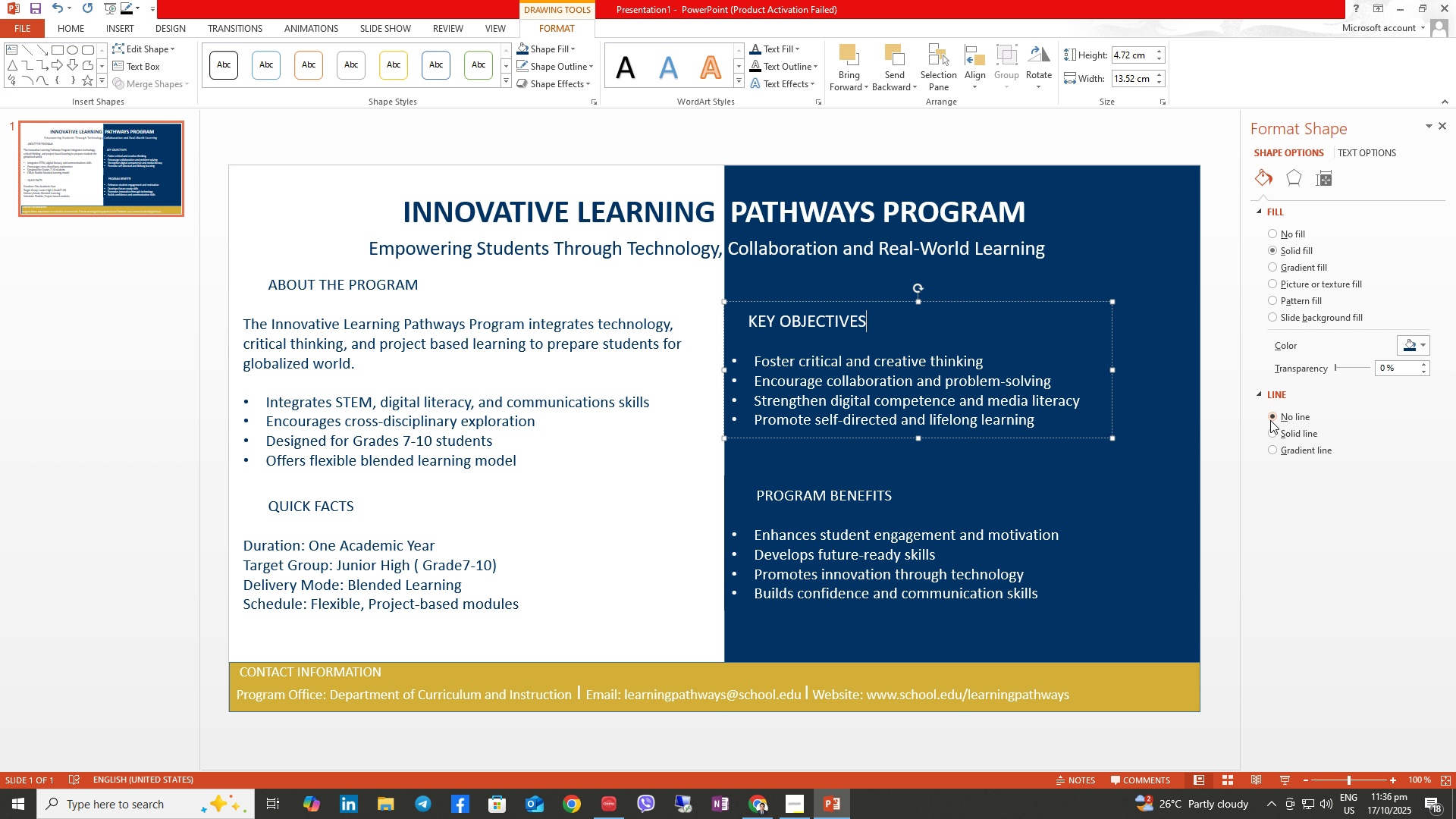 
left_click([671, 522])
 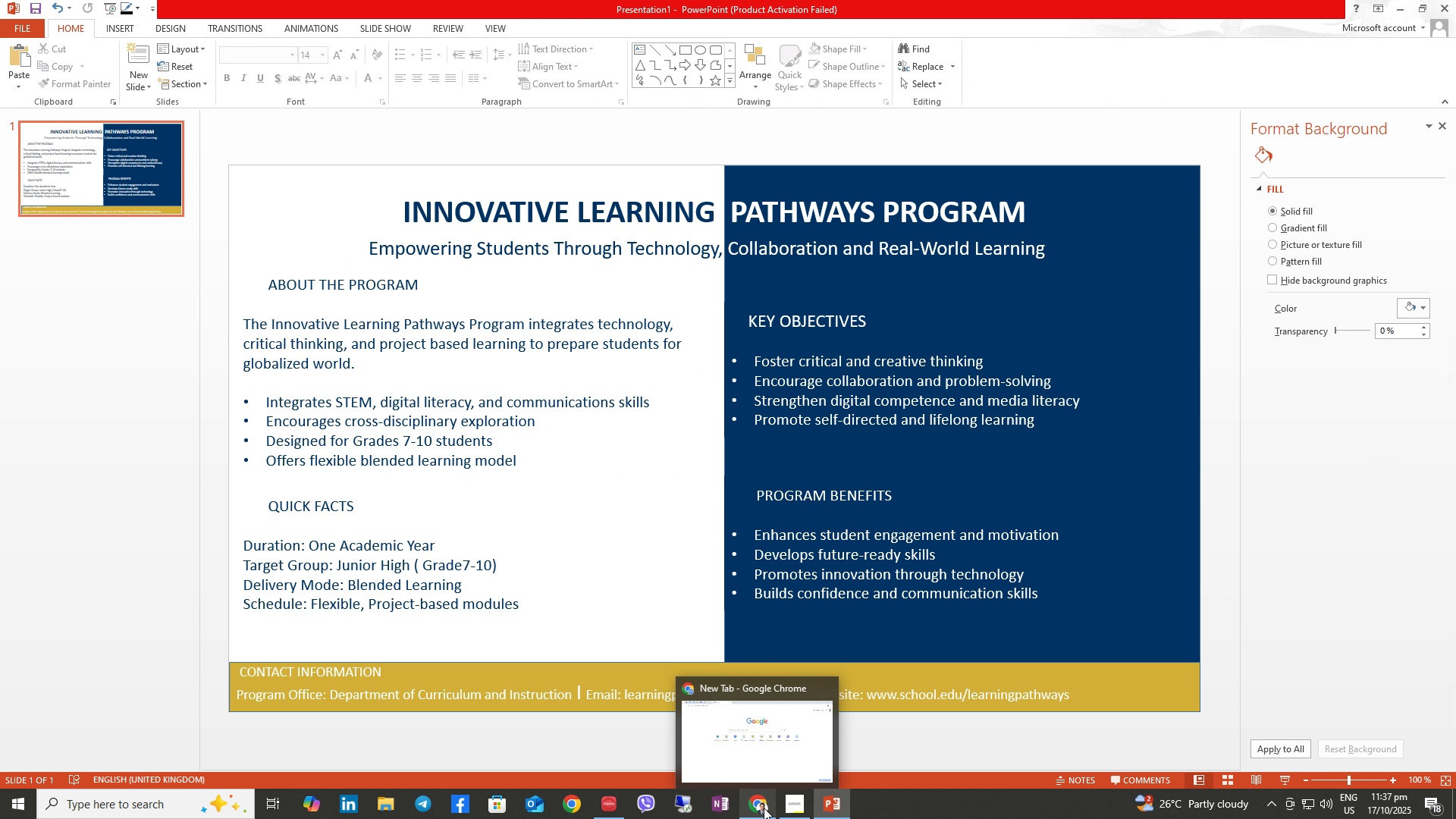 
wait(7.87)
 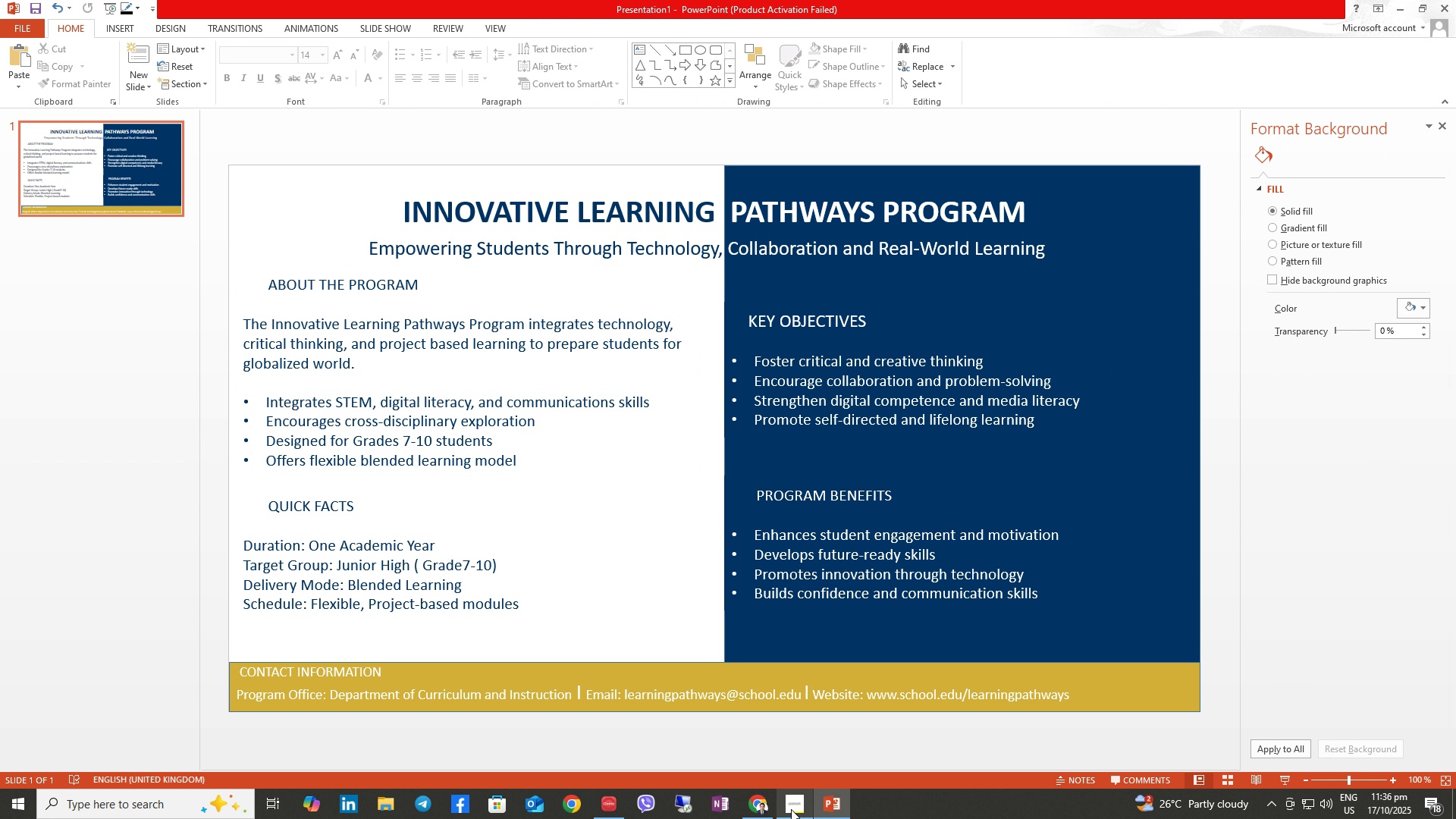 
left_click([767, 814])
 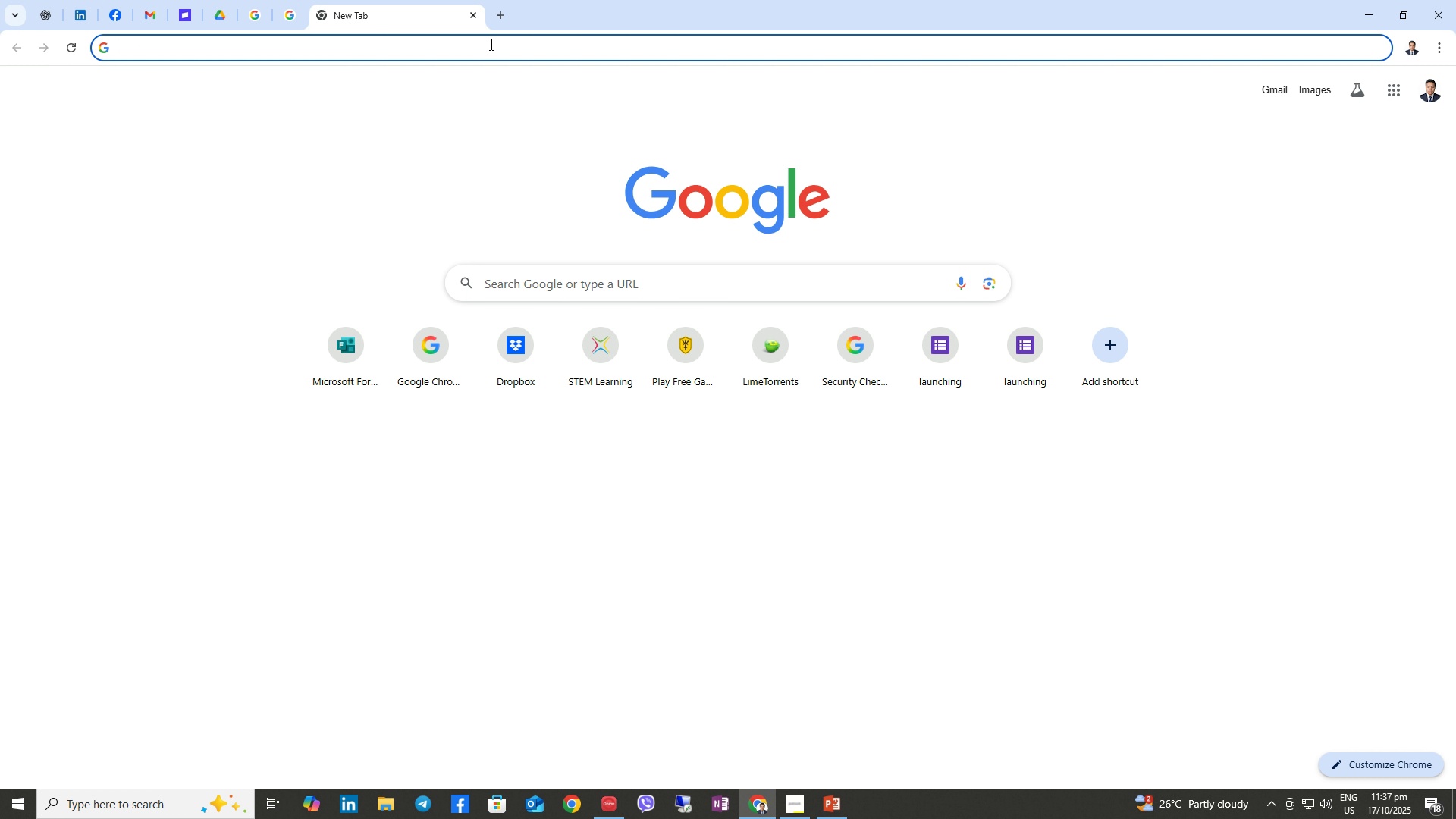 
left_click([490, 46])
 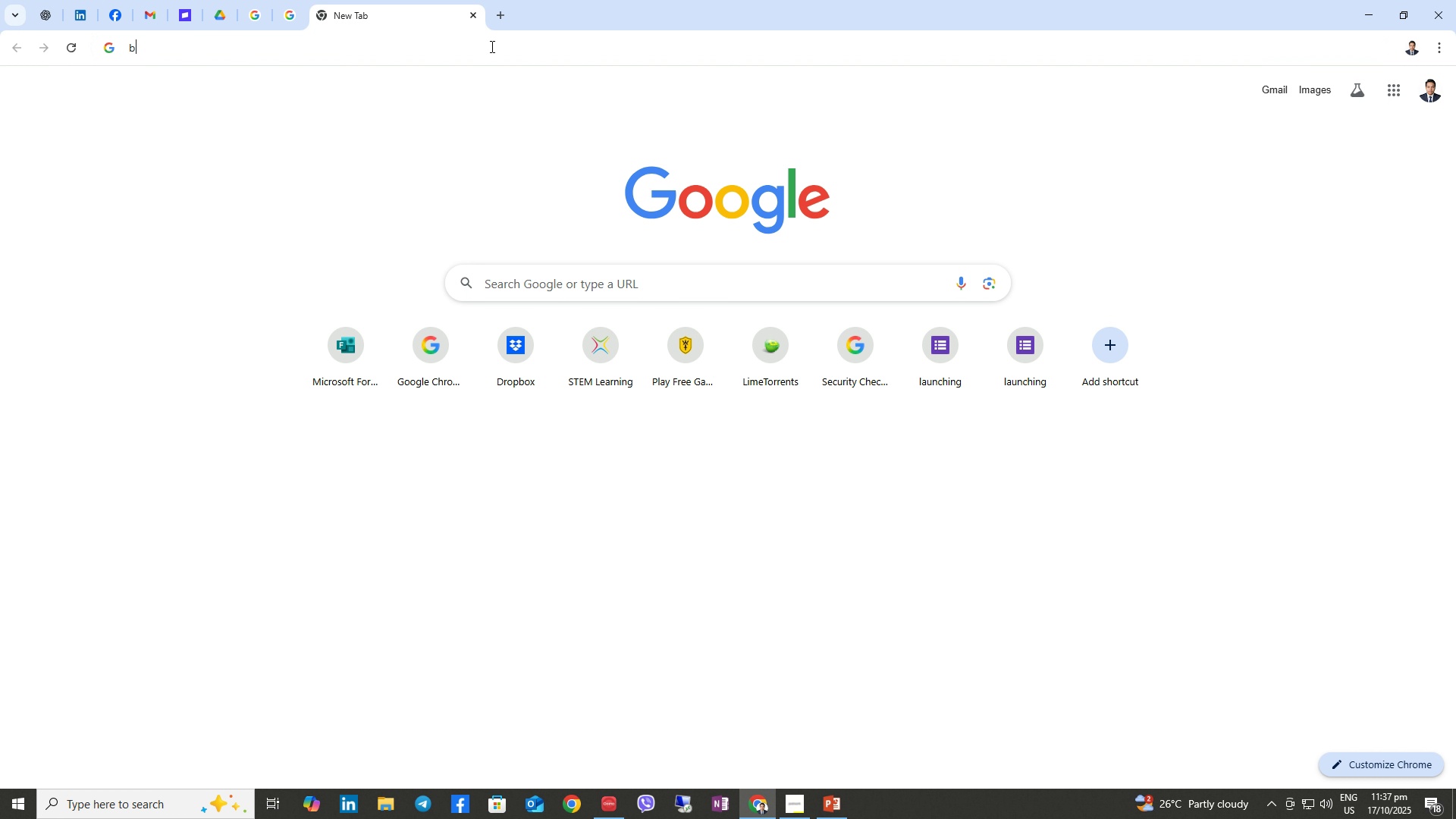 
type(bulls eye emoji white)
 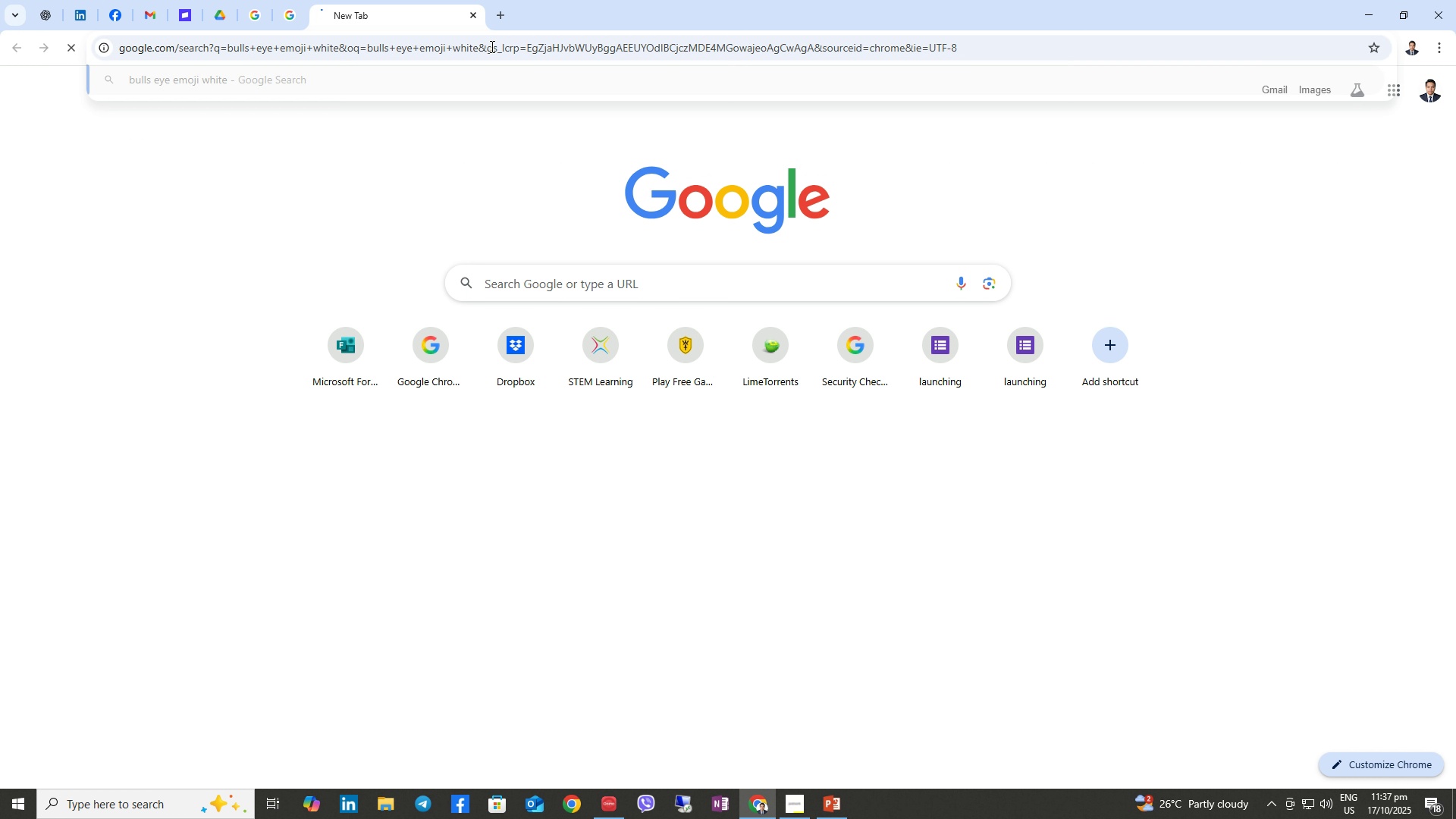 
key(Enter)
 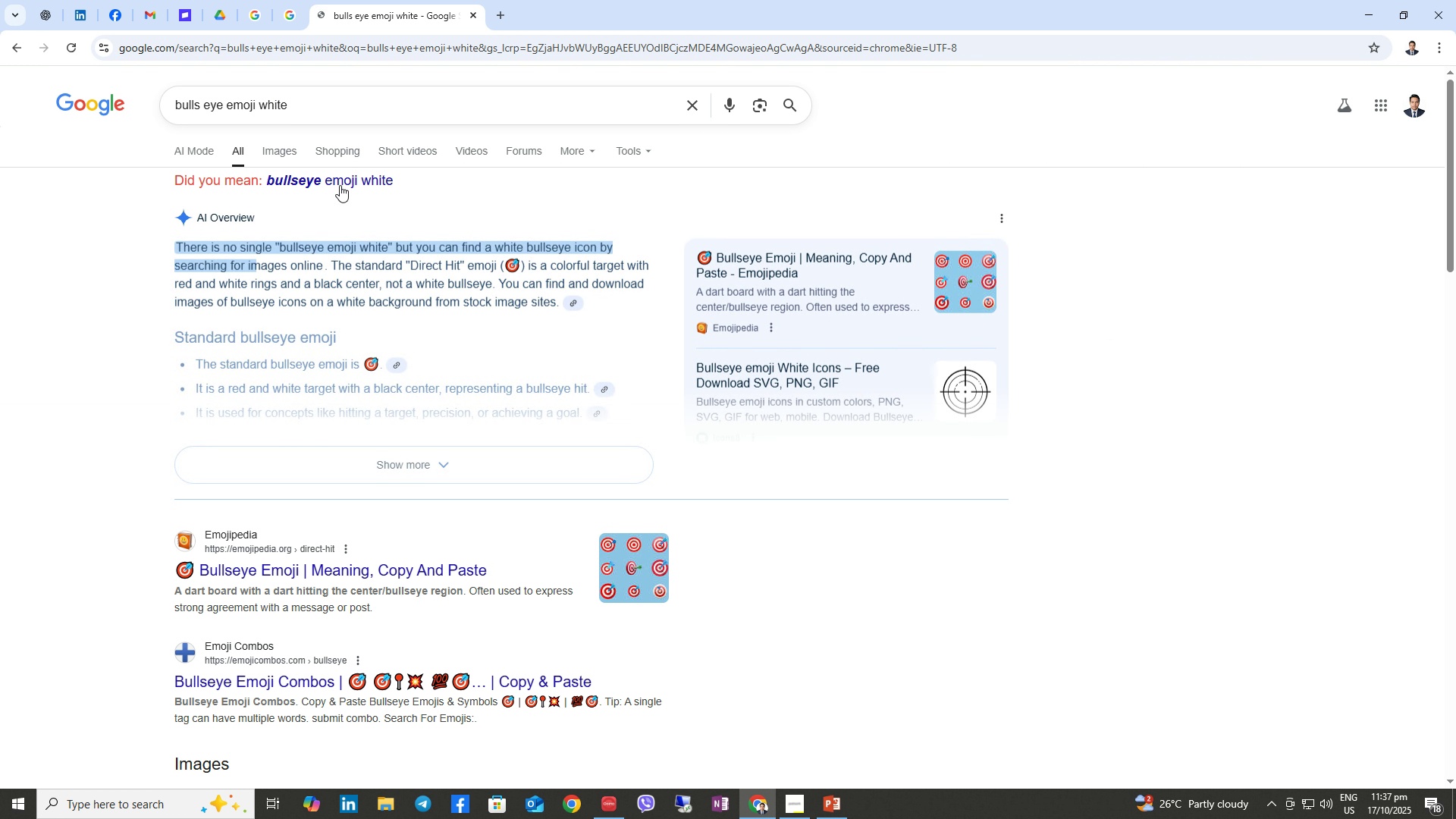 
left_click([330, 179])
 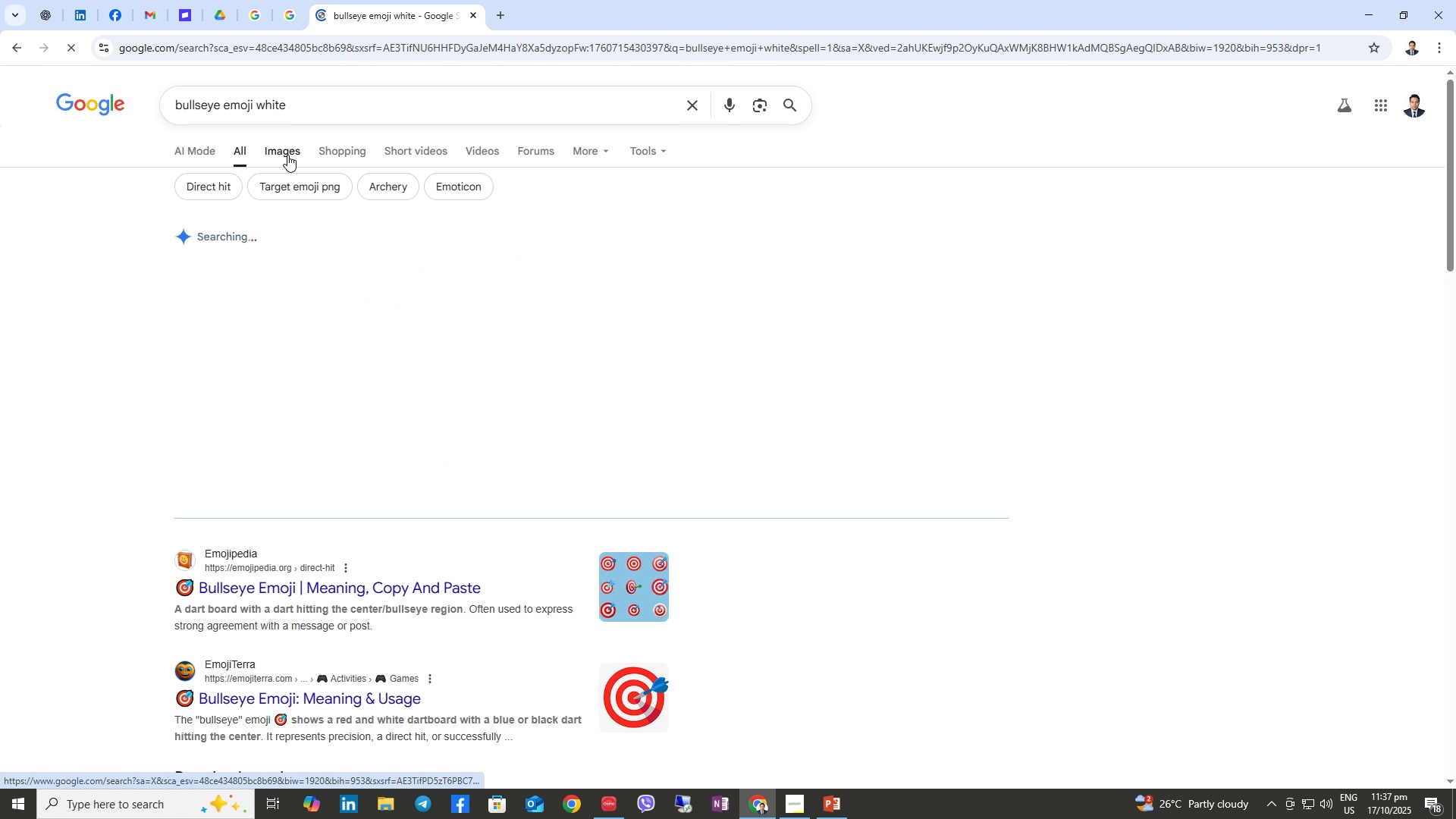 
left_click([287, 155])
 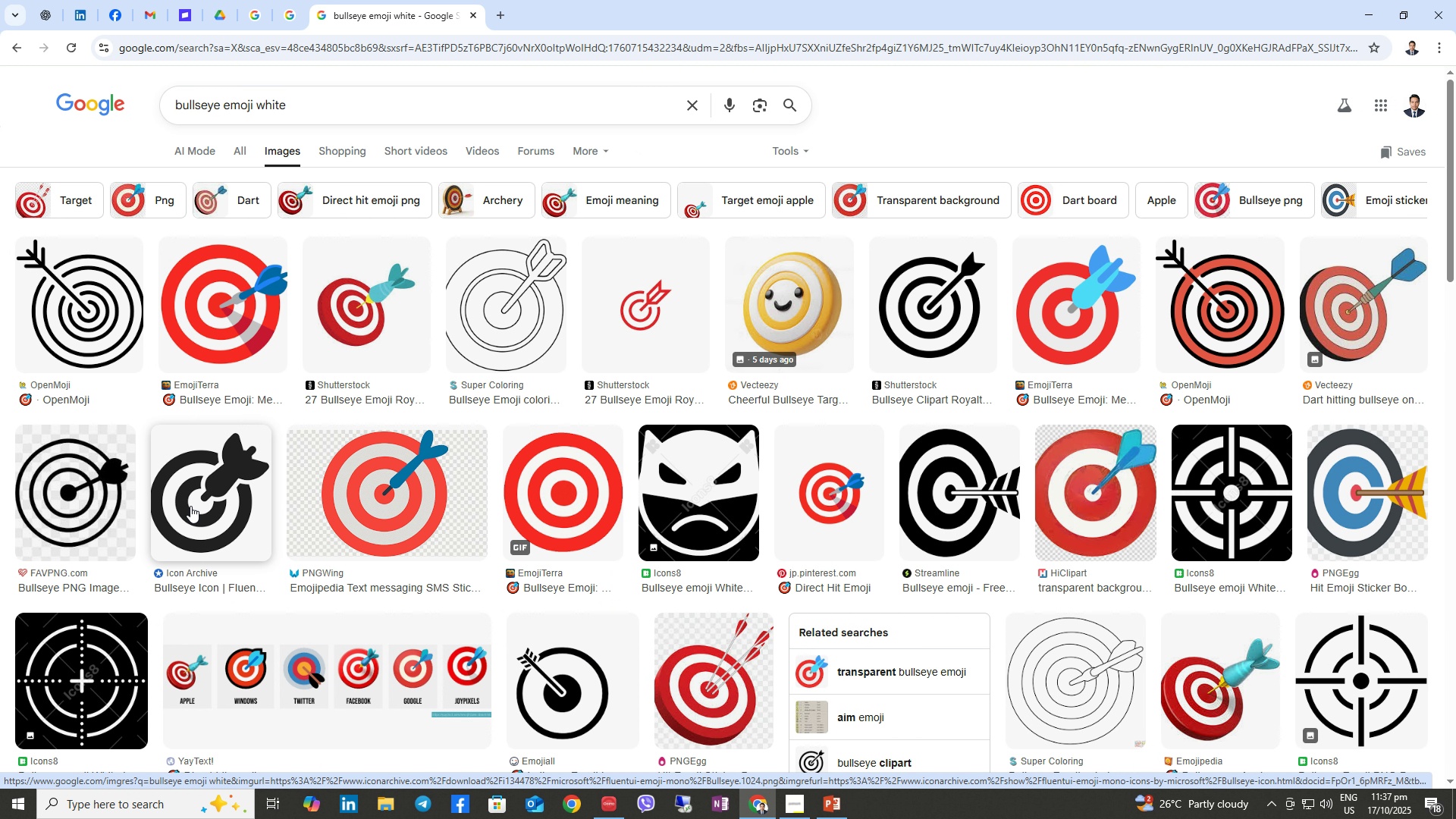 
wait(6.05)
 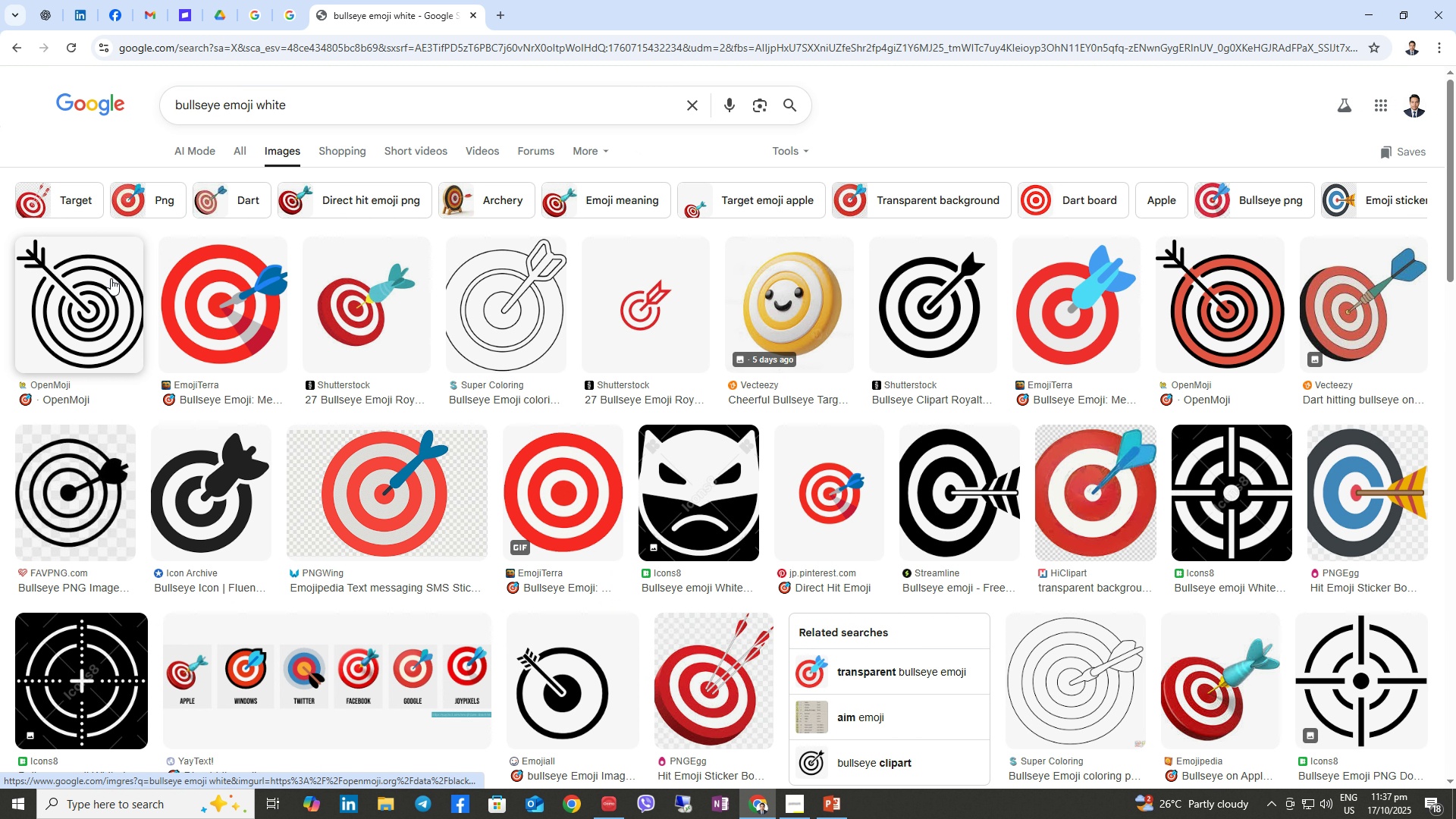 
left_click([834, 814])
 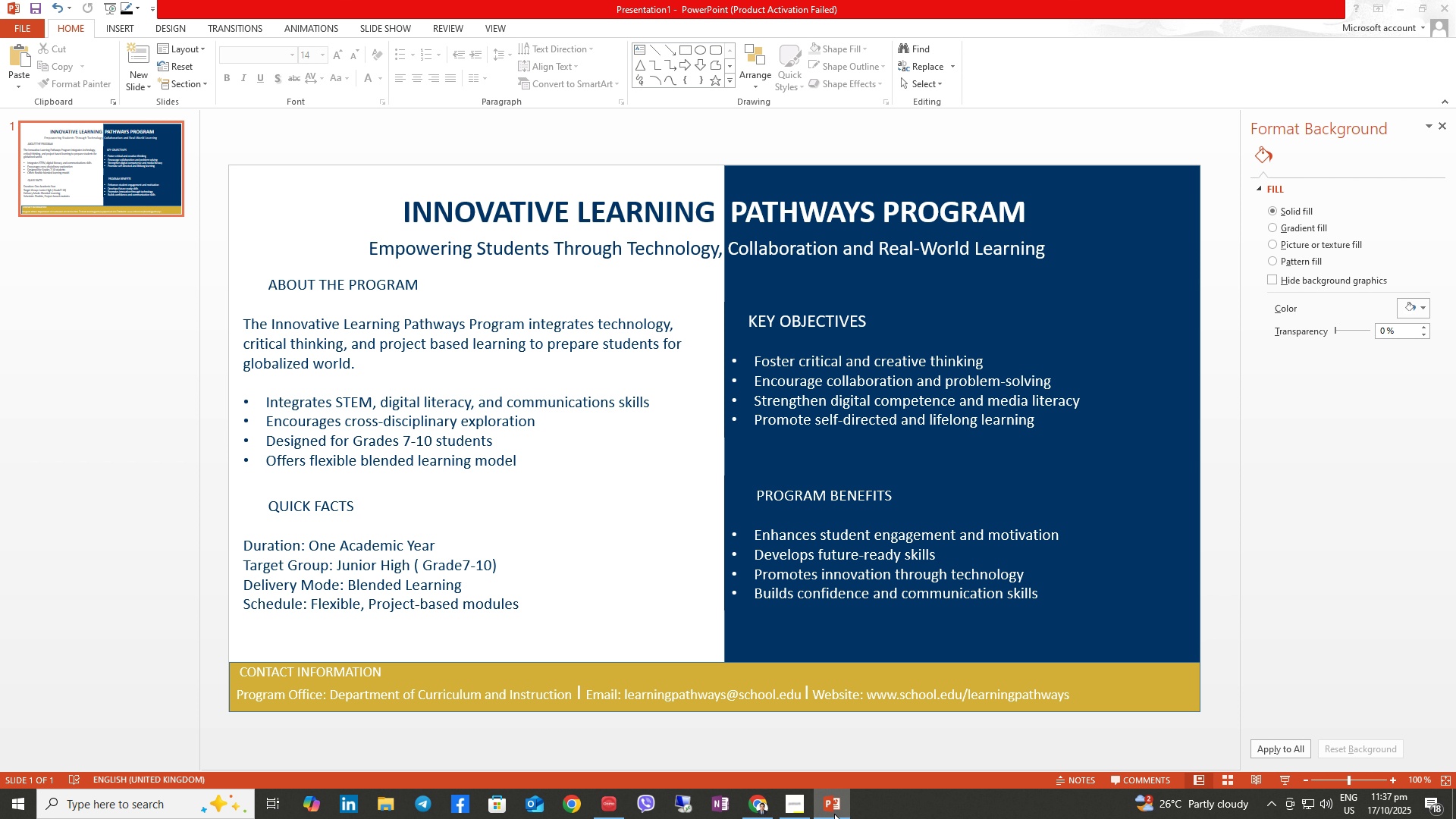 
left_click([834, 814])
 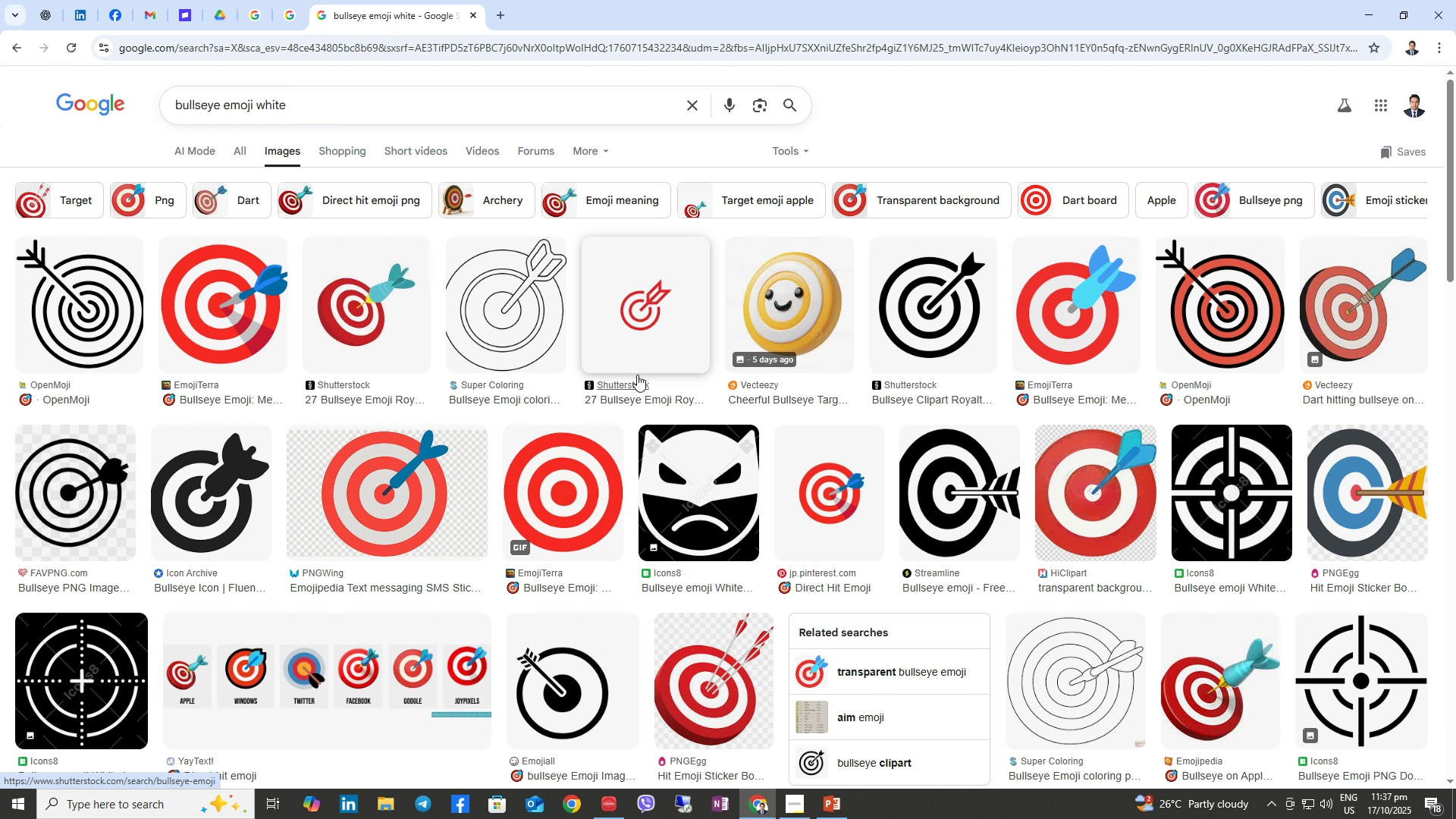 
wait(7.53)
 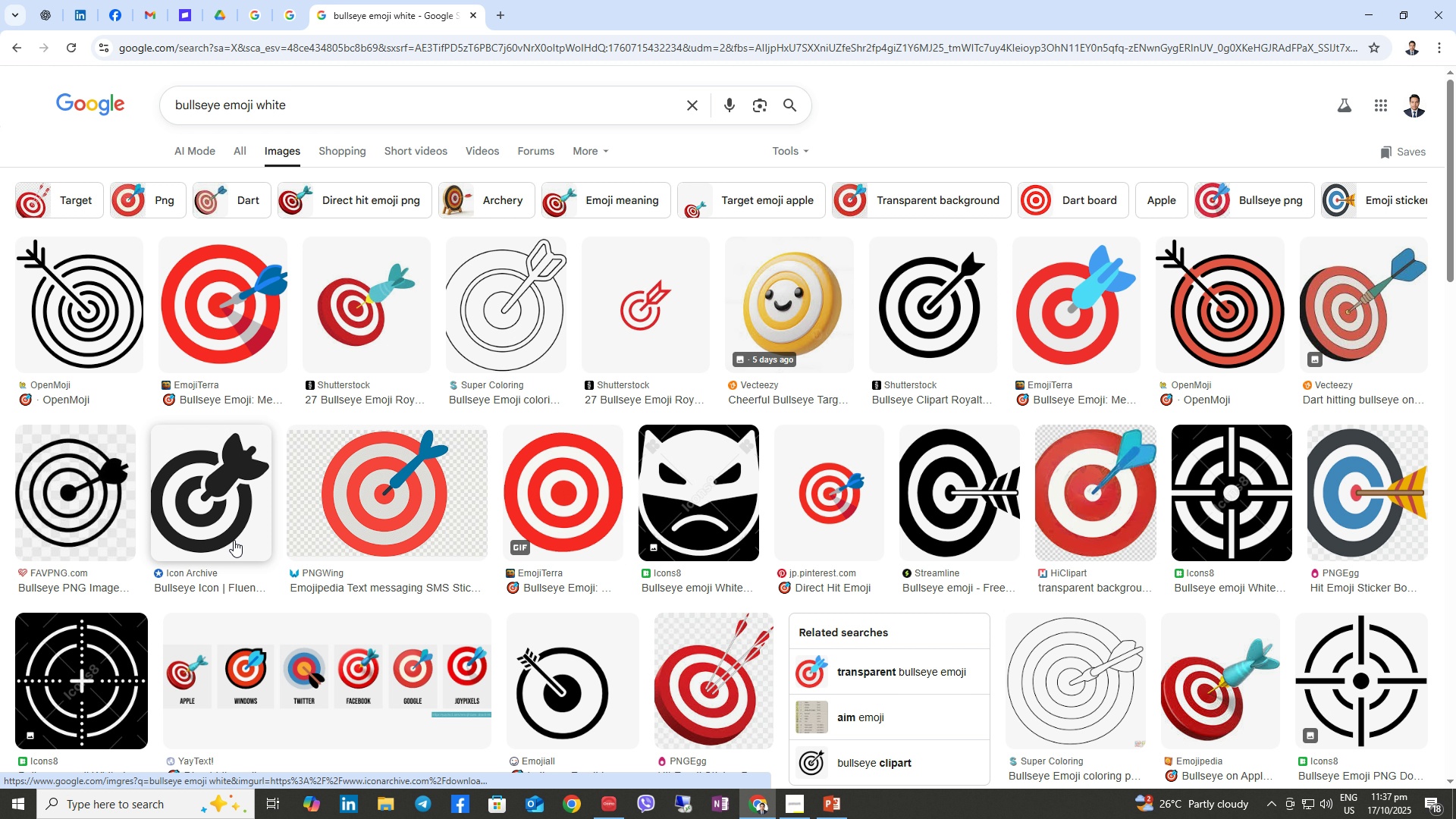 
scroll: coordinate [770, 583], scroll_direction: down, amount: 8.0
 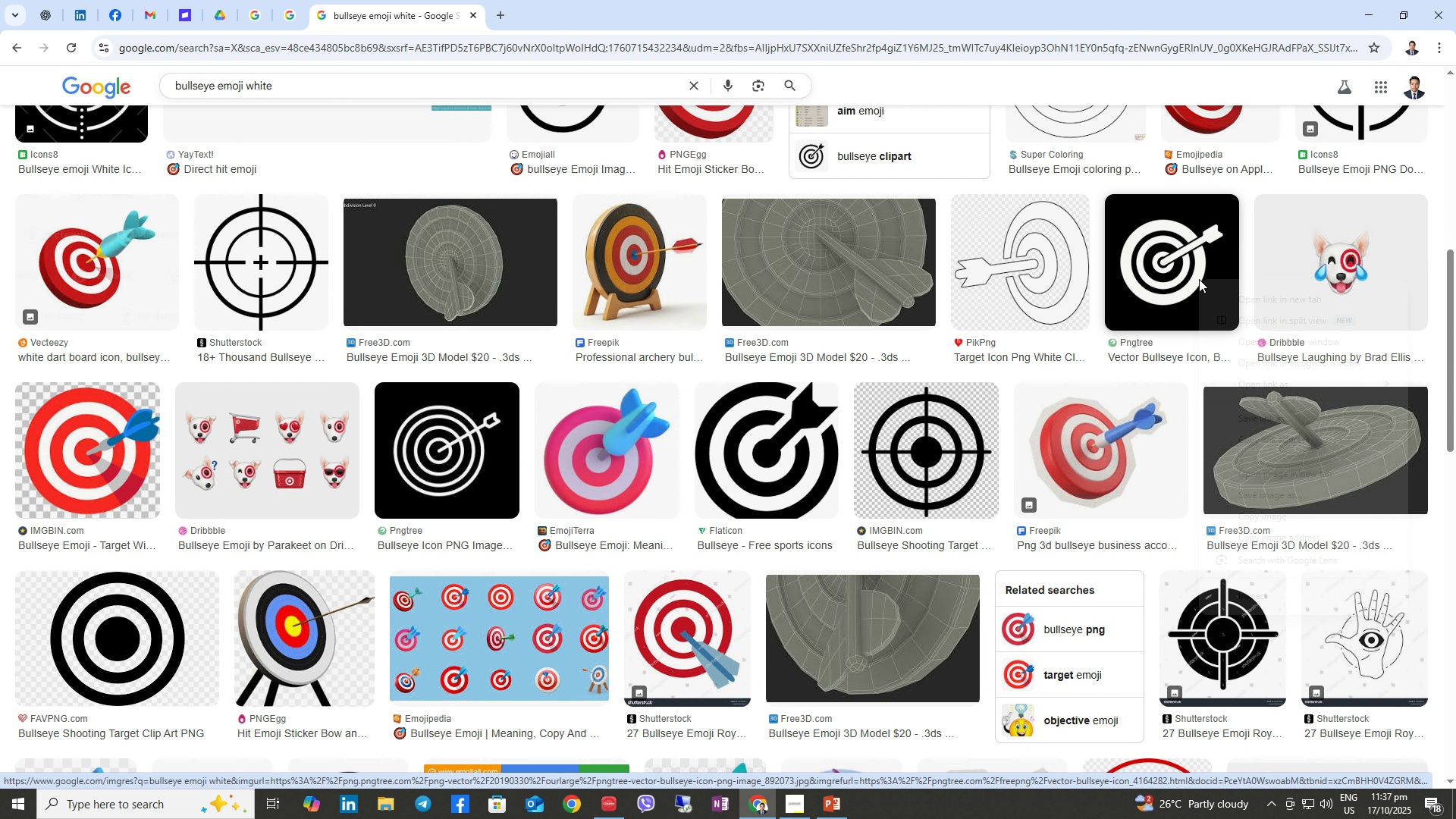 
wait(5.06)
 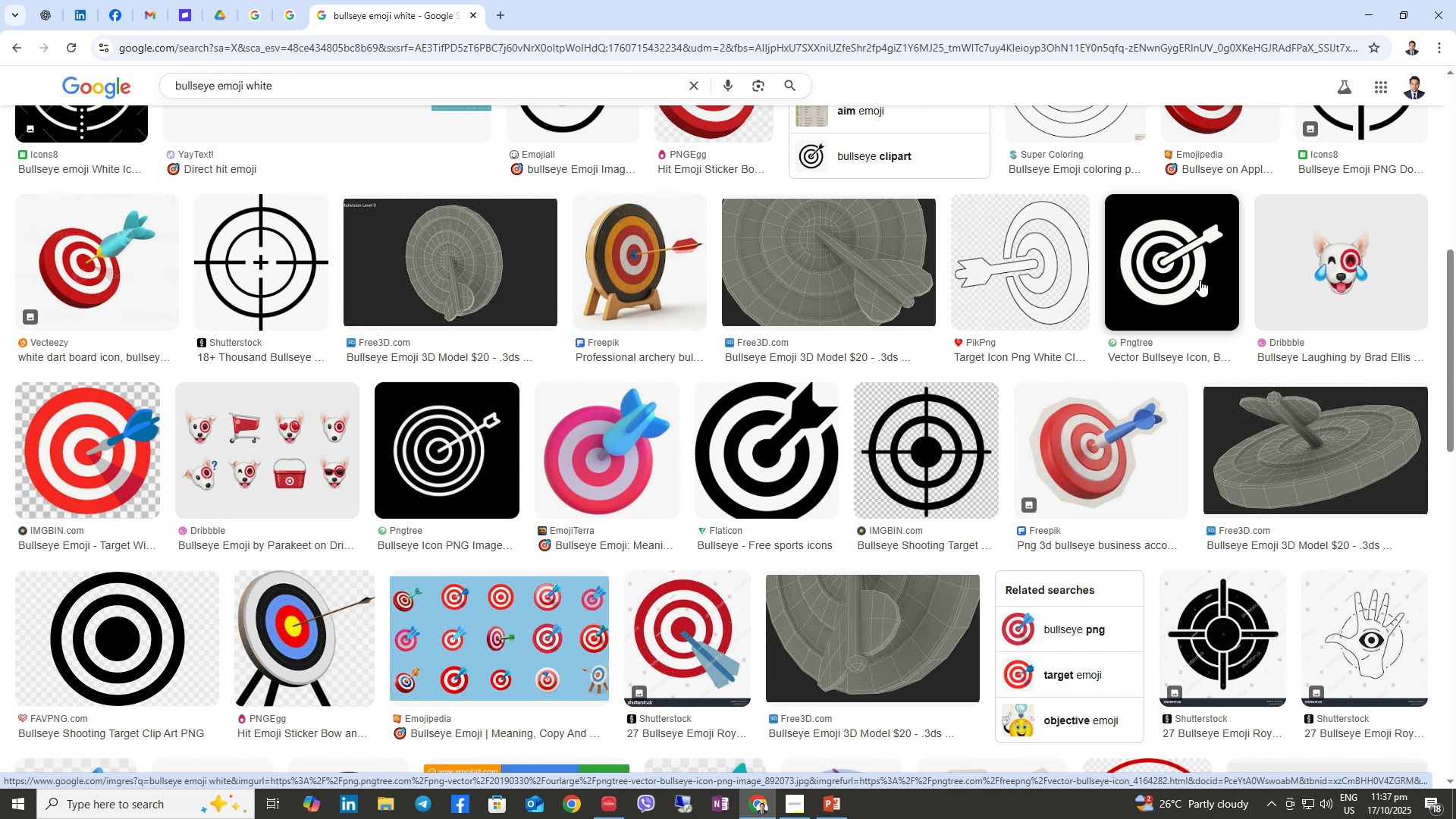 
right_click([1199, 279])
 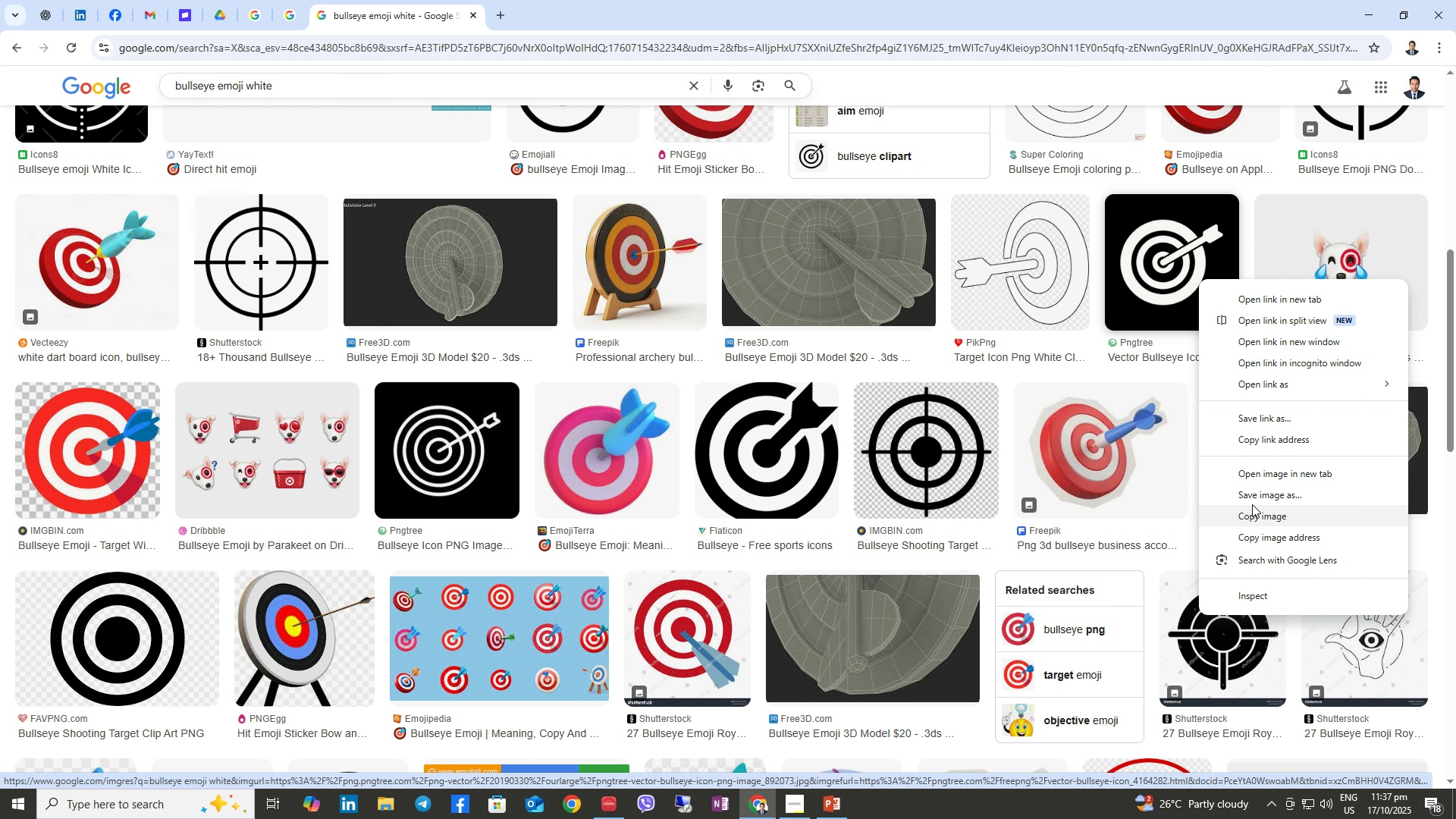 
left_click([1252, 496])
 